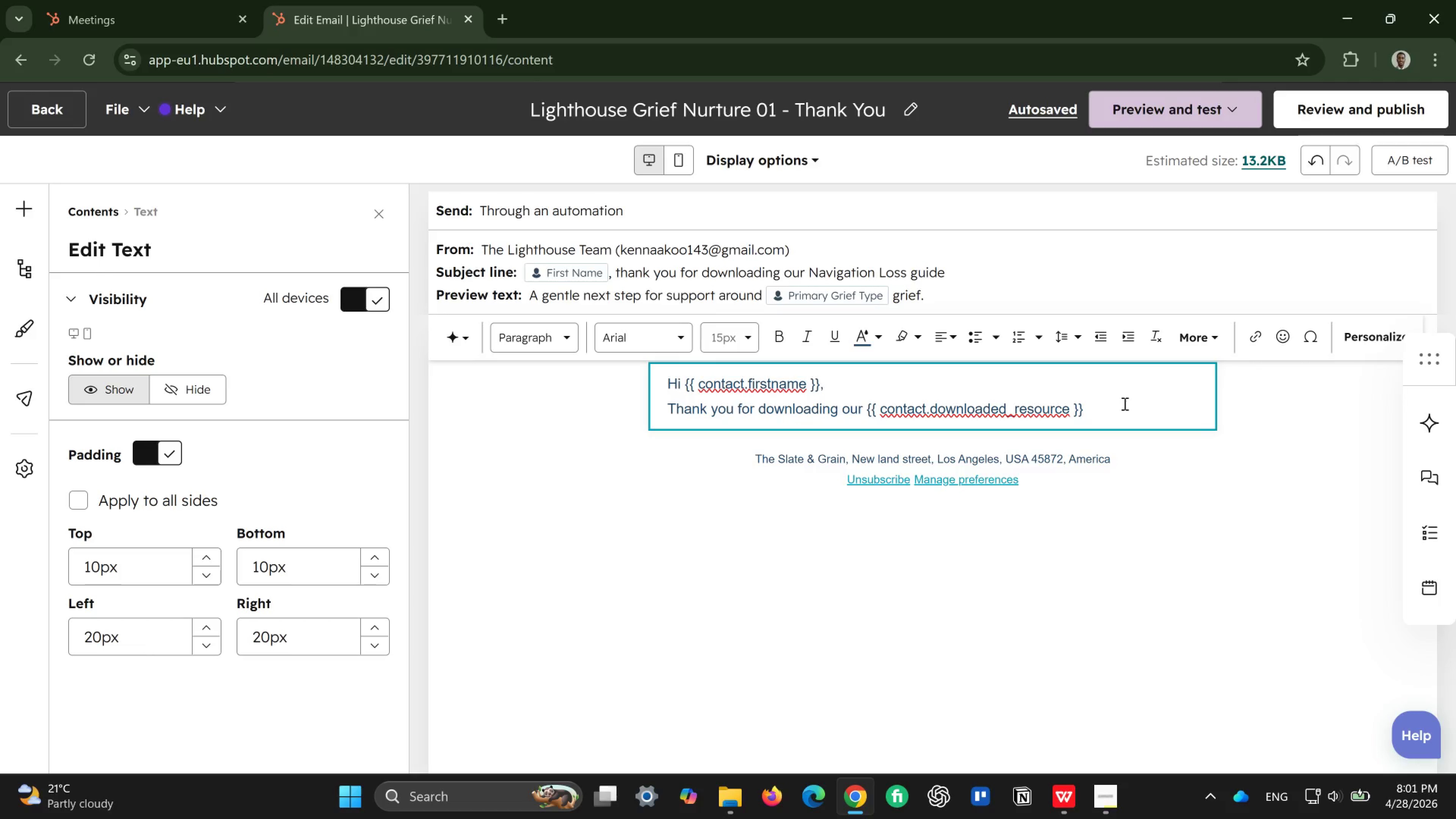 
type(. We know that )
 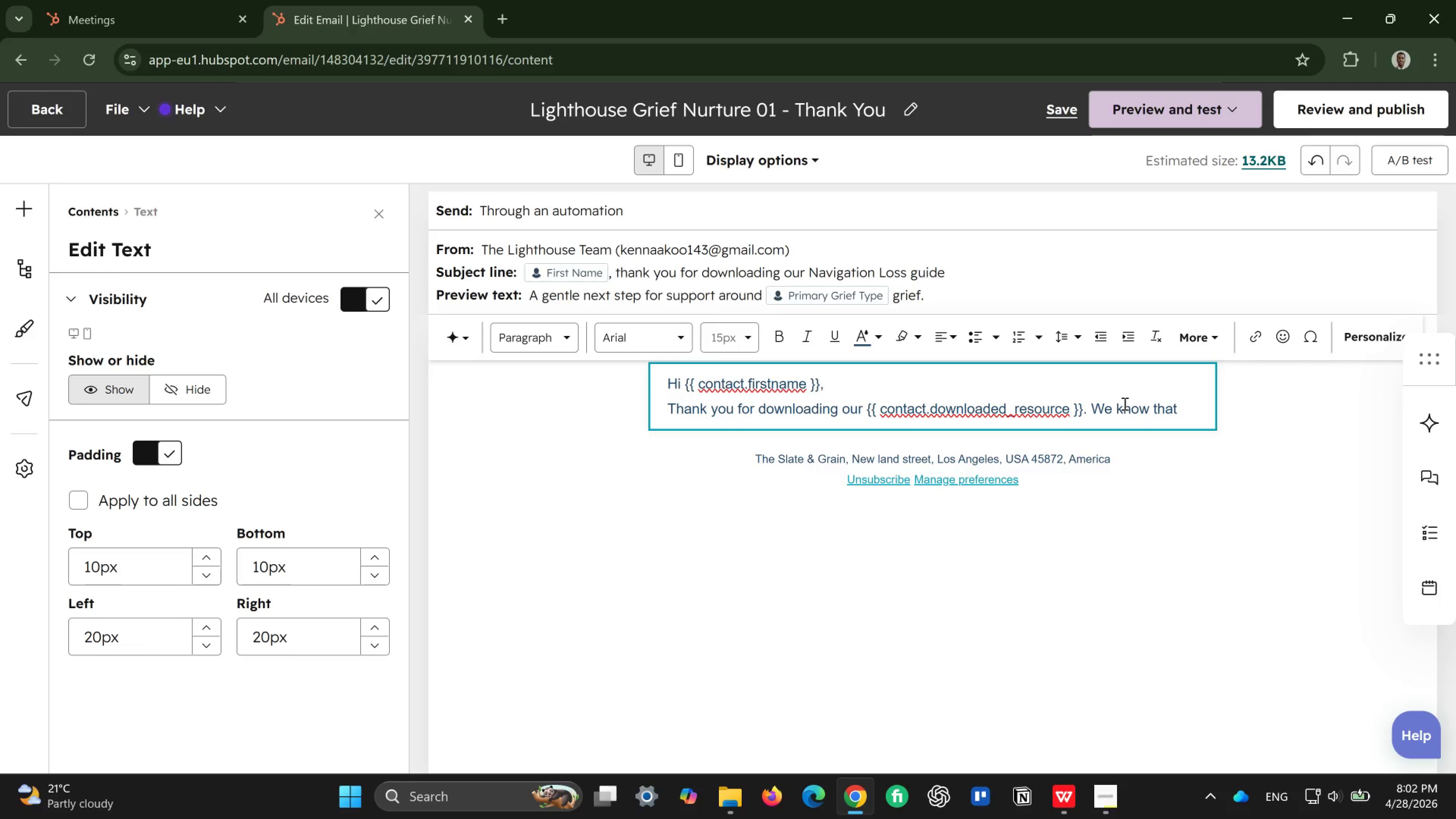 
type(reaching for support can take a lot, especially when you're carry the weight of )
 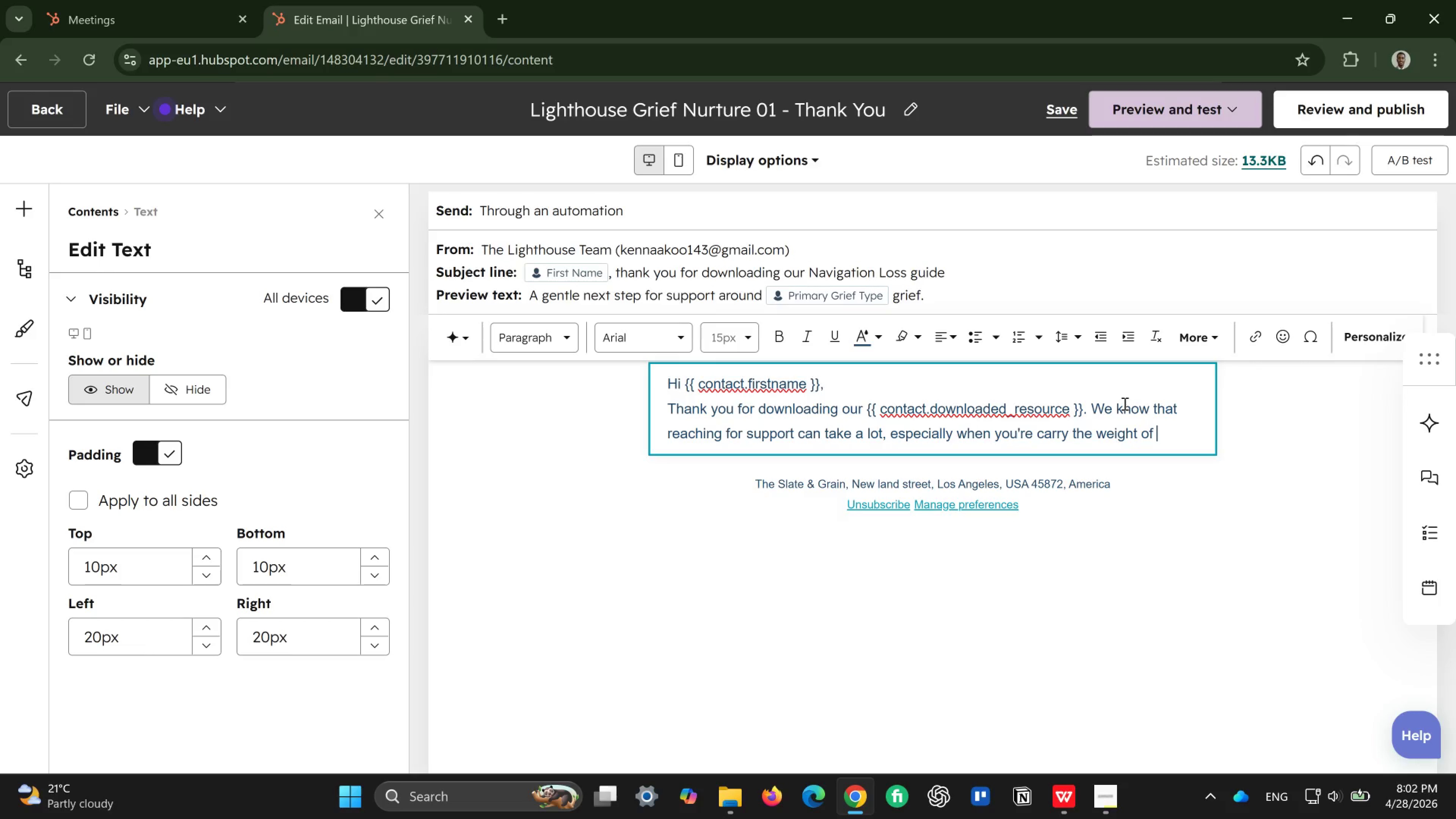 
type({{ contact.primary_grief_type)
 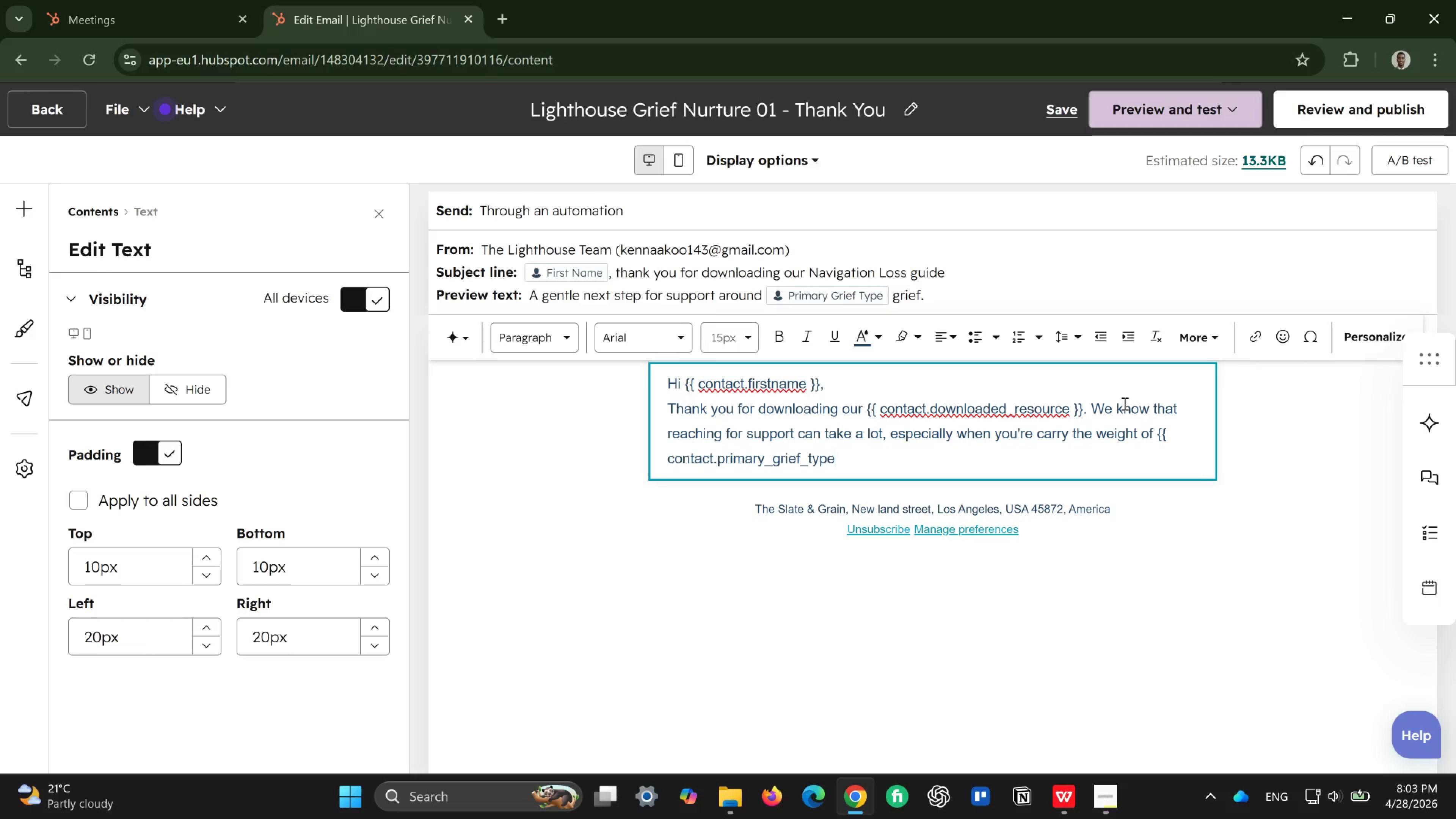 
key(Space)
 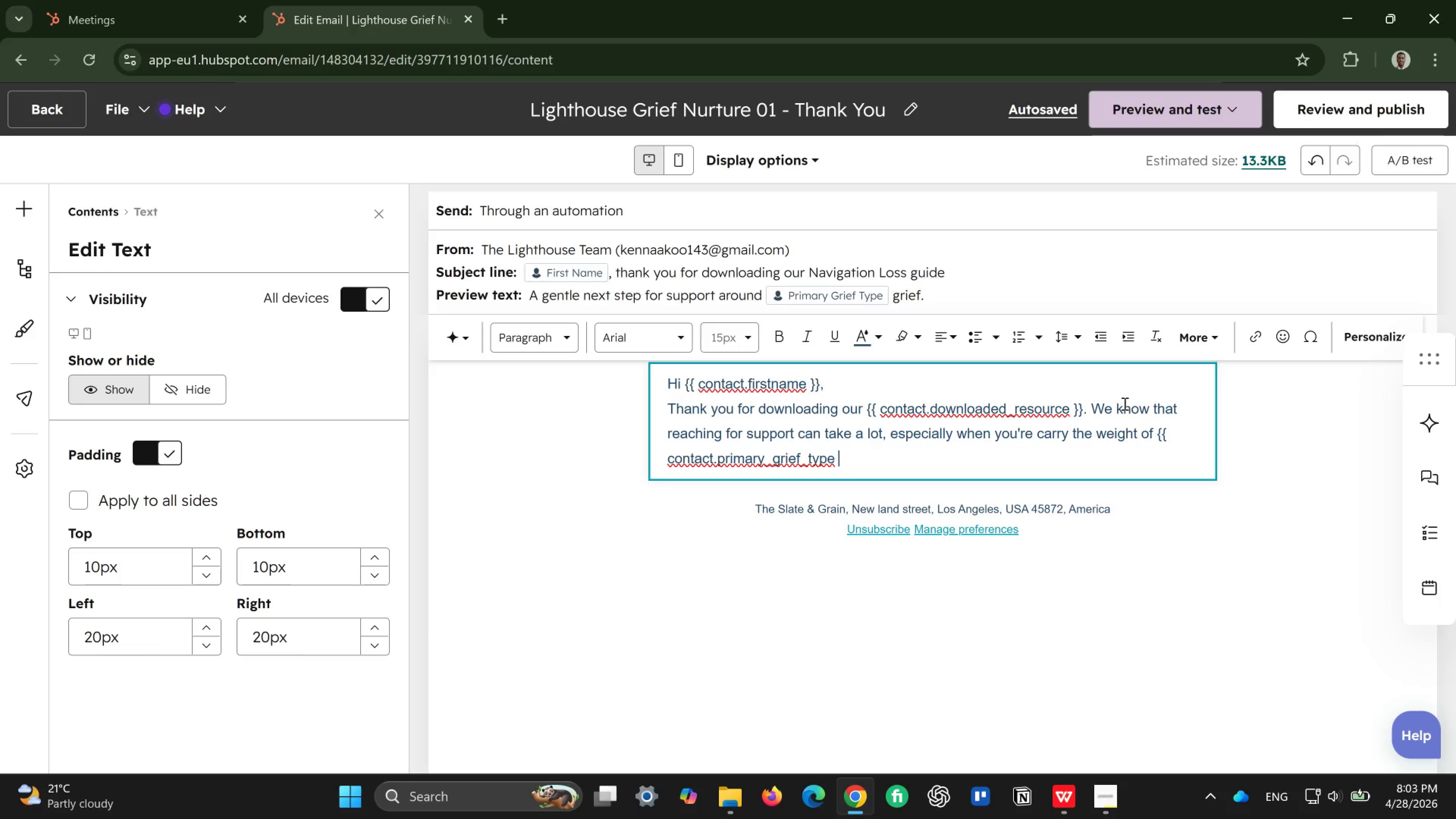 
key(Shift+BracketRight)
 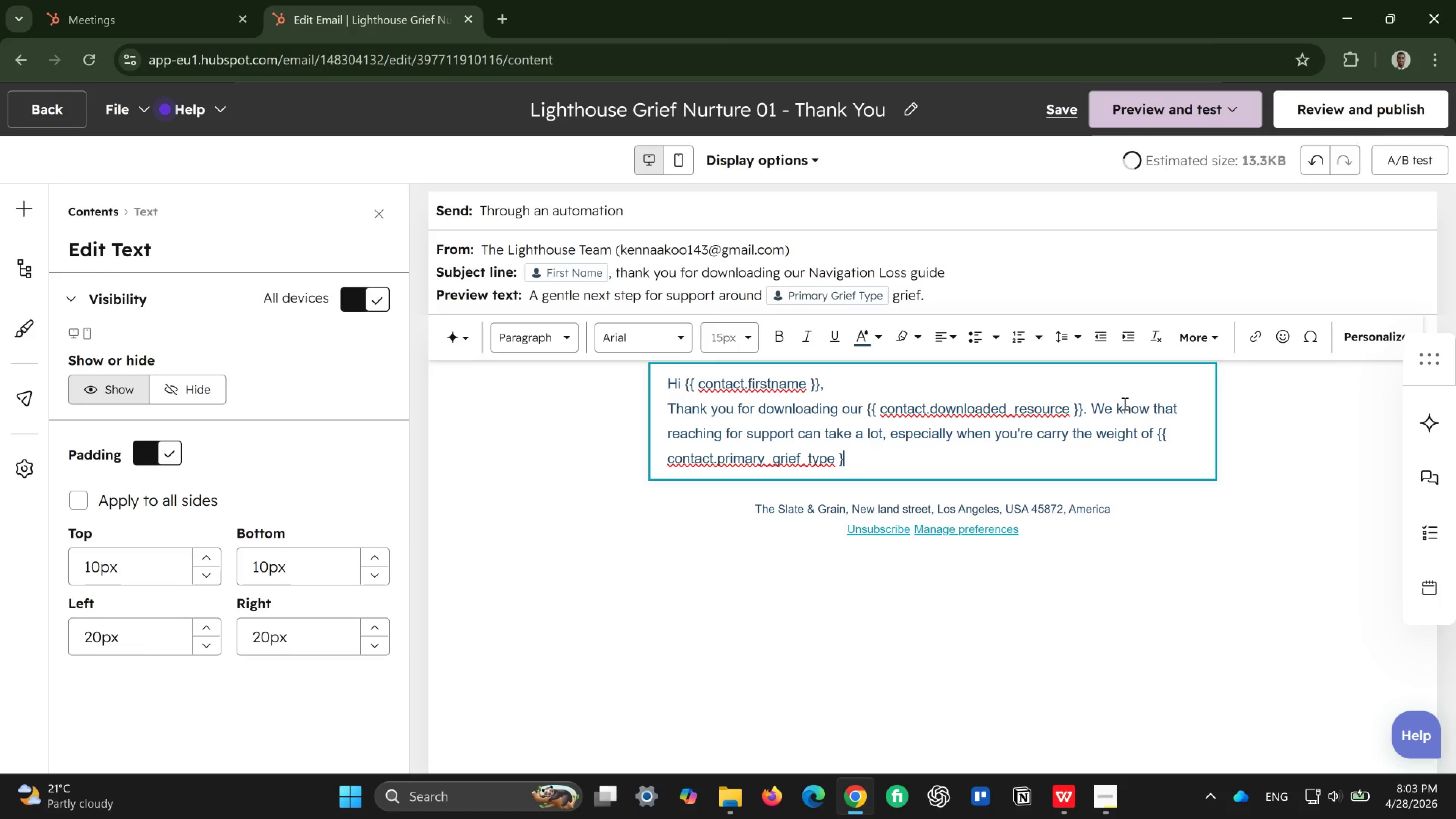 
key(Shift+BracketRight)
 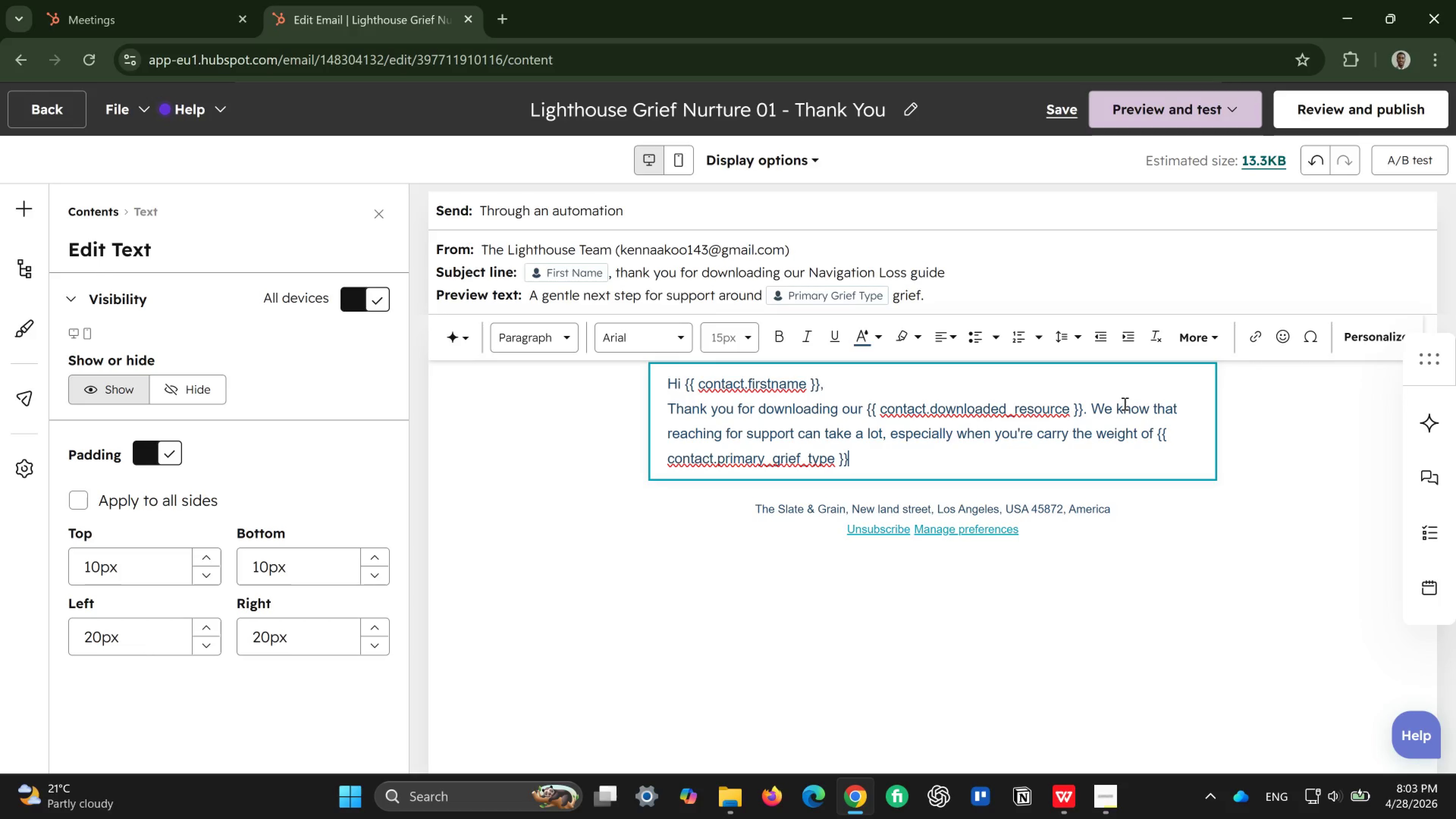 
key(Period)
 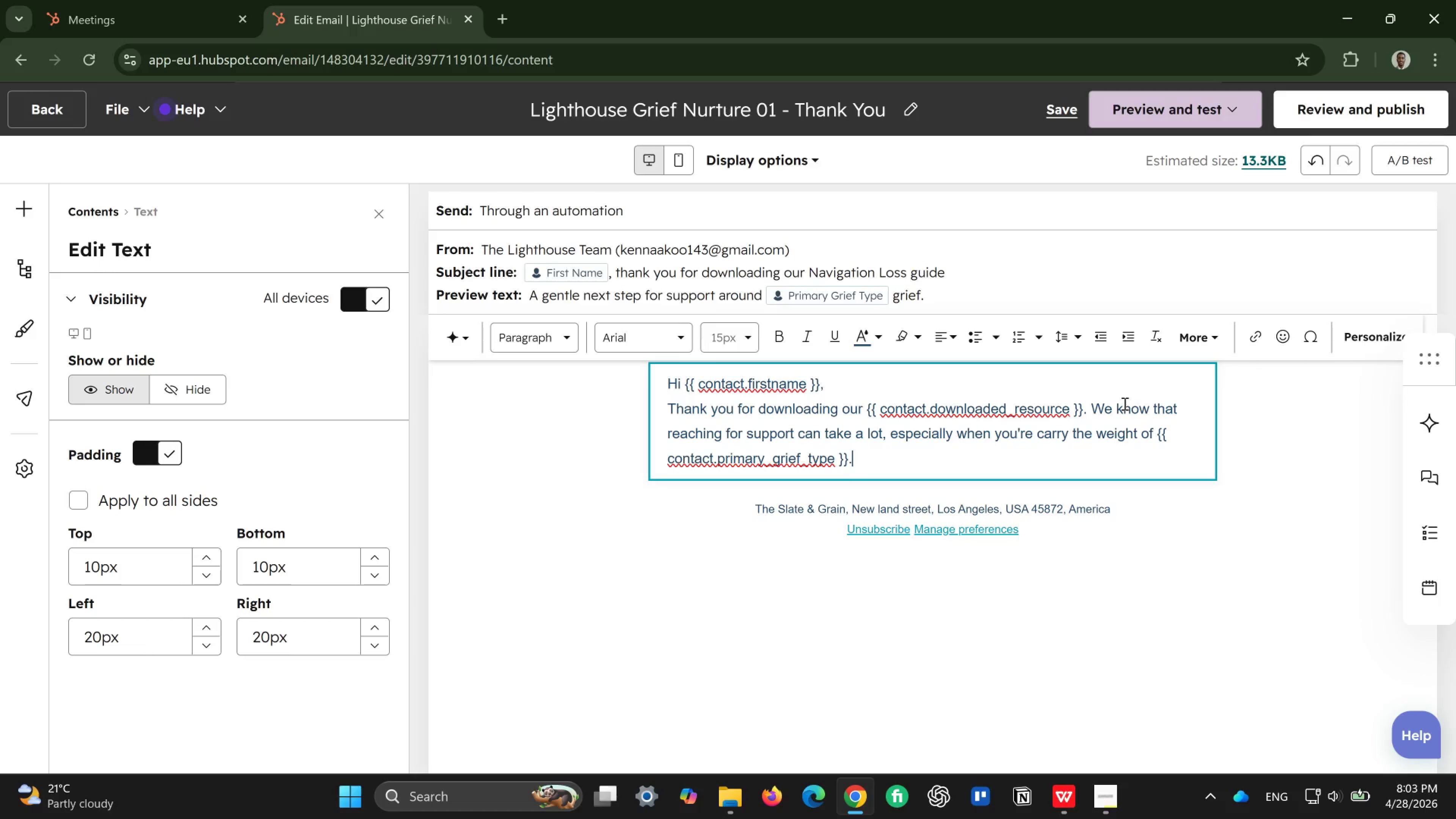 
key(Enter)
 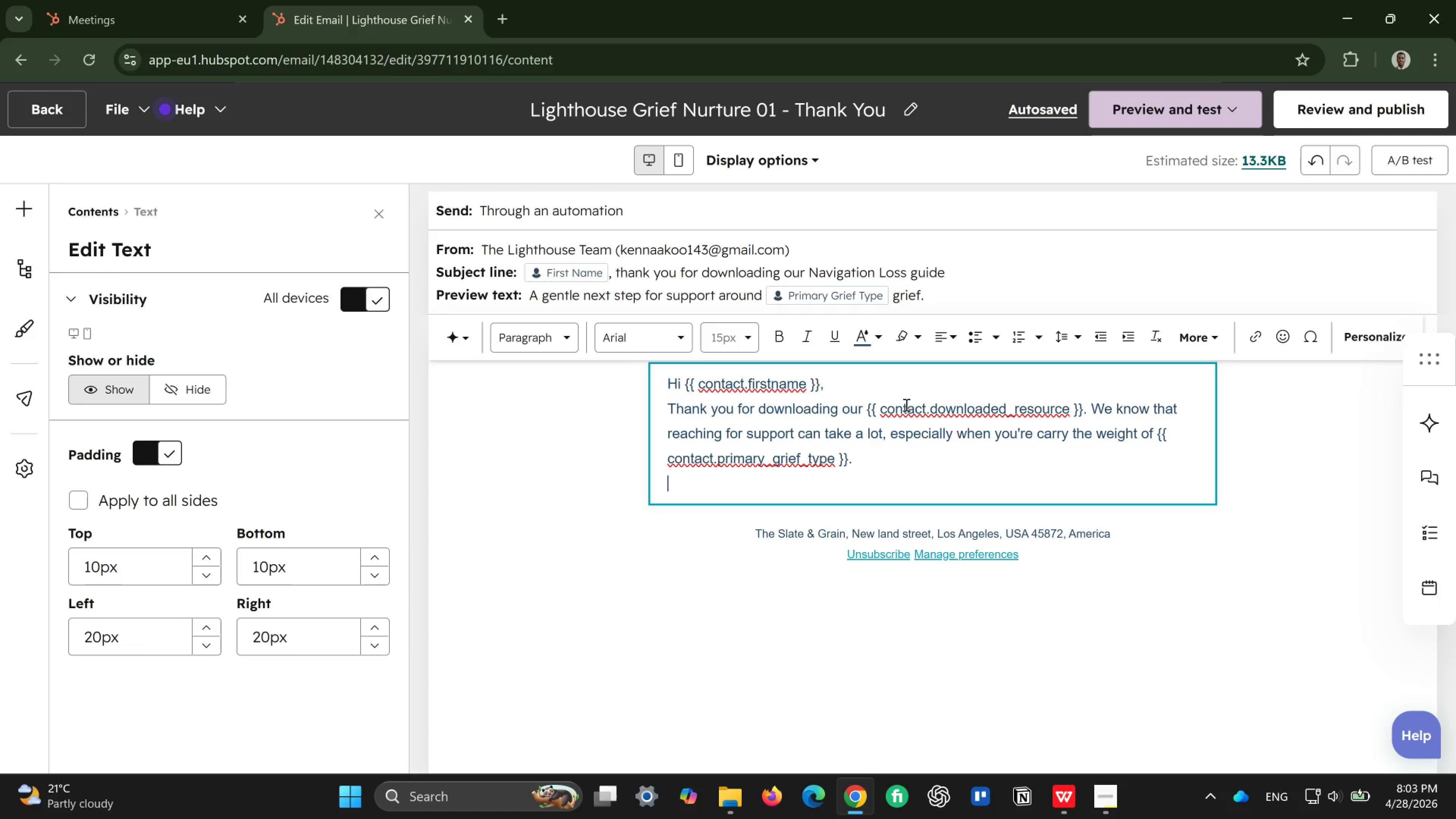 
wait(6.22)
 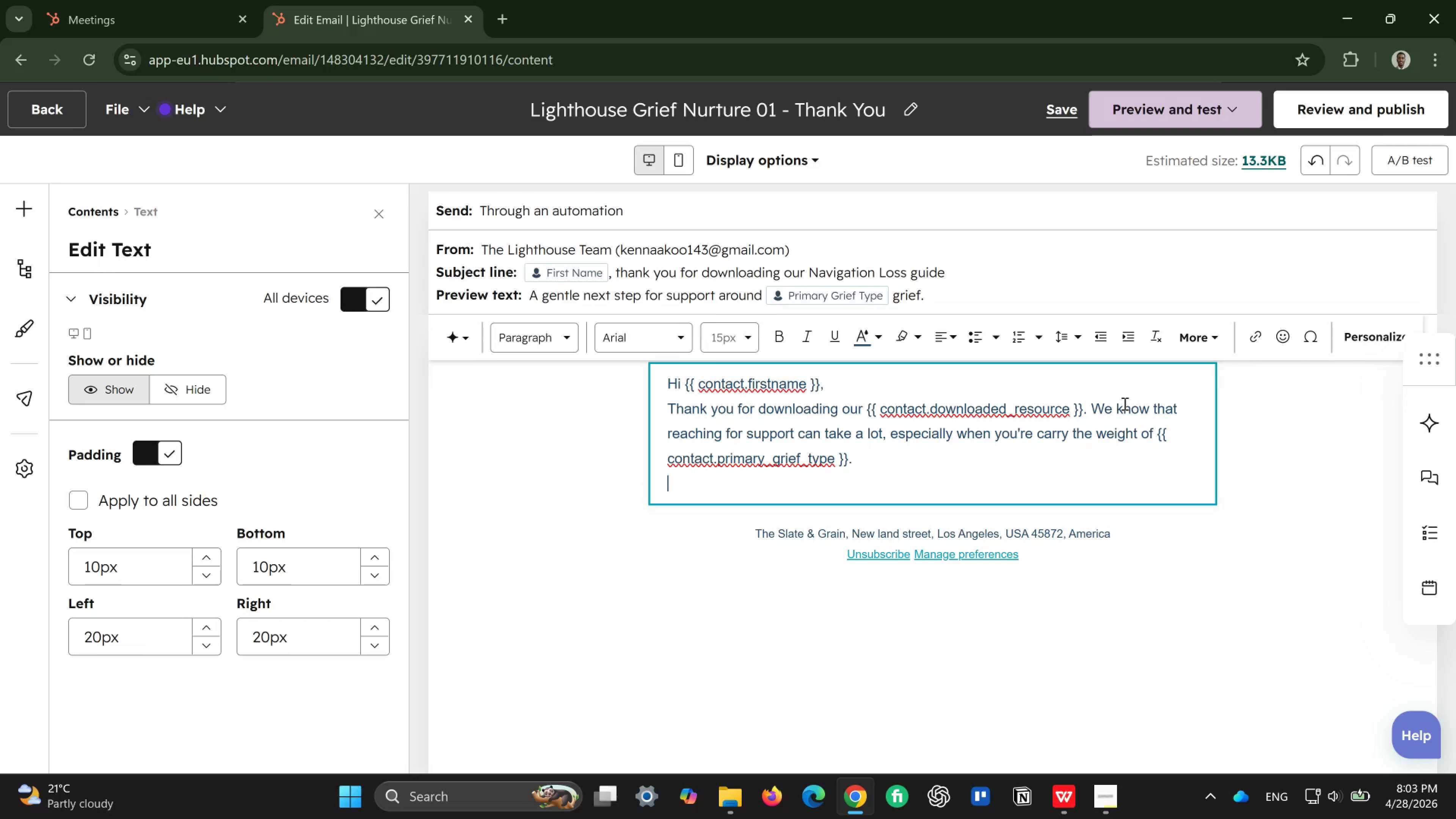 
key(CapsLock)
 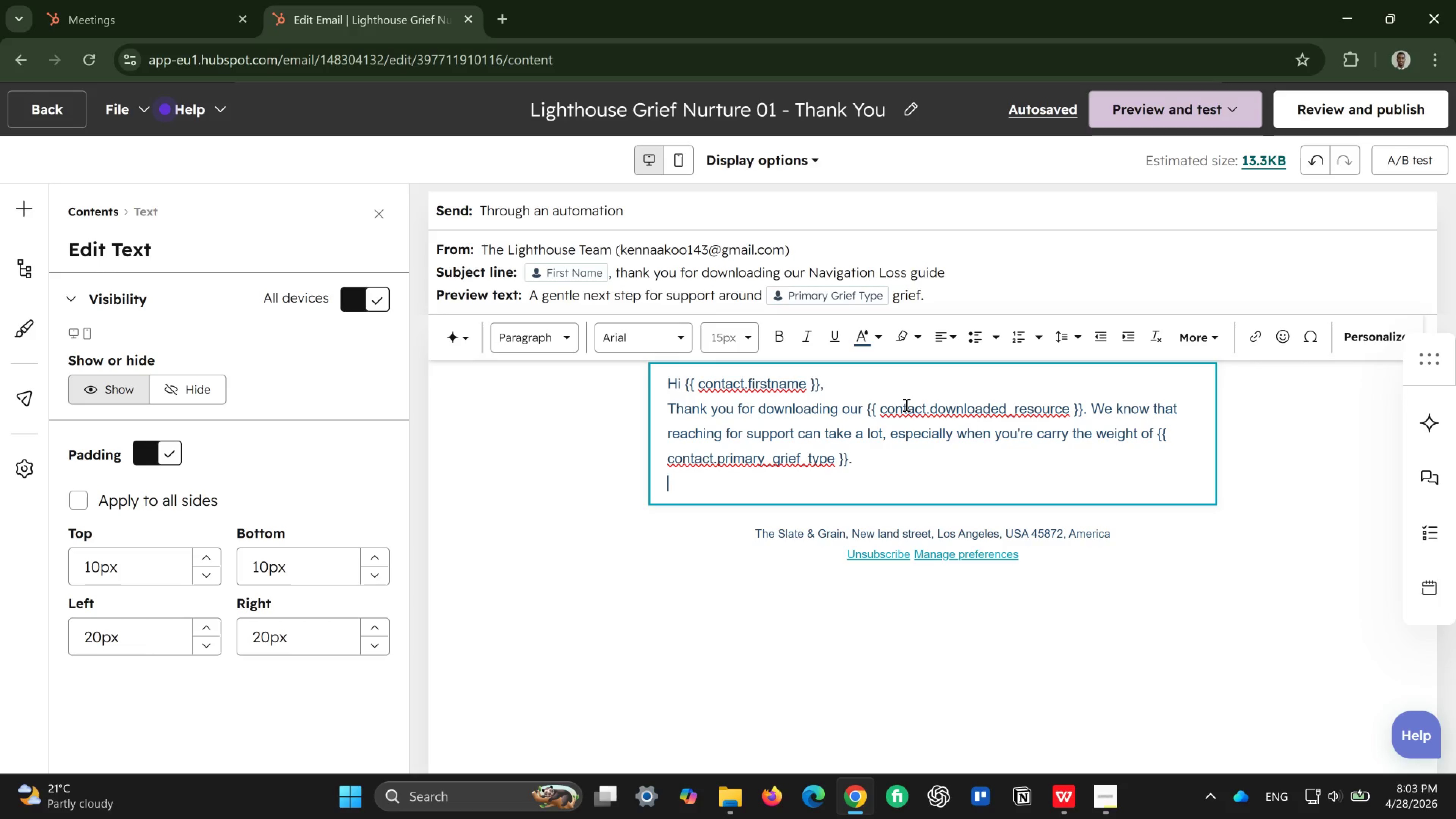 
key(A)
 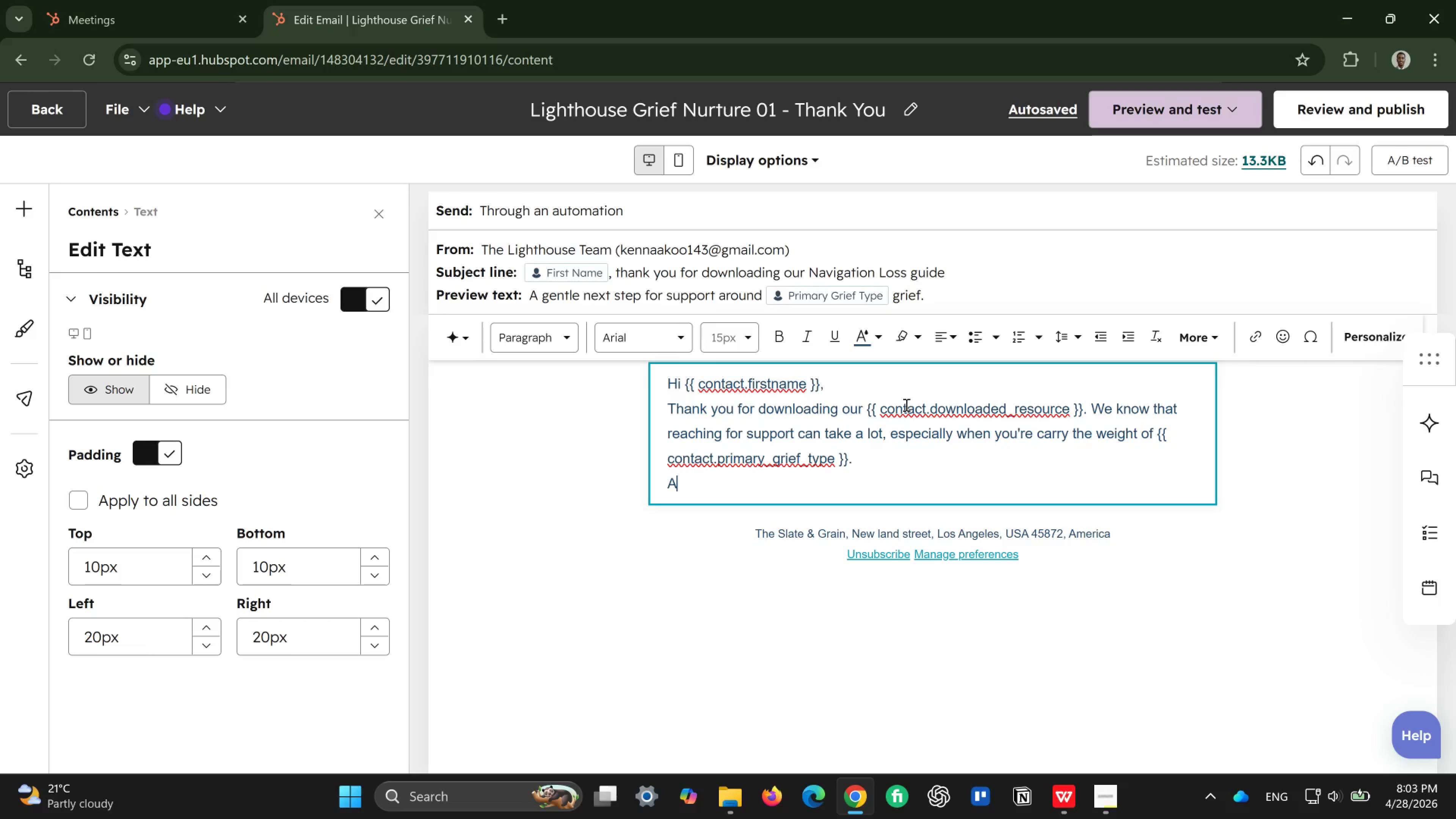 
key(CapsLock)
 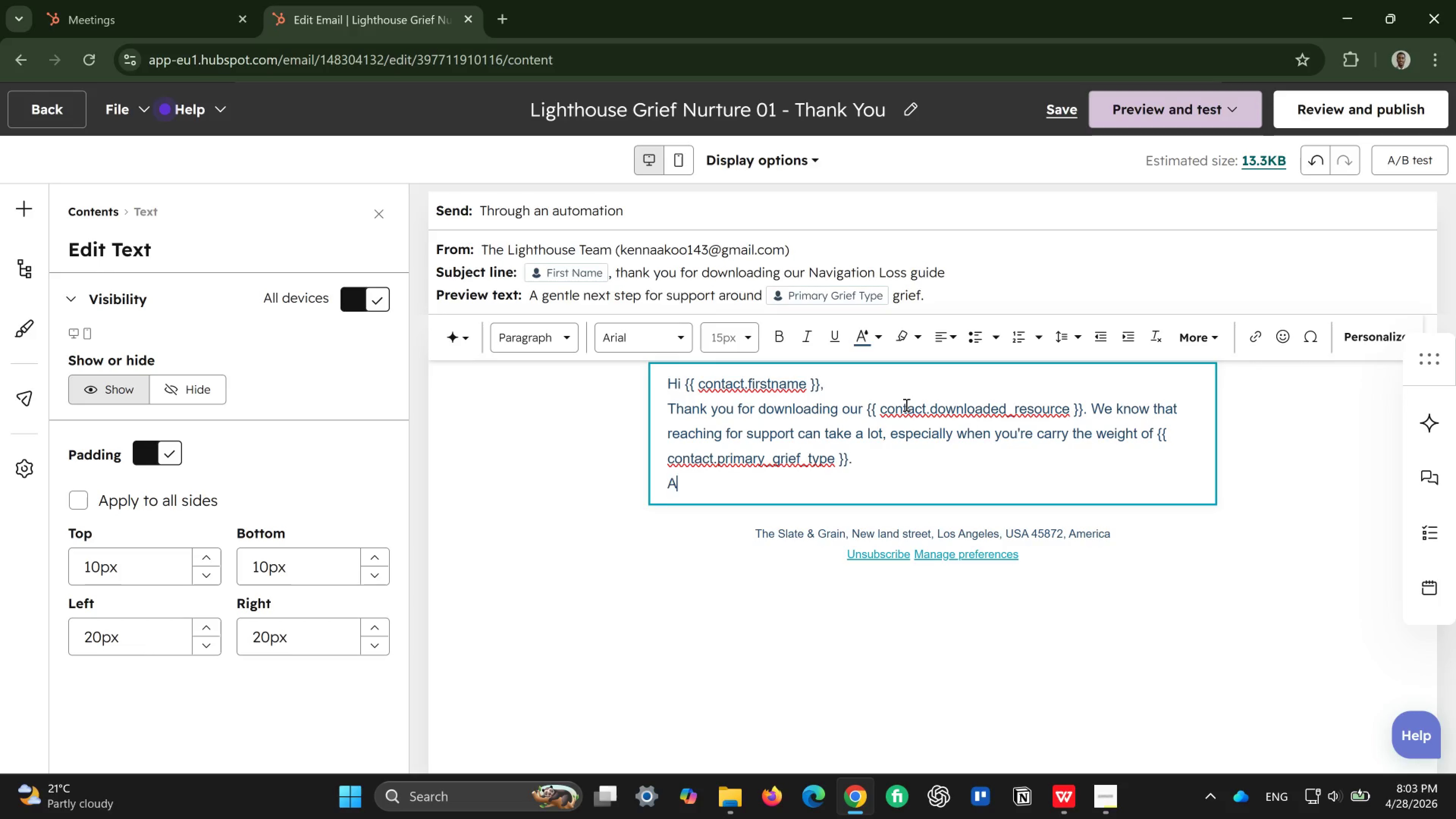 
key(Backspace)
 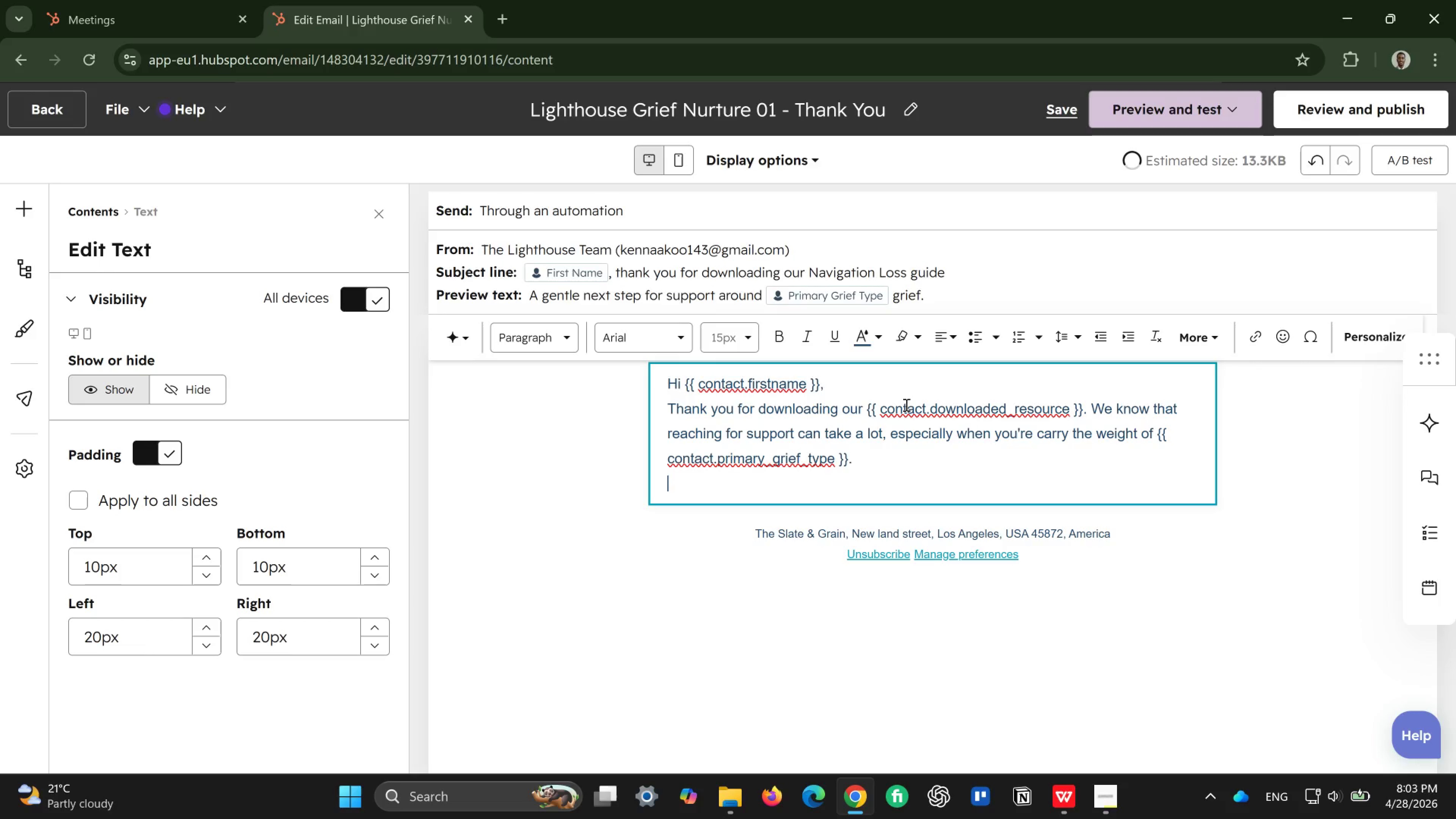 
key(Enter)
 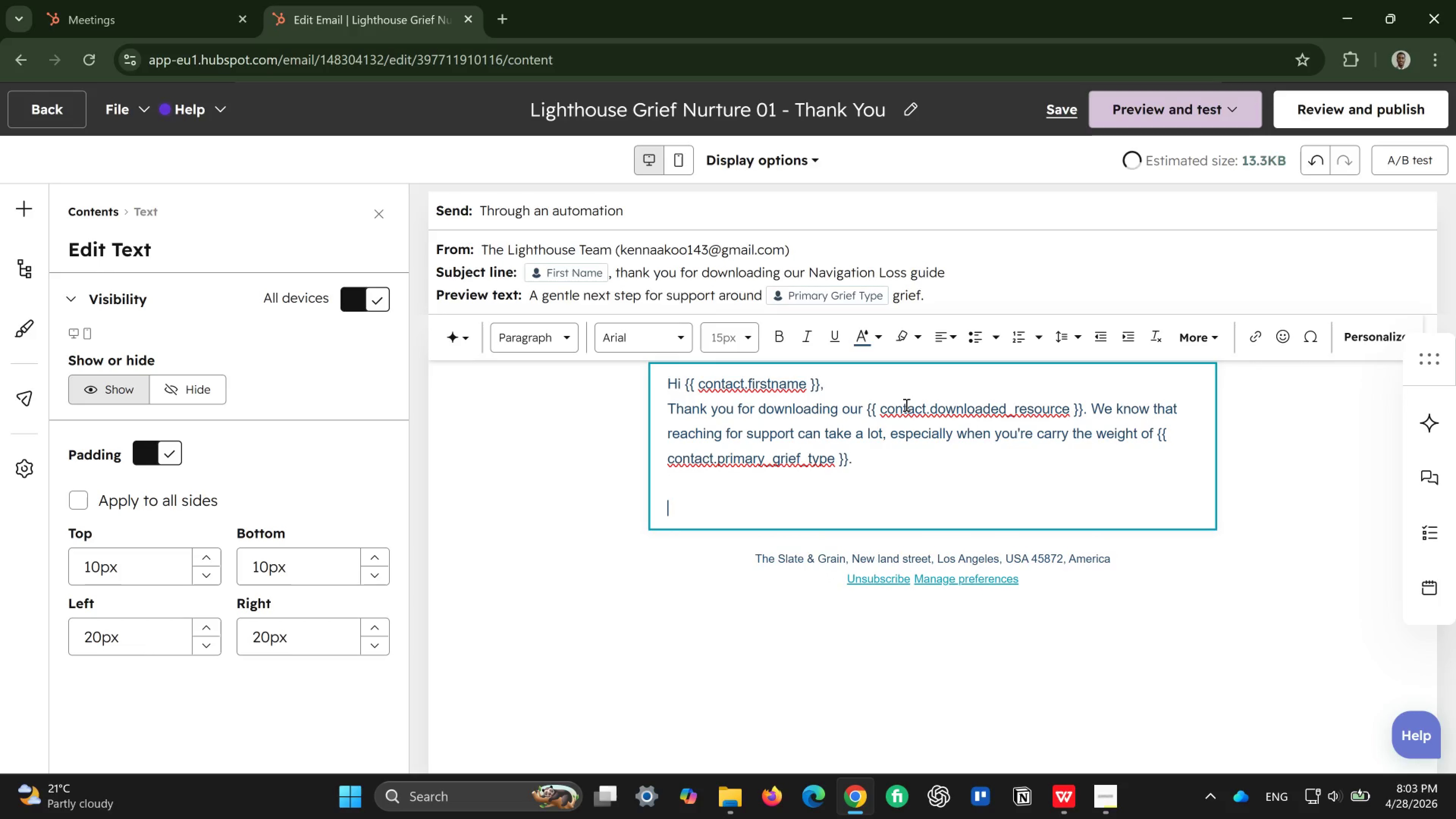 
type(A t Lighthouse c)
key(Backspace)
type(Center for Grief Support, WE)
key(Backspace)
key(Backspace)
type(we provide gentle, )
 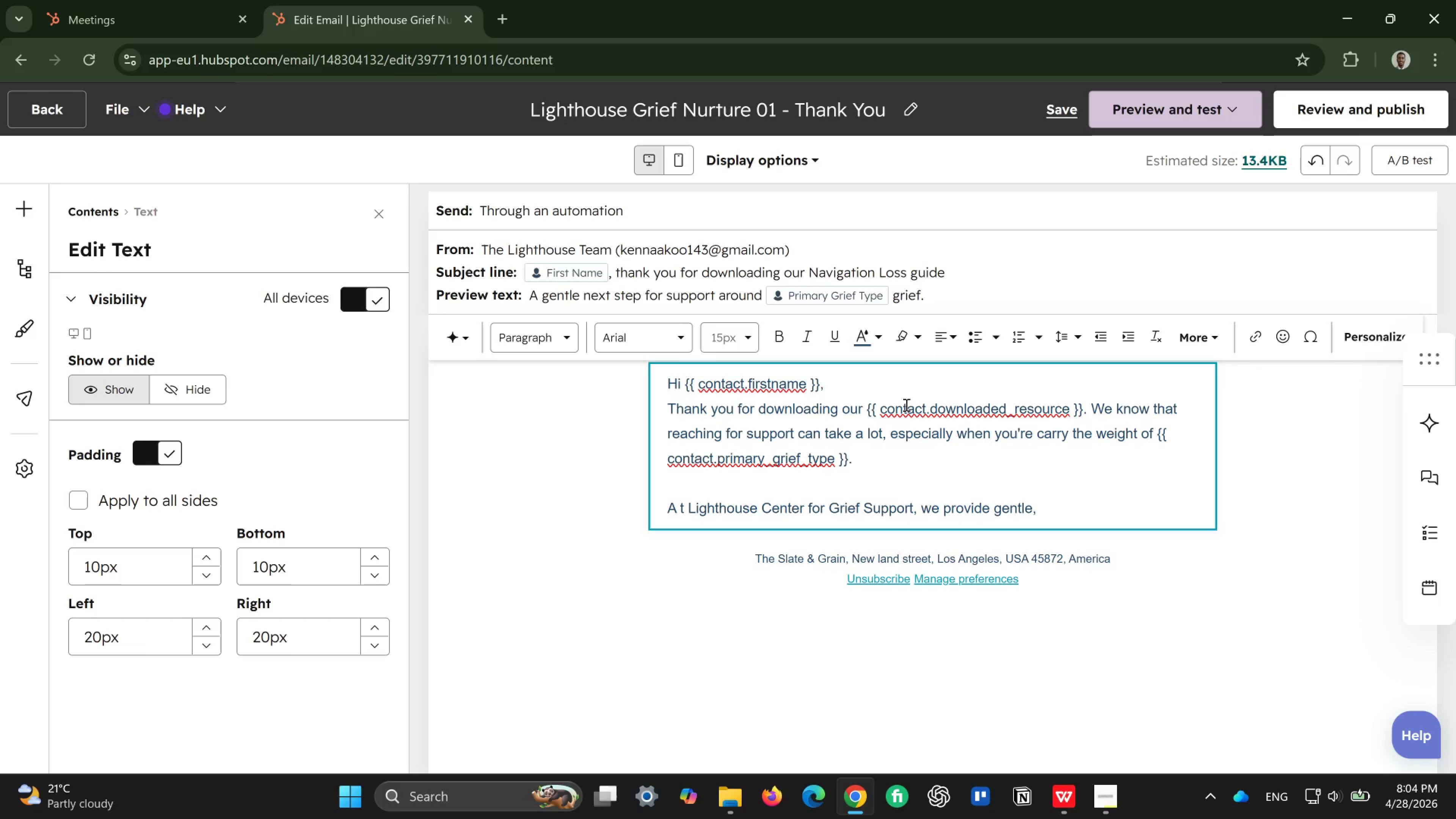 
type(S)
key(Backspace)
type(structured couneling for )
 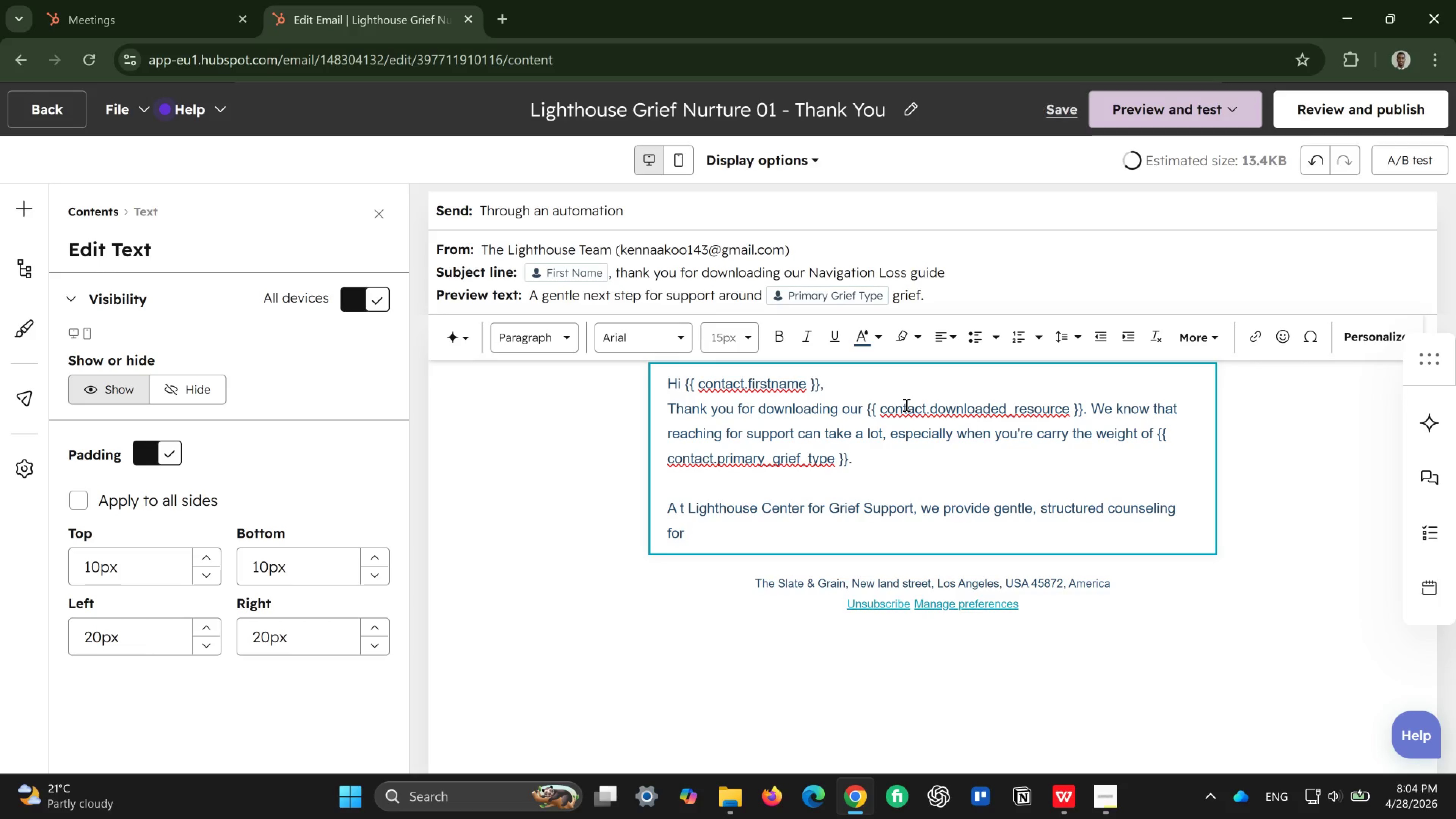 
wait(5.79)
 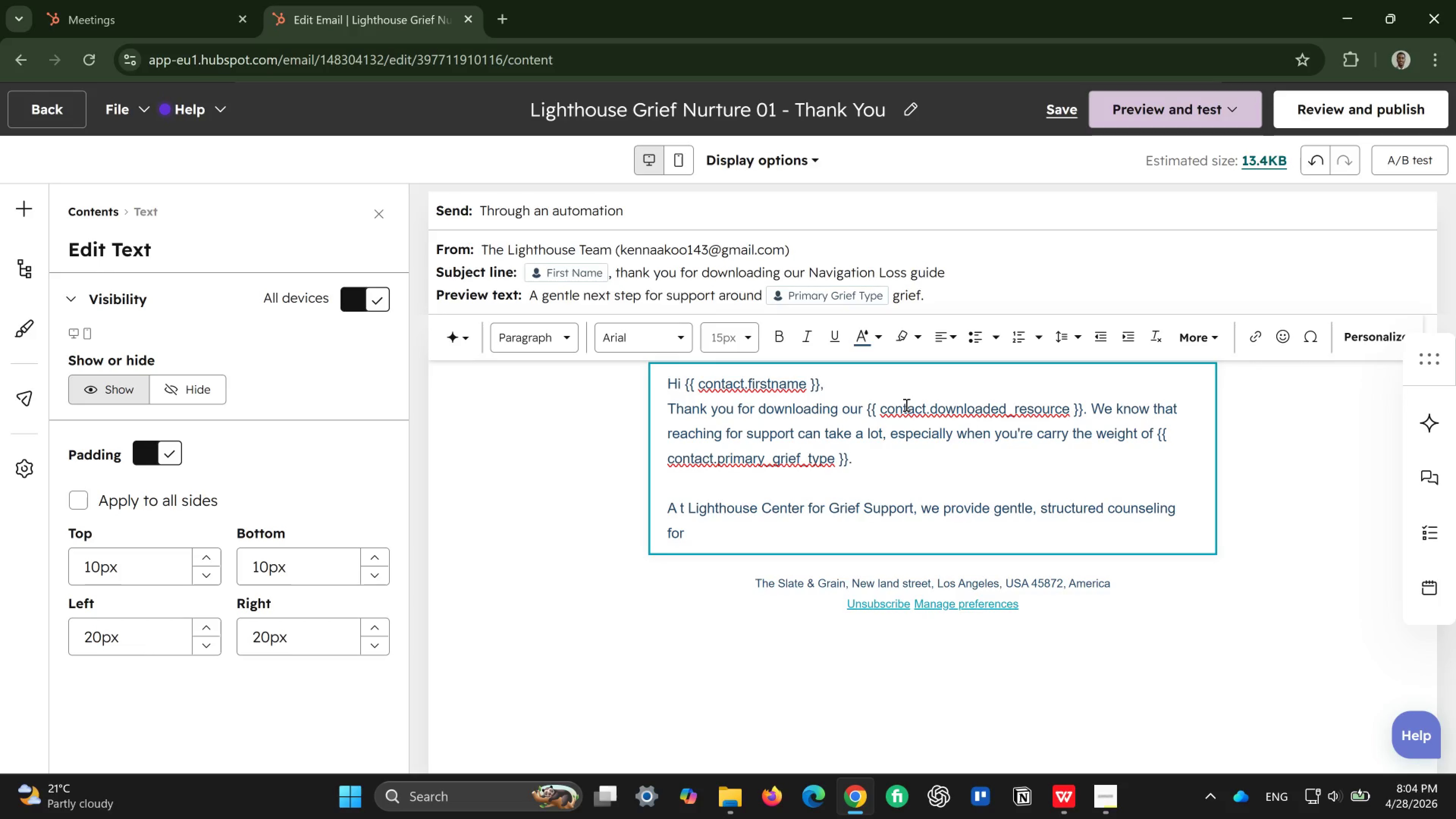 
type(people navigating loss at their own pace. You do need to have everything figure )
key(Backspace)
type(d )
 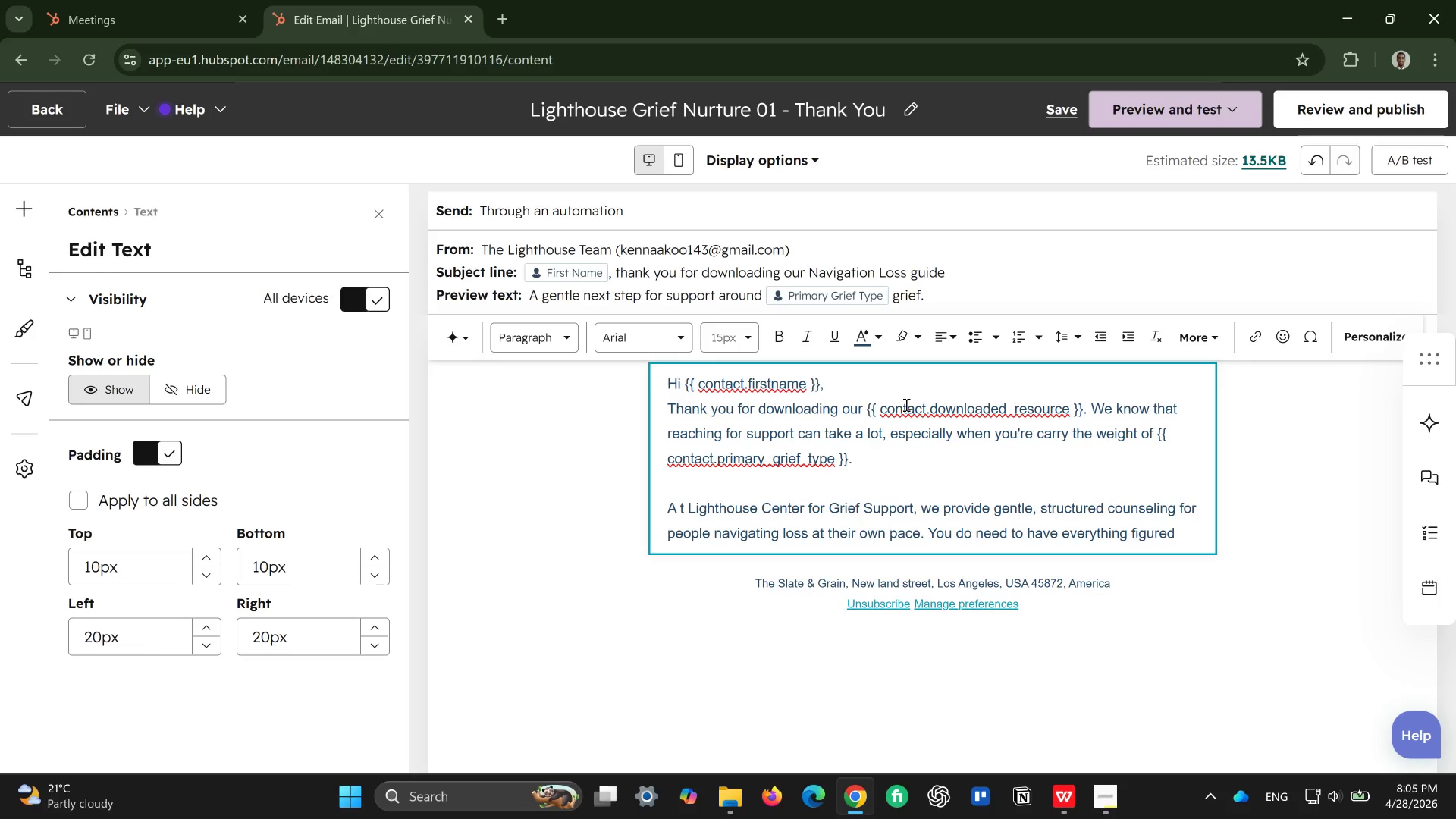 
type(out befire)
key(Backspace)
key(Backspace)
key(Backspace)
type(ore)
 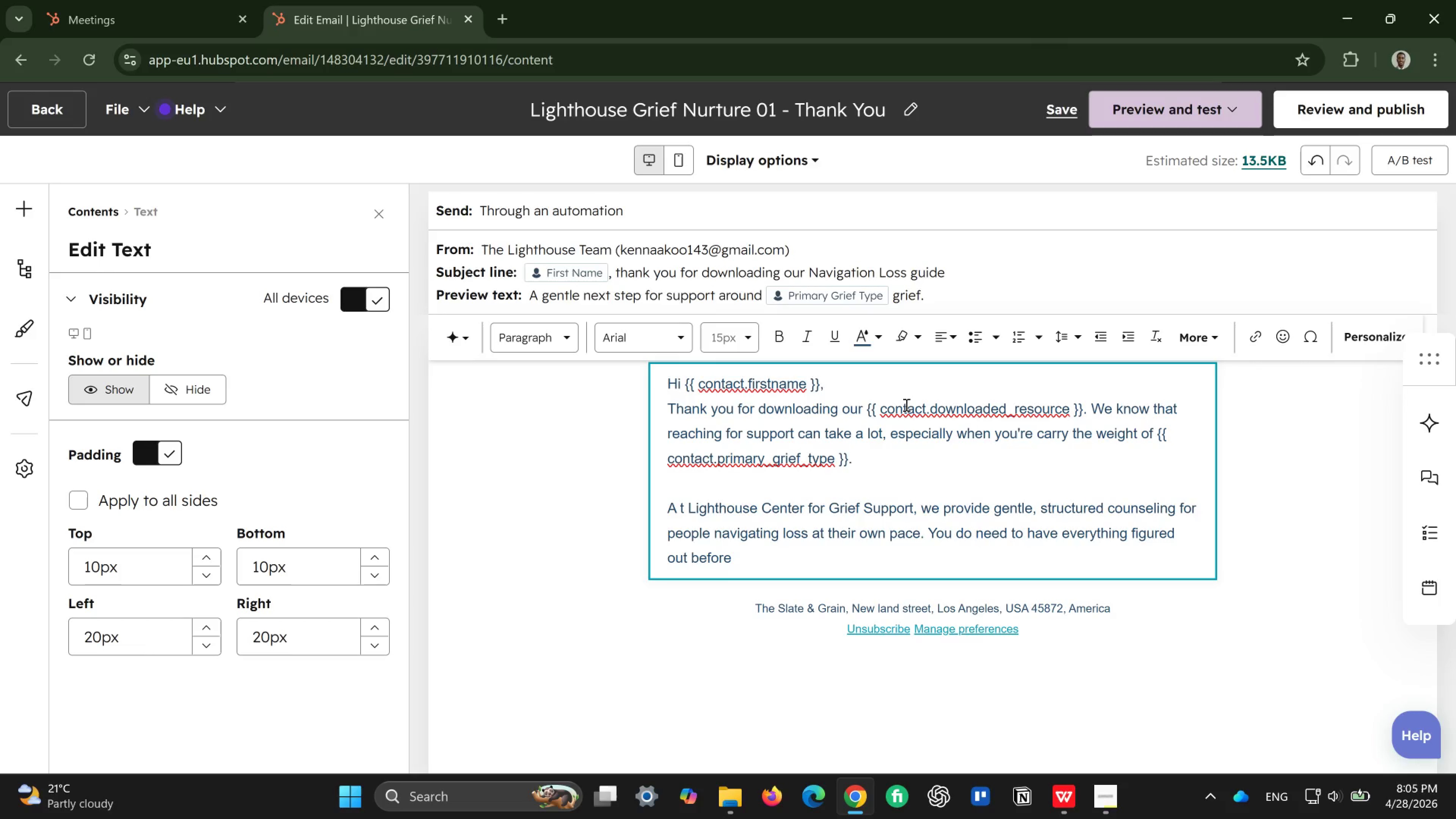 
type(re)
key(Backspace)
key(Backspace)
type( reaching out.)
 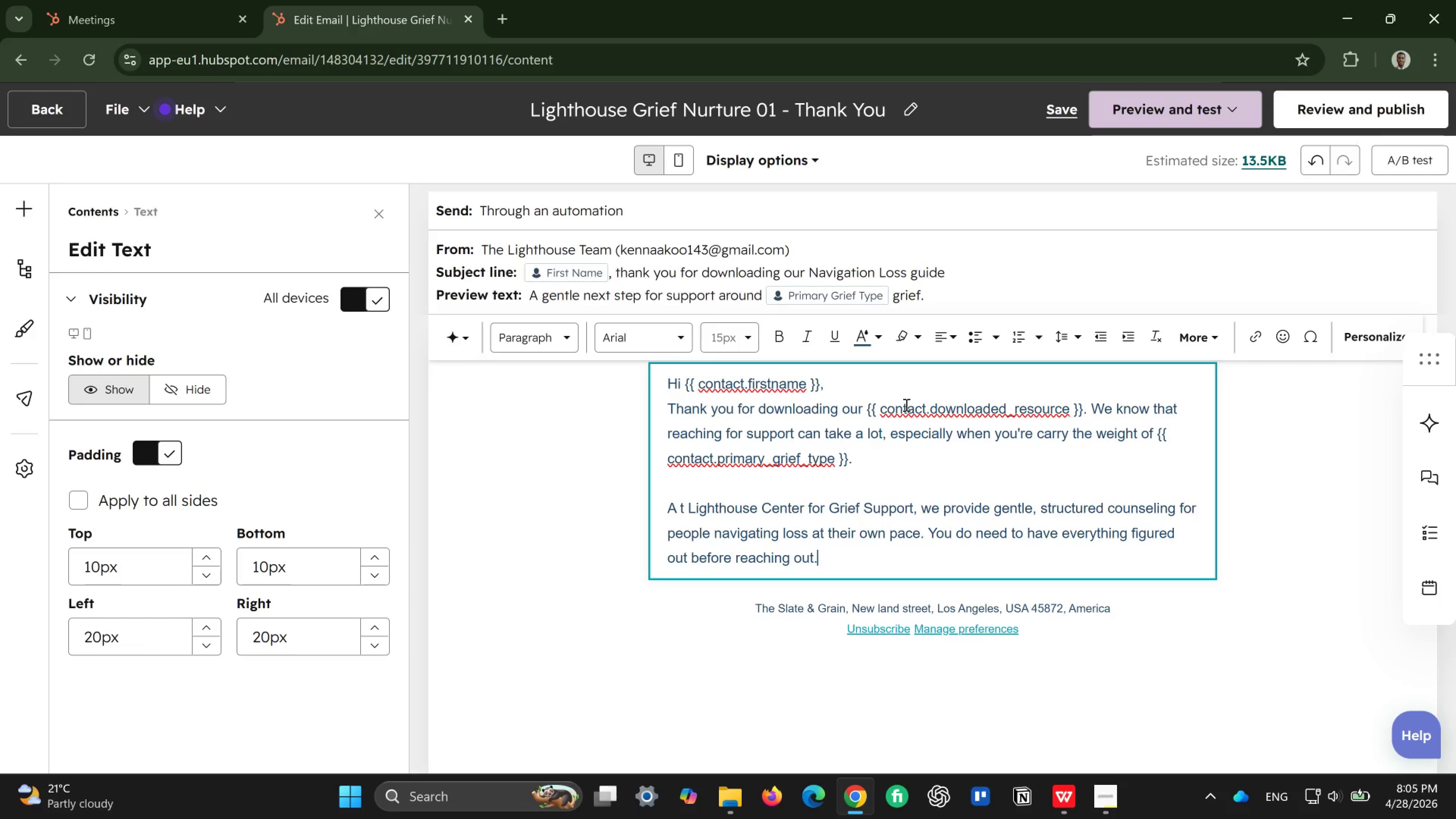 
key(Enter)
 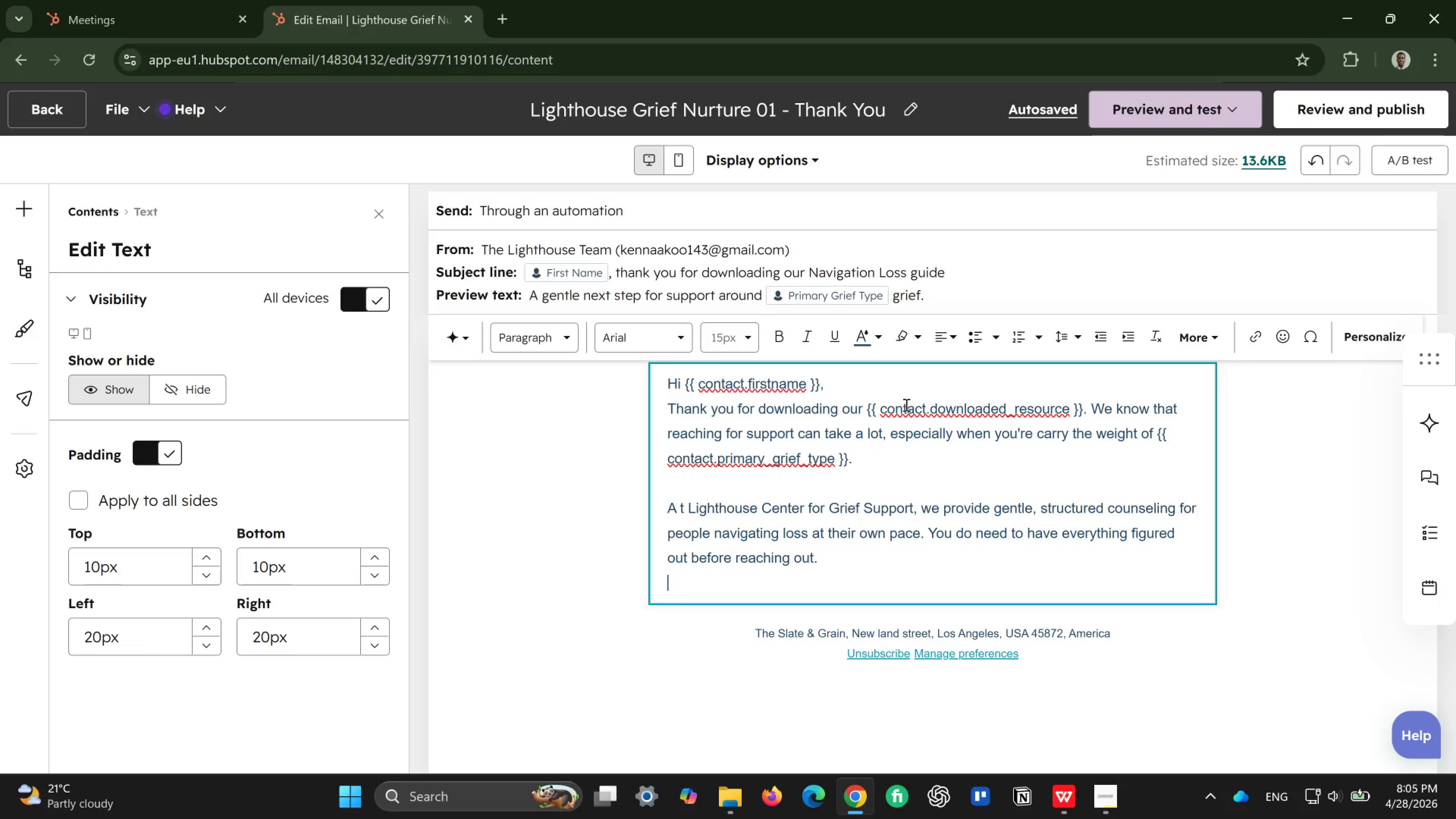 
wait(7.11)
 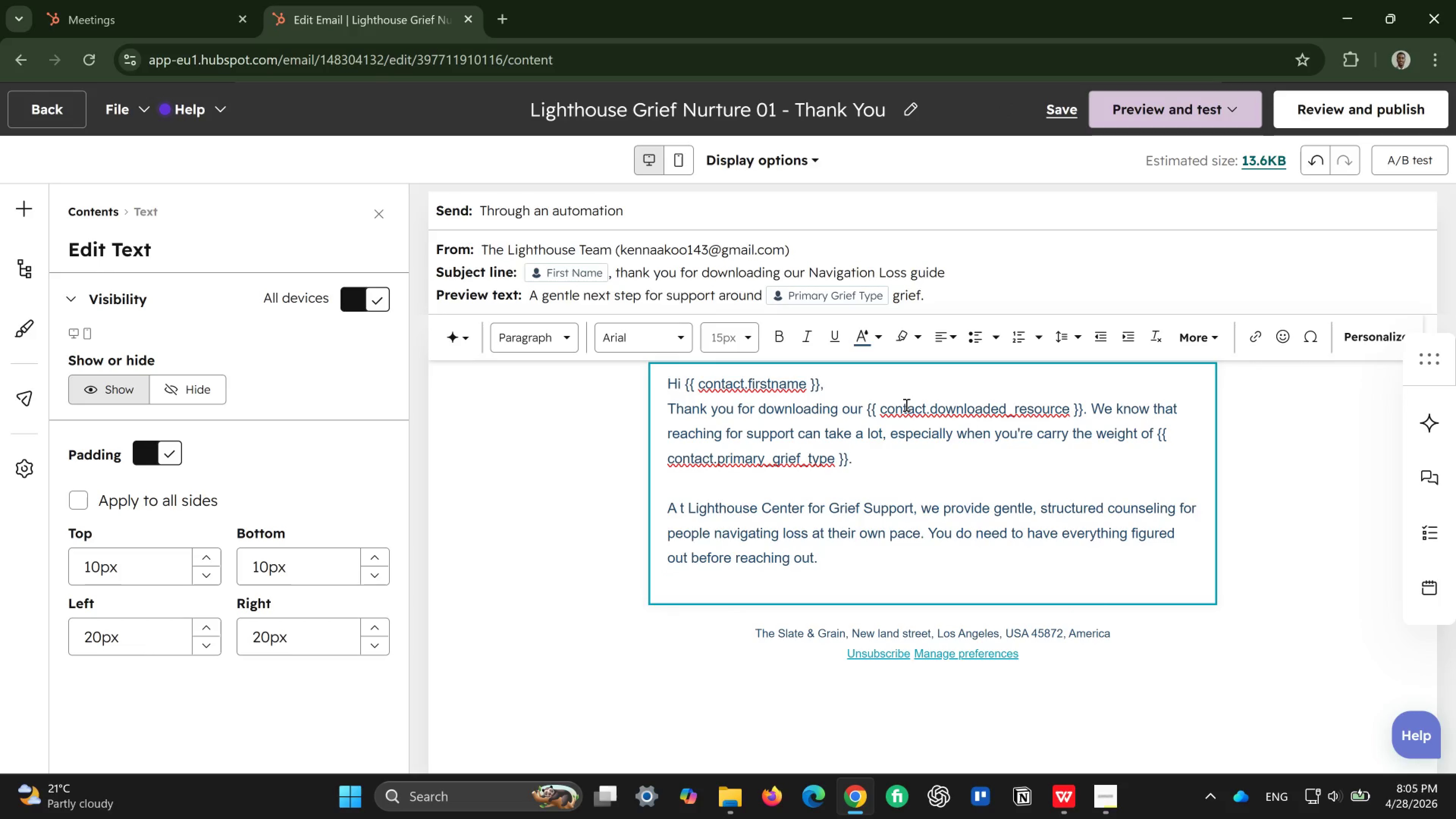 
type(If it wuld feel helpful )
key(Backspace)
type(, )
 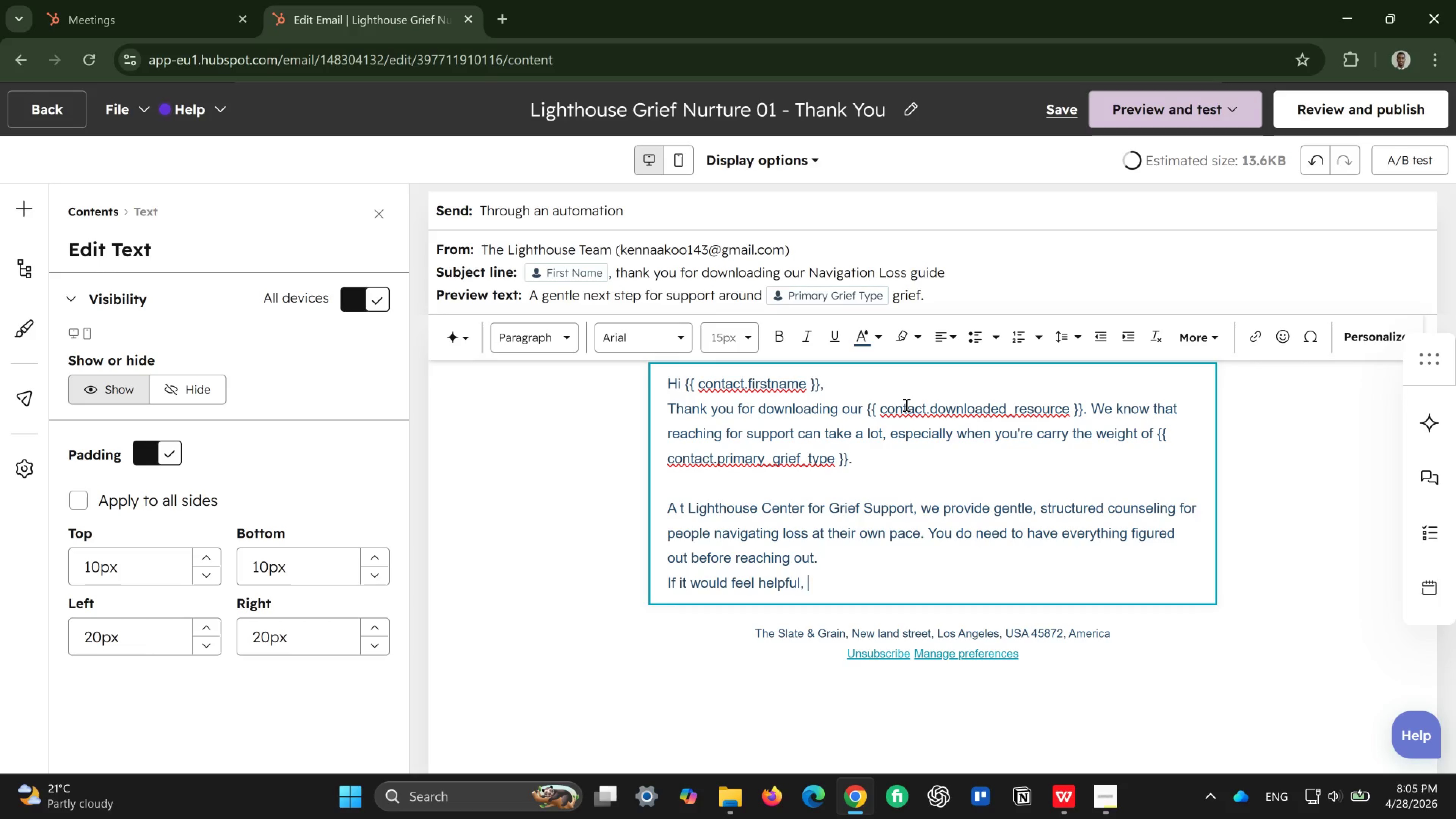 
hold_key(key=O, duration=0.31)
 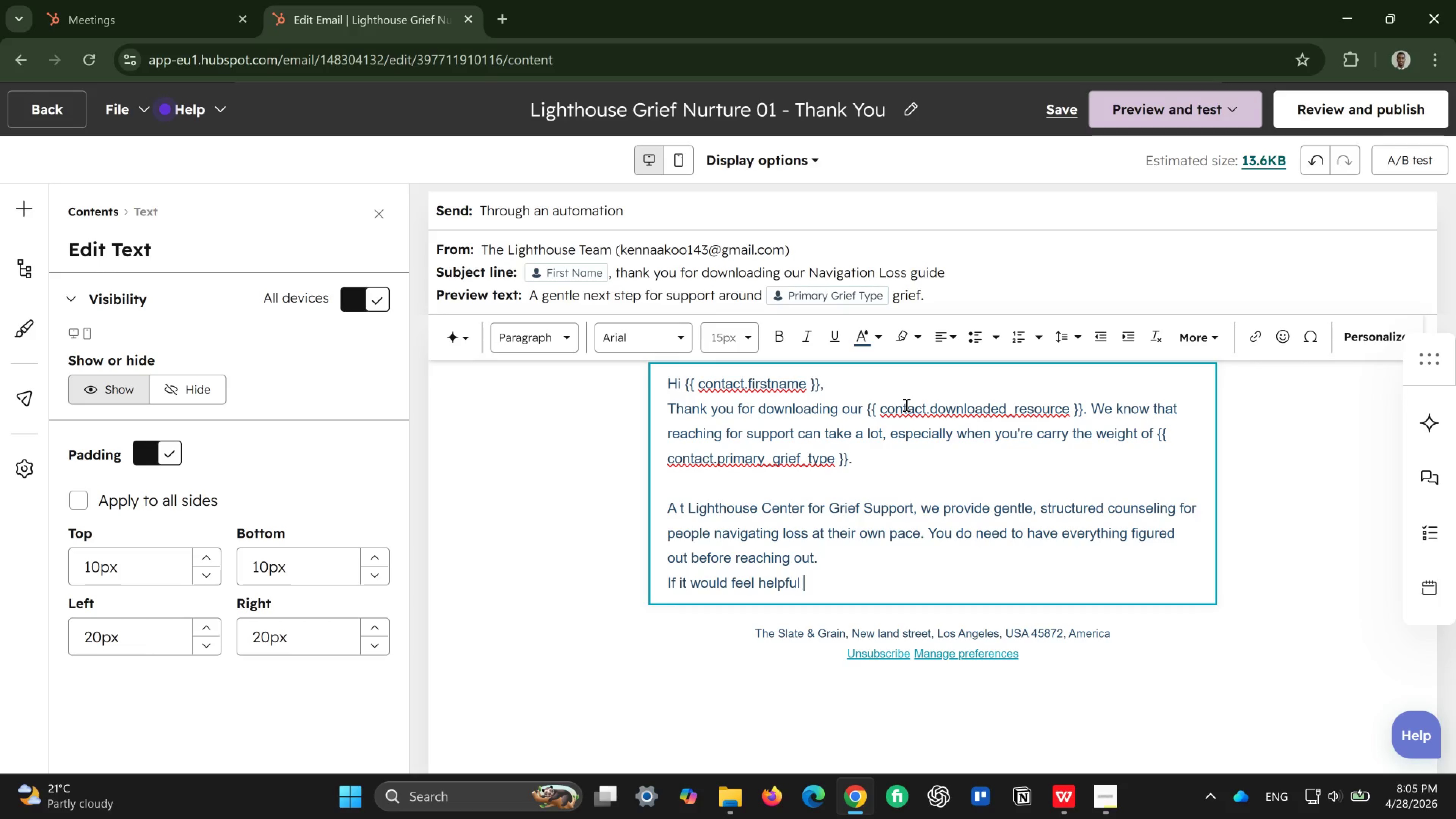 
type(Y)
key(Backspace)
type(you're welcome to book a 15 )
key(Backspace)
type(- )
key(Backspace)
key(Backspace)
type( - minute)
 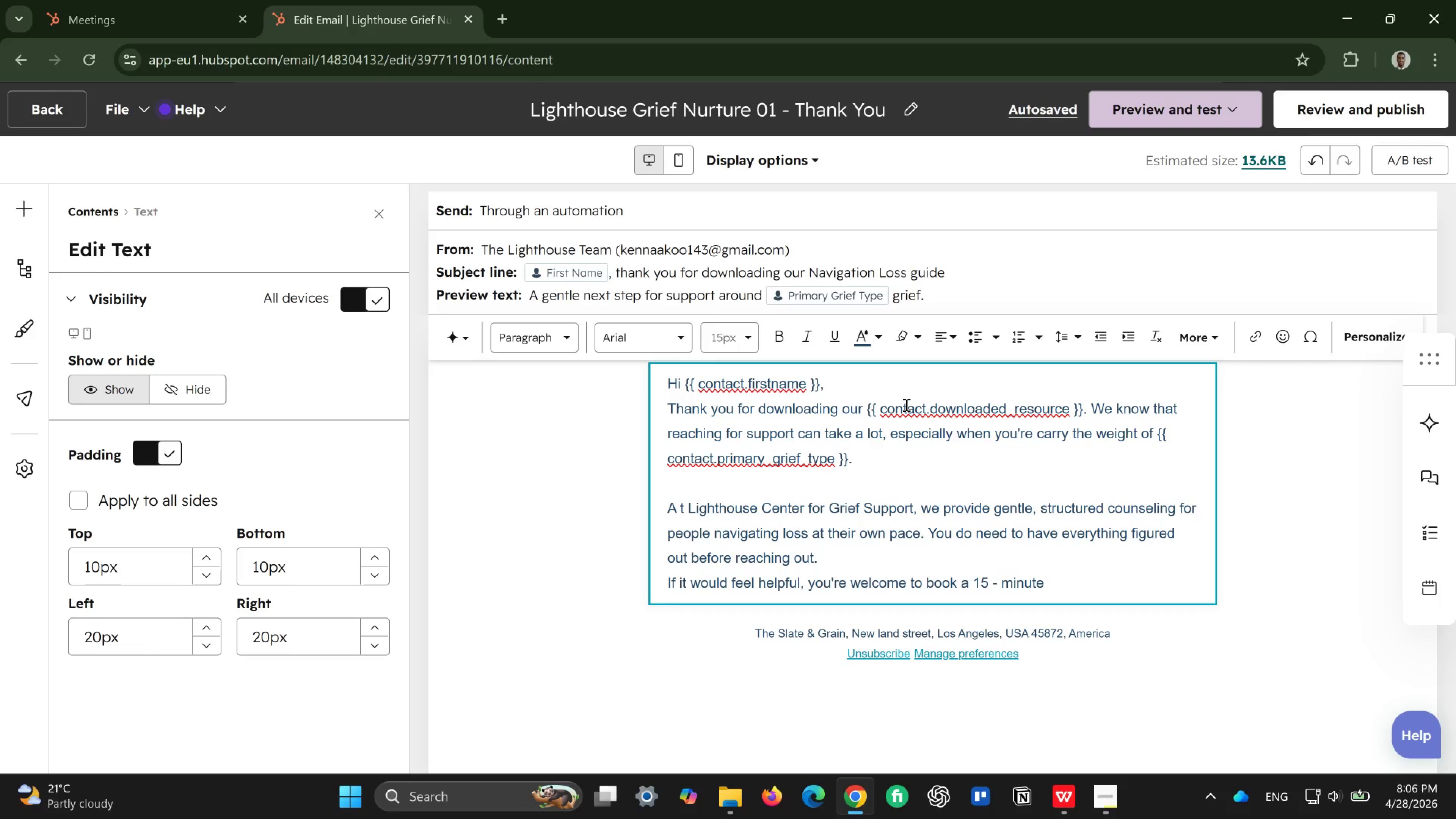 
wait(5.11)
 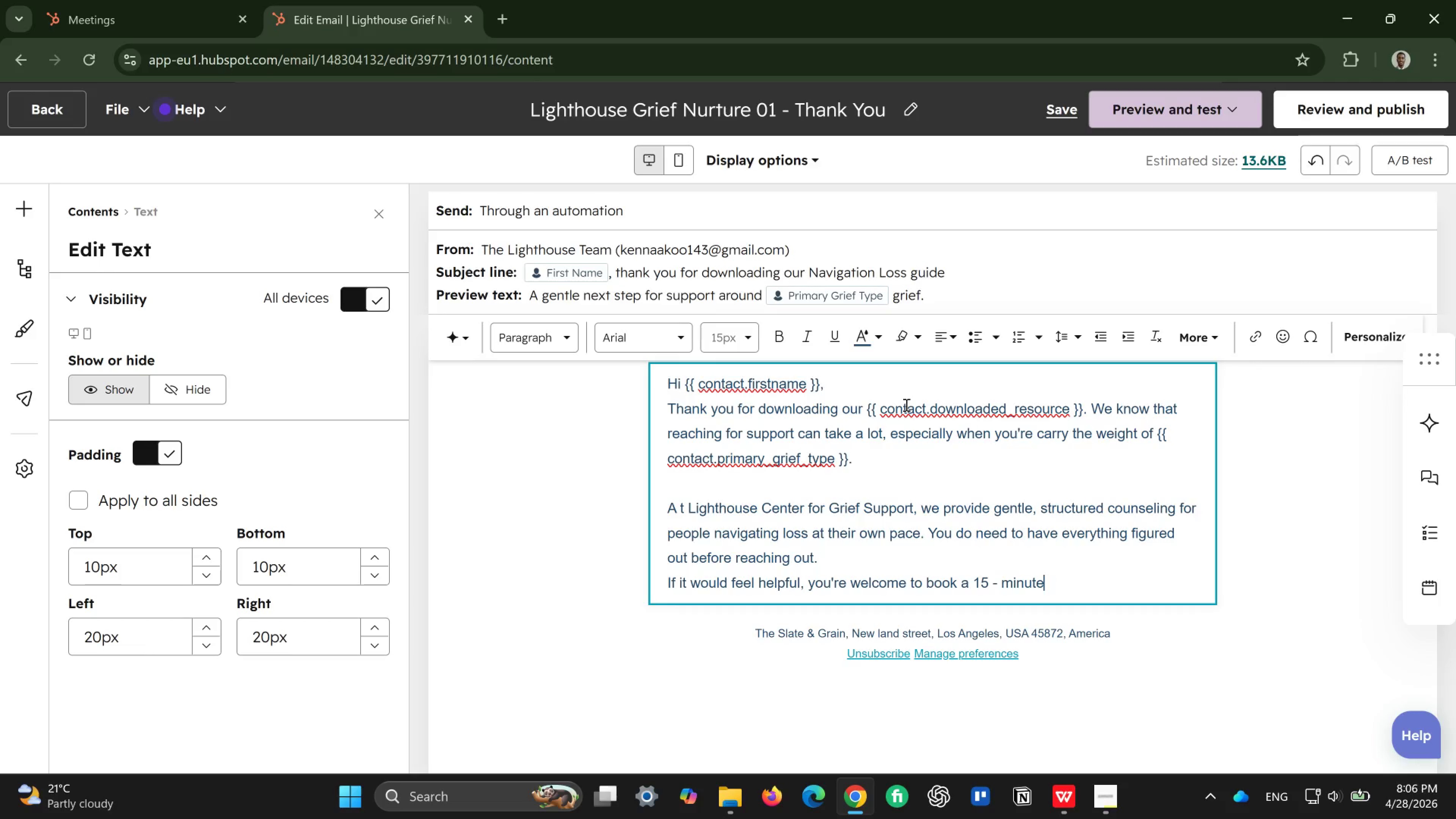 
type( discovery call to talk about what kind of support may fit best)
 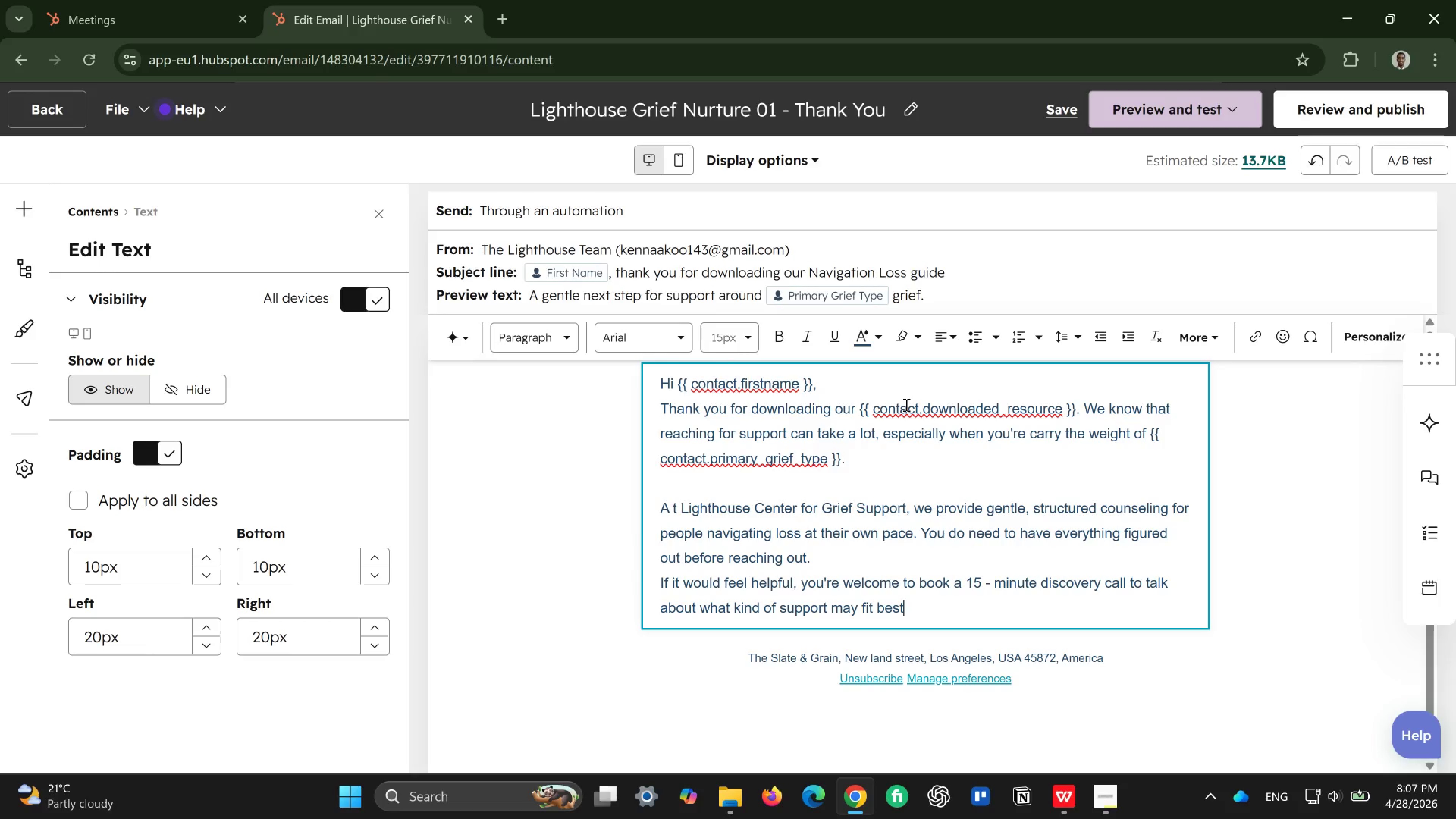 
type( for you.)
 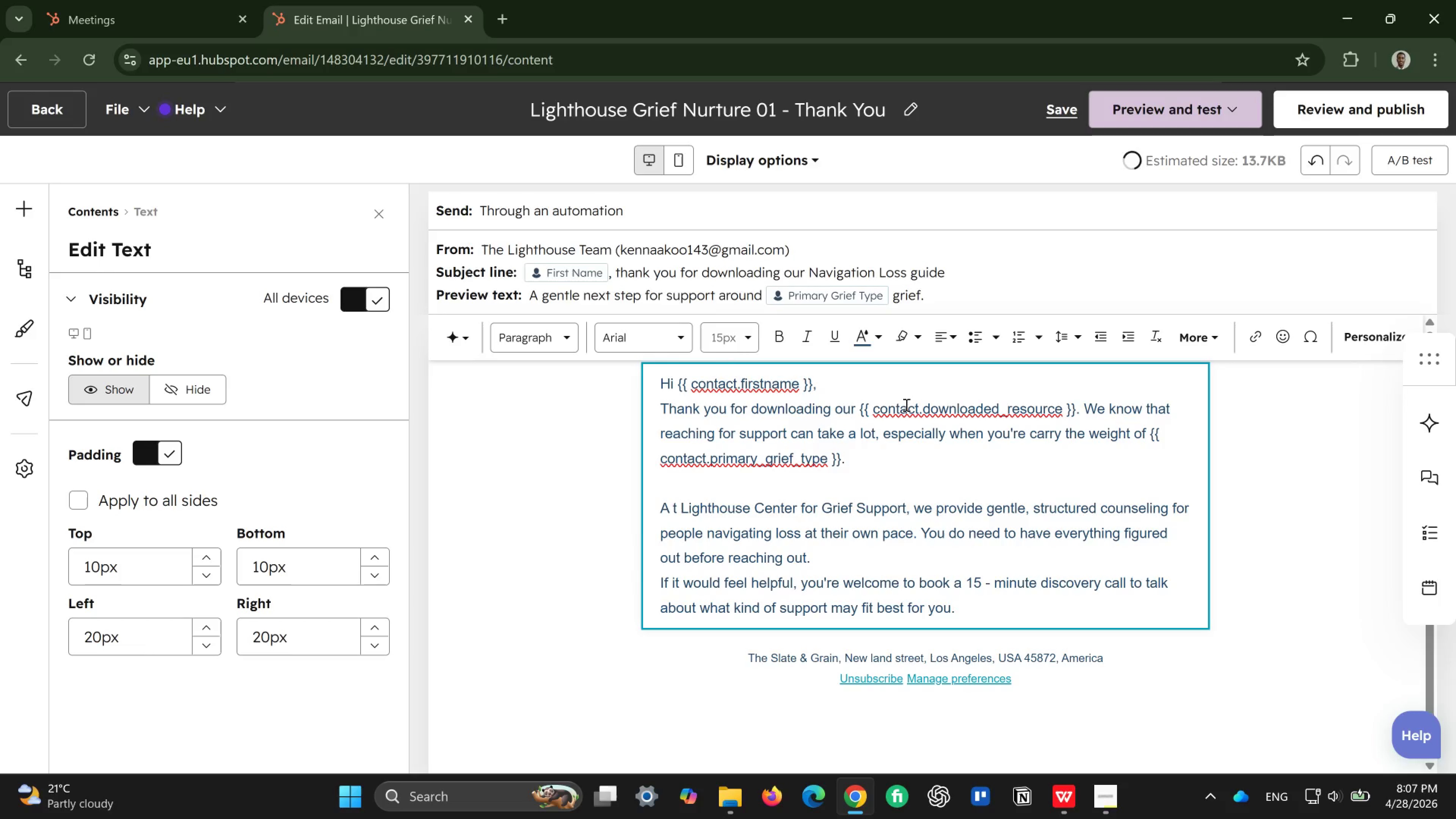 
key(Enter)
 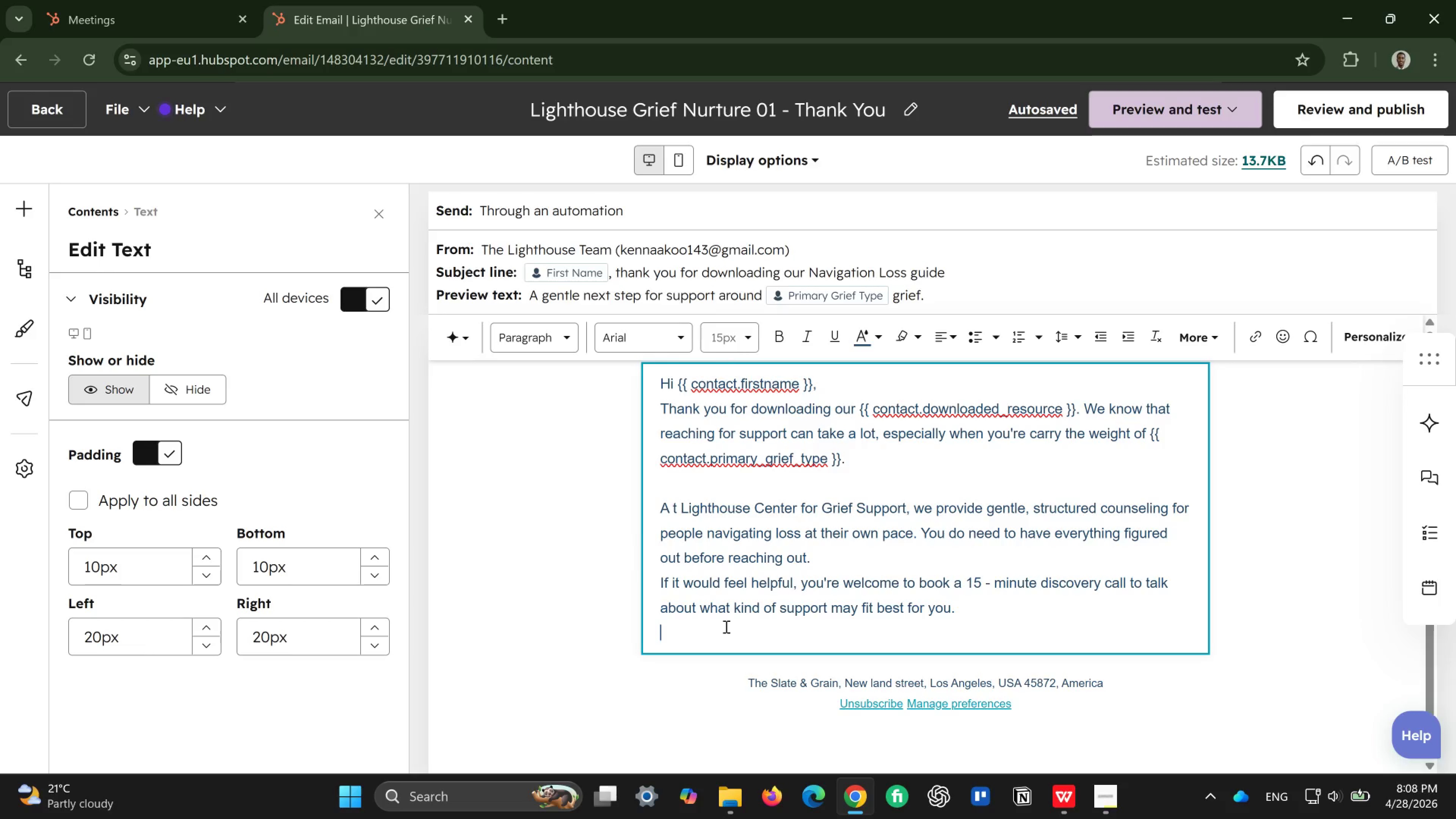 
wait(45.49)
 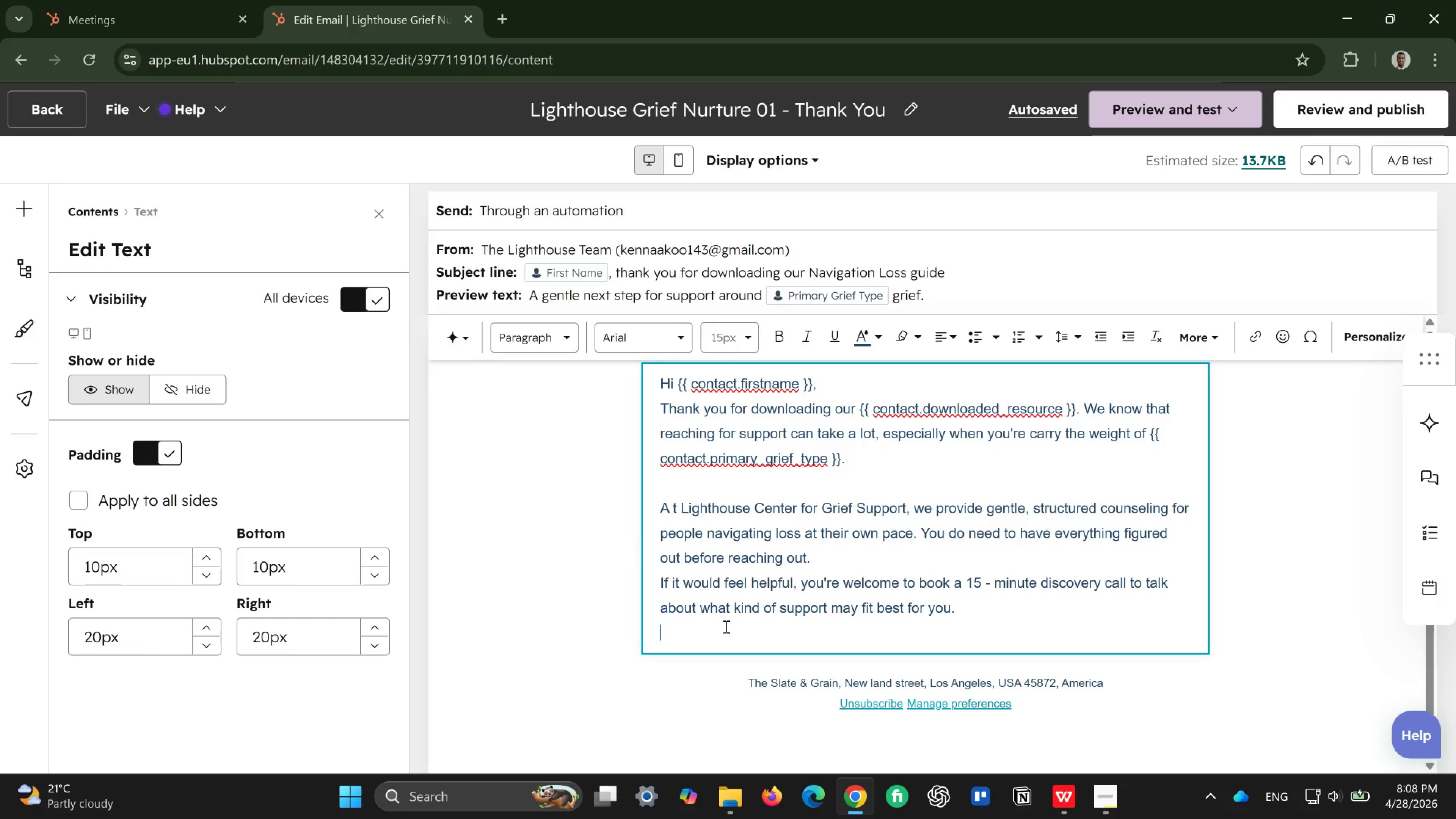 
key(CapsLock)
 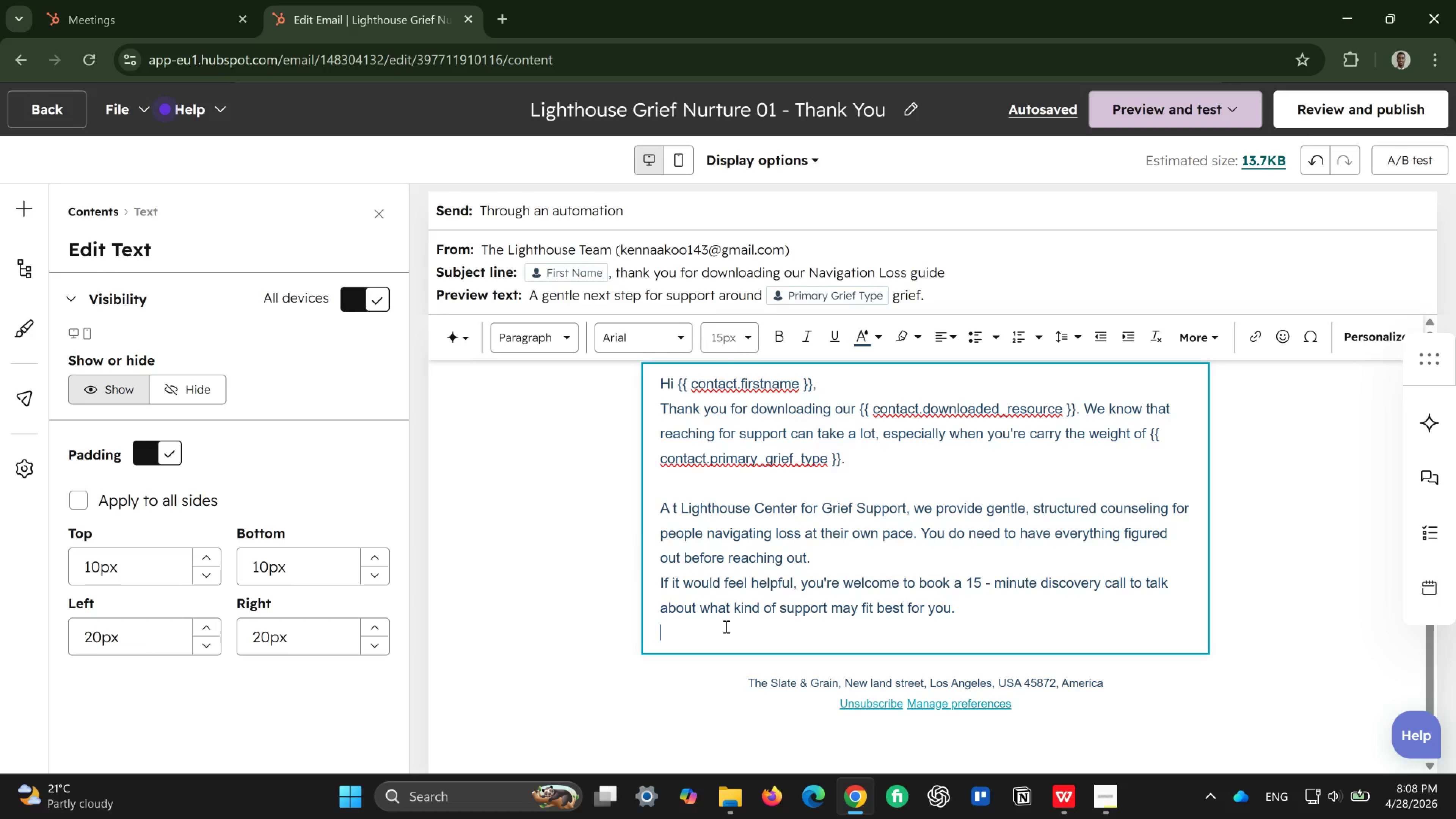 
wait(5.11)
 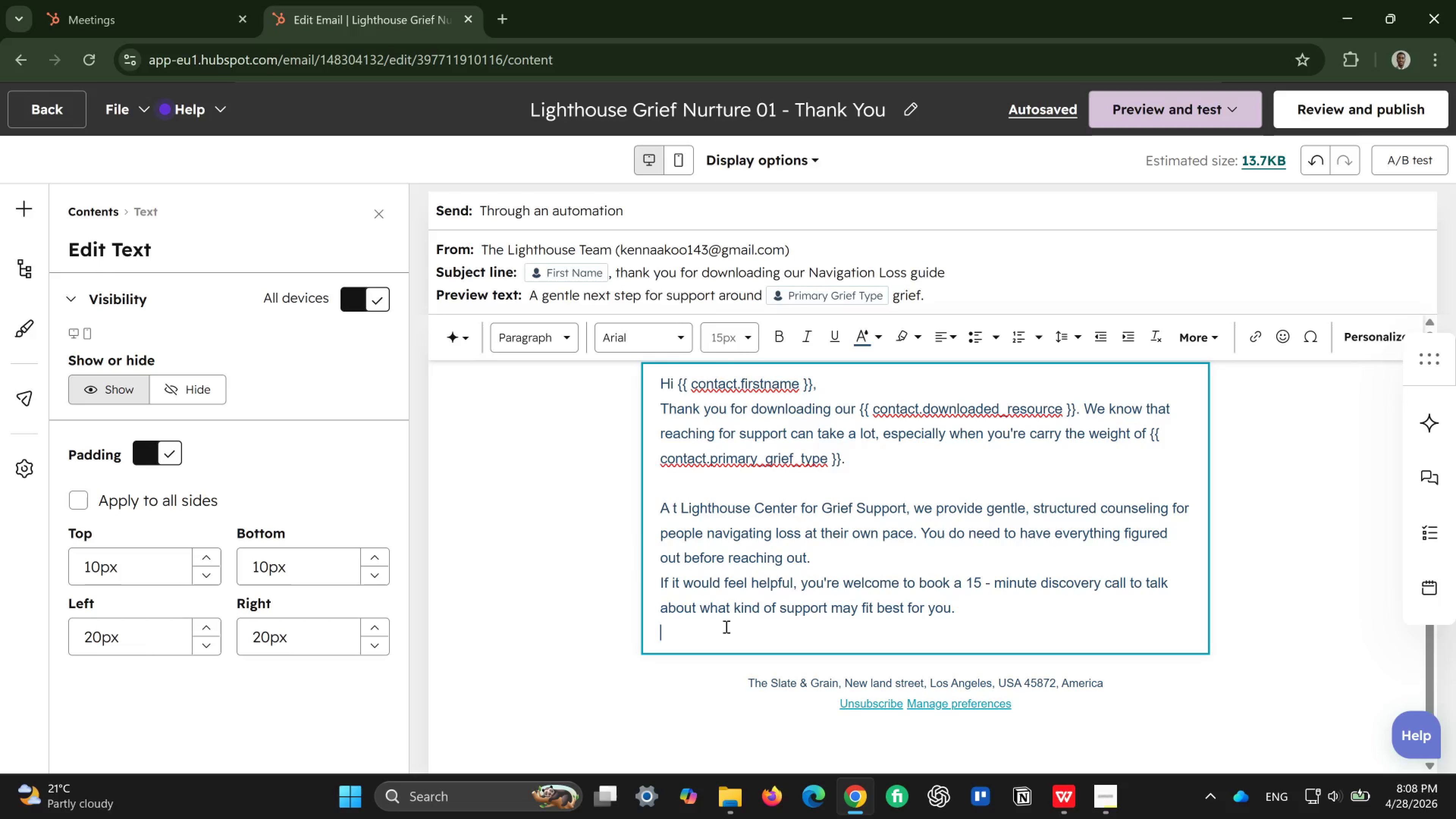 
type(If you)
 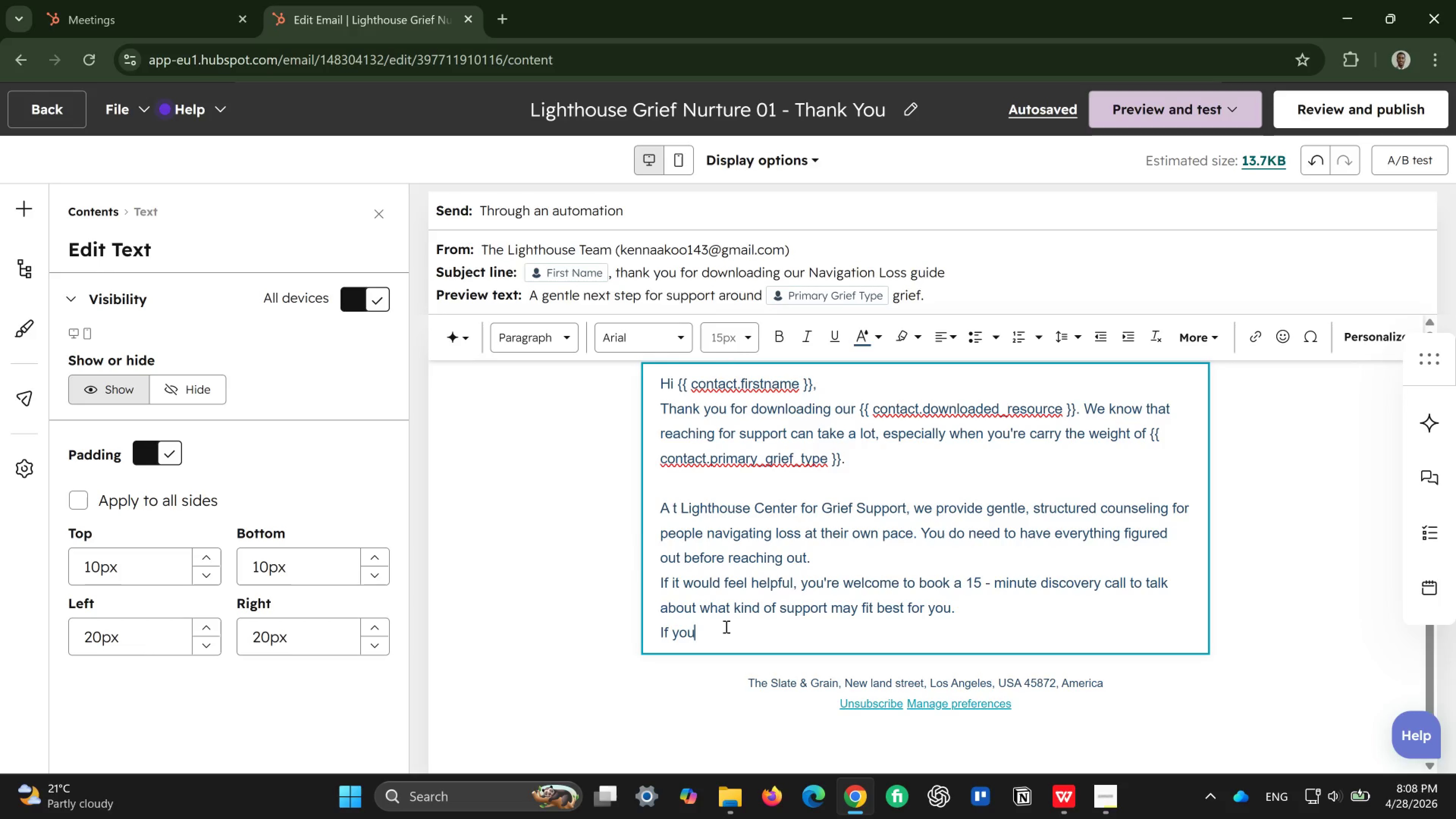 
wait(6.03)
 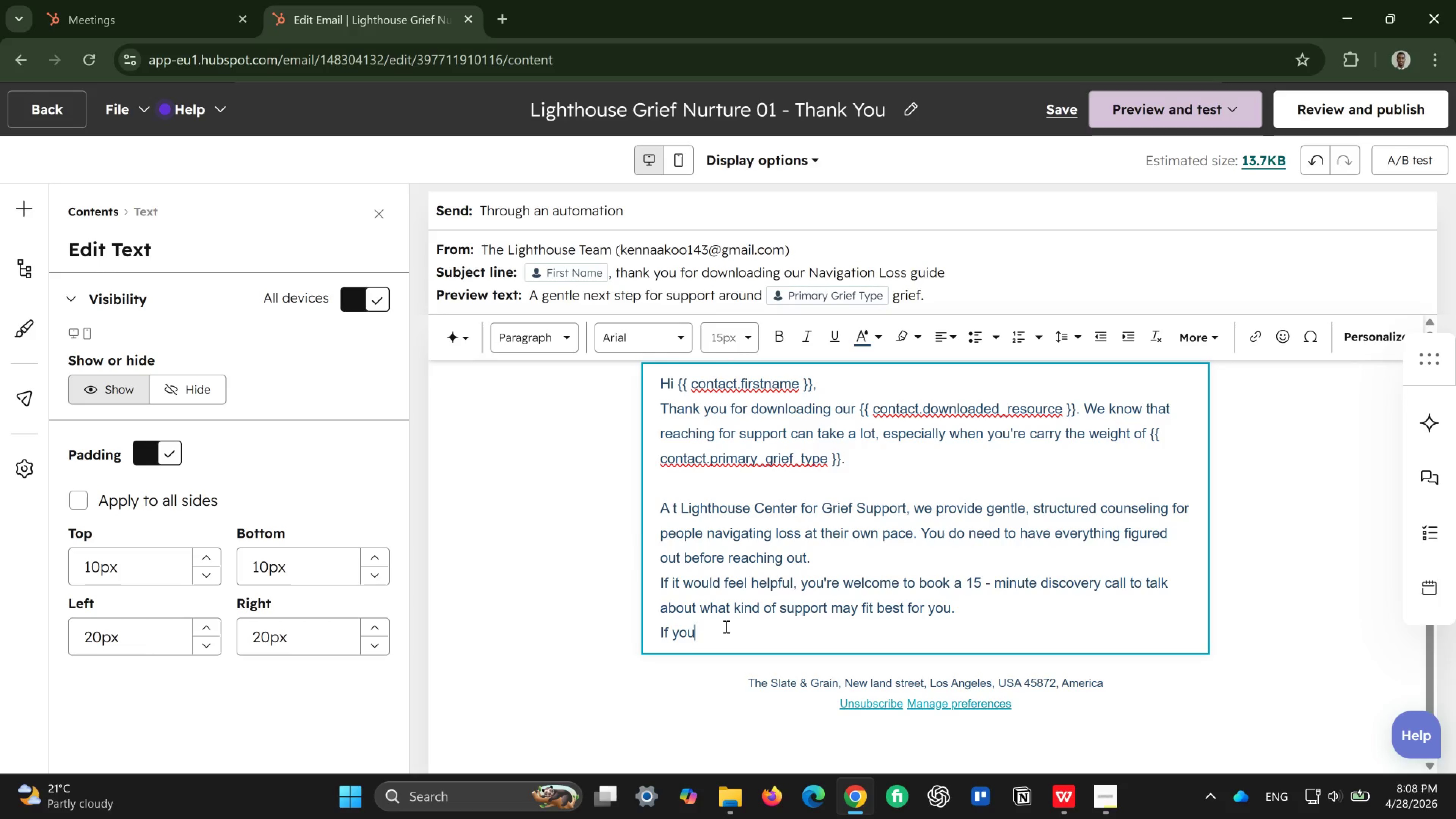 
key(Backspace)
 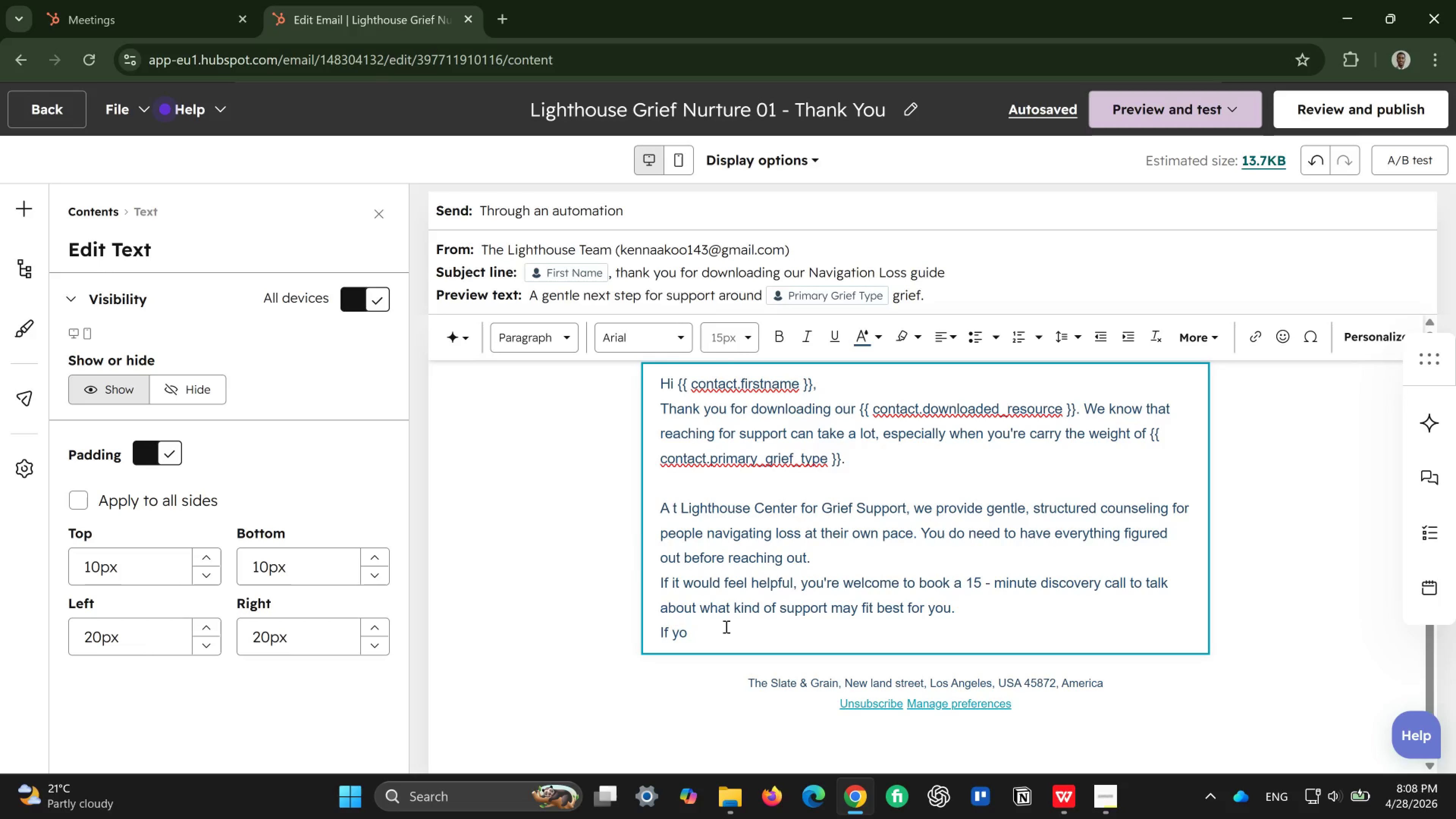 
key(Backspace)
 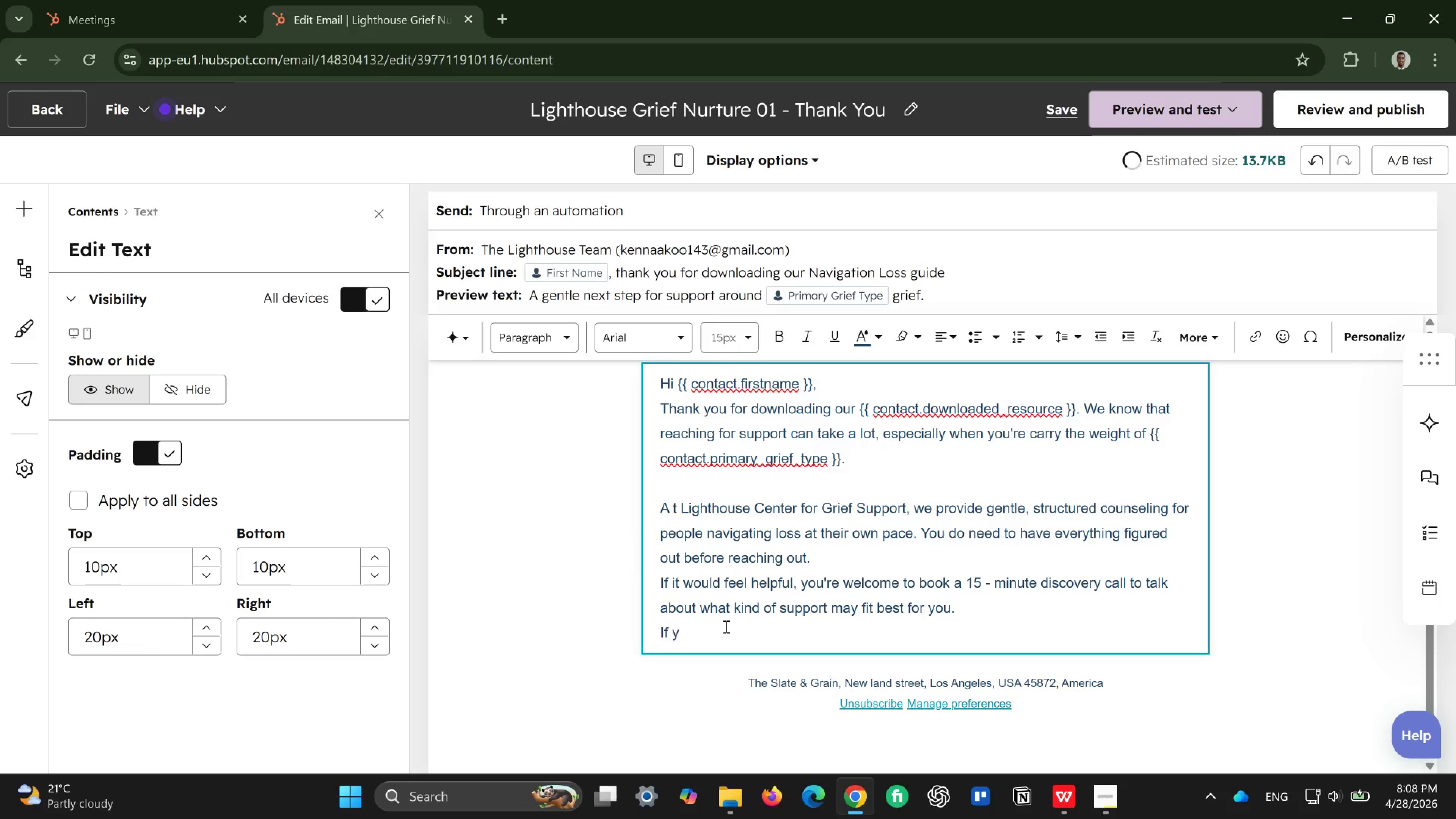 
key(Backspace)
 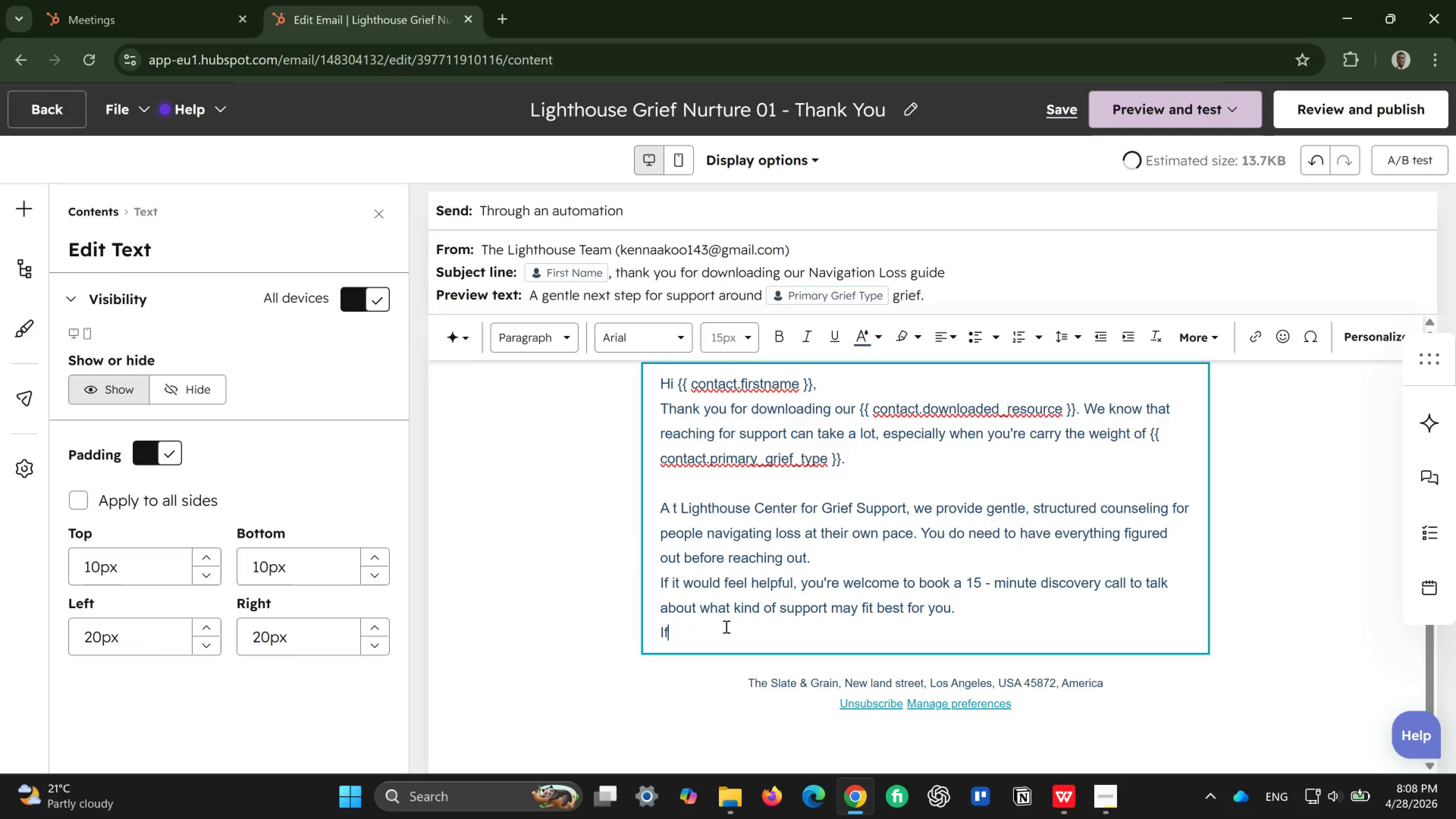 
key(Backspace)
 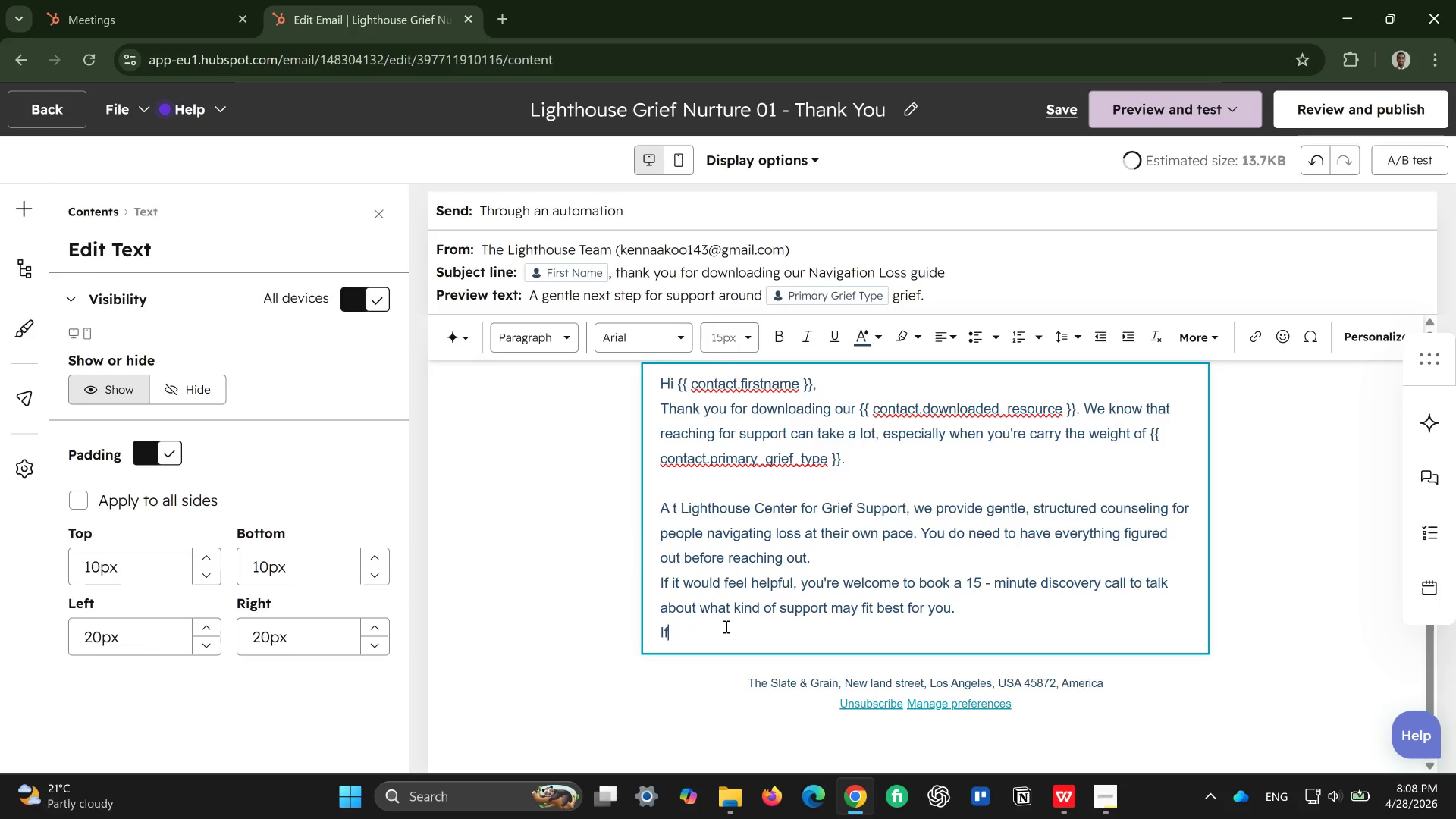 
key(Backspace)
 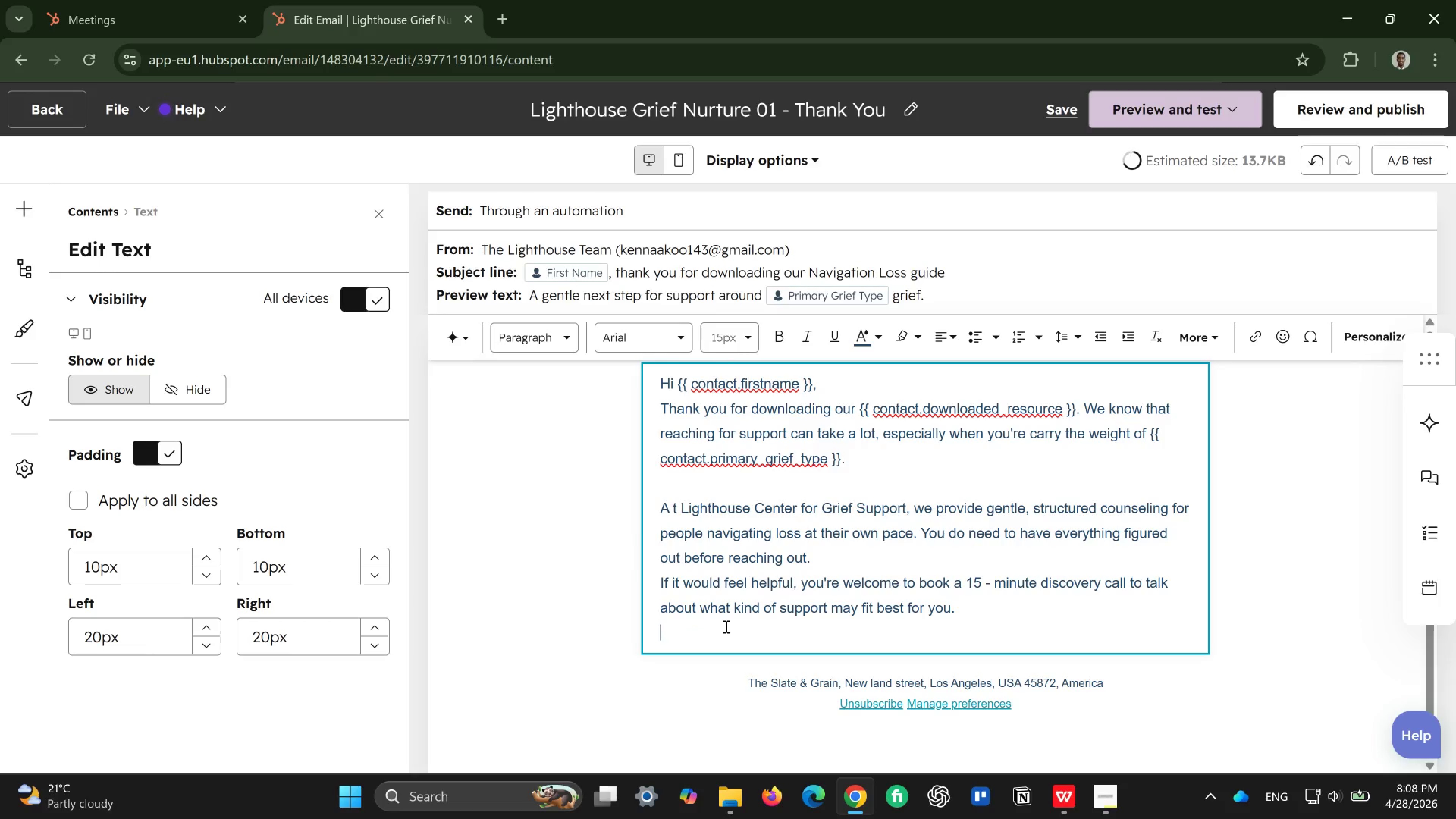 
key(Backspace)
 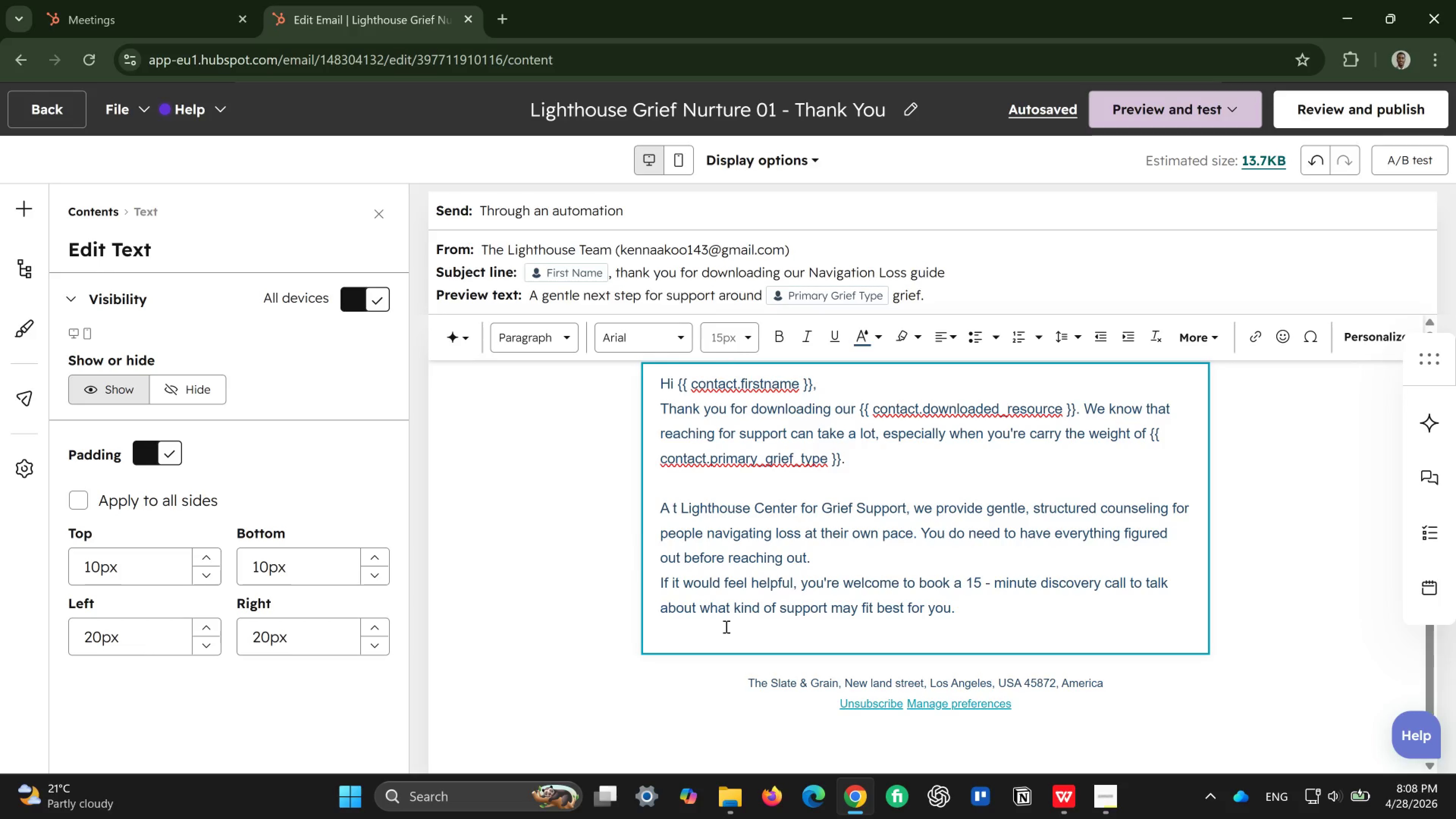 
wait(9.01)
 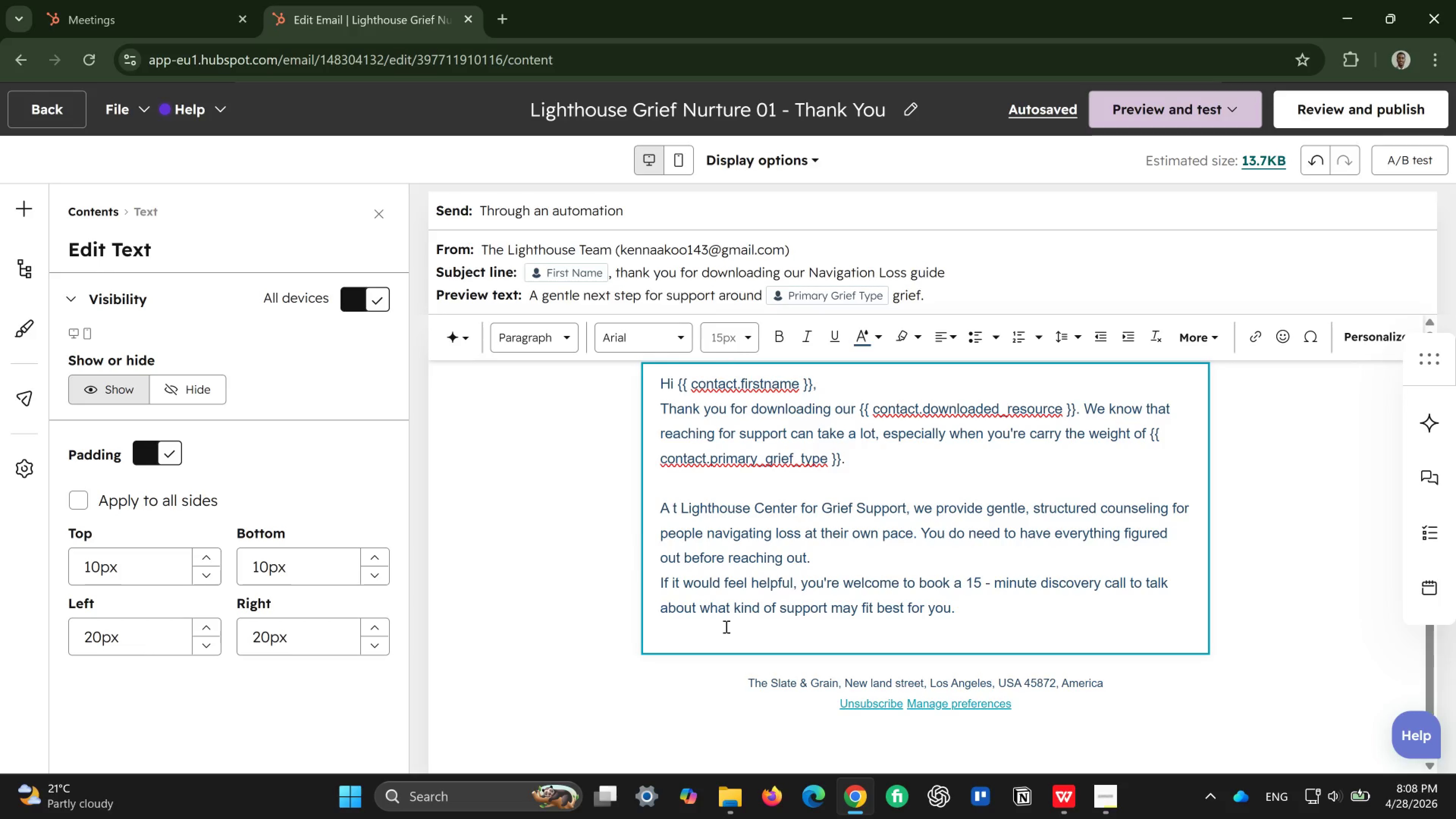 
left_click([97, 10])
 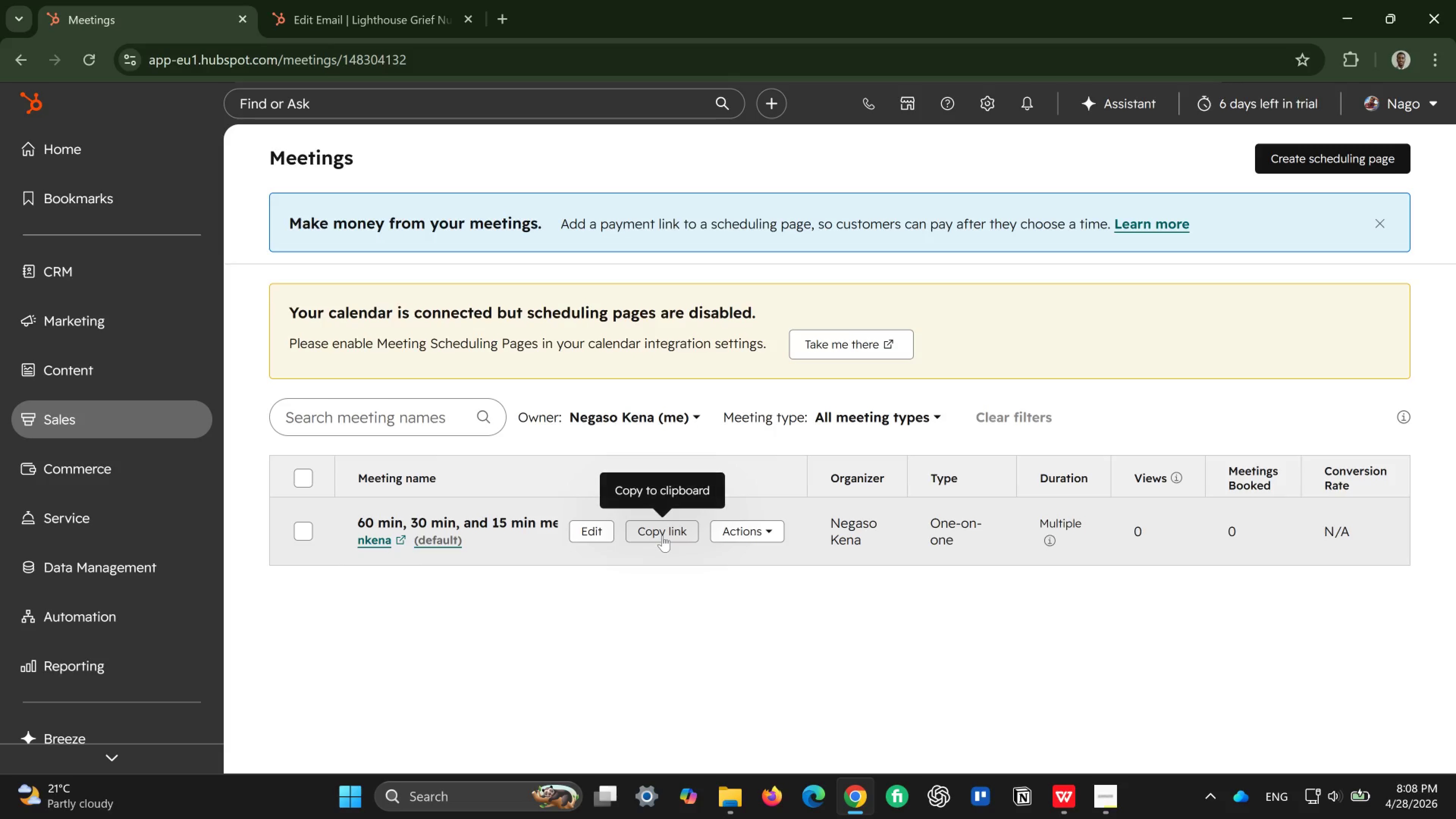 
left_click([662, 535])
 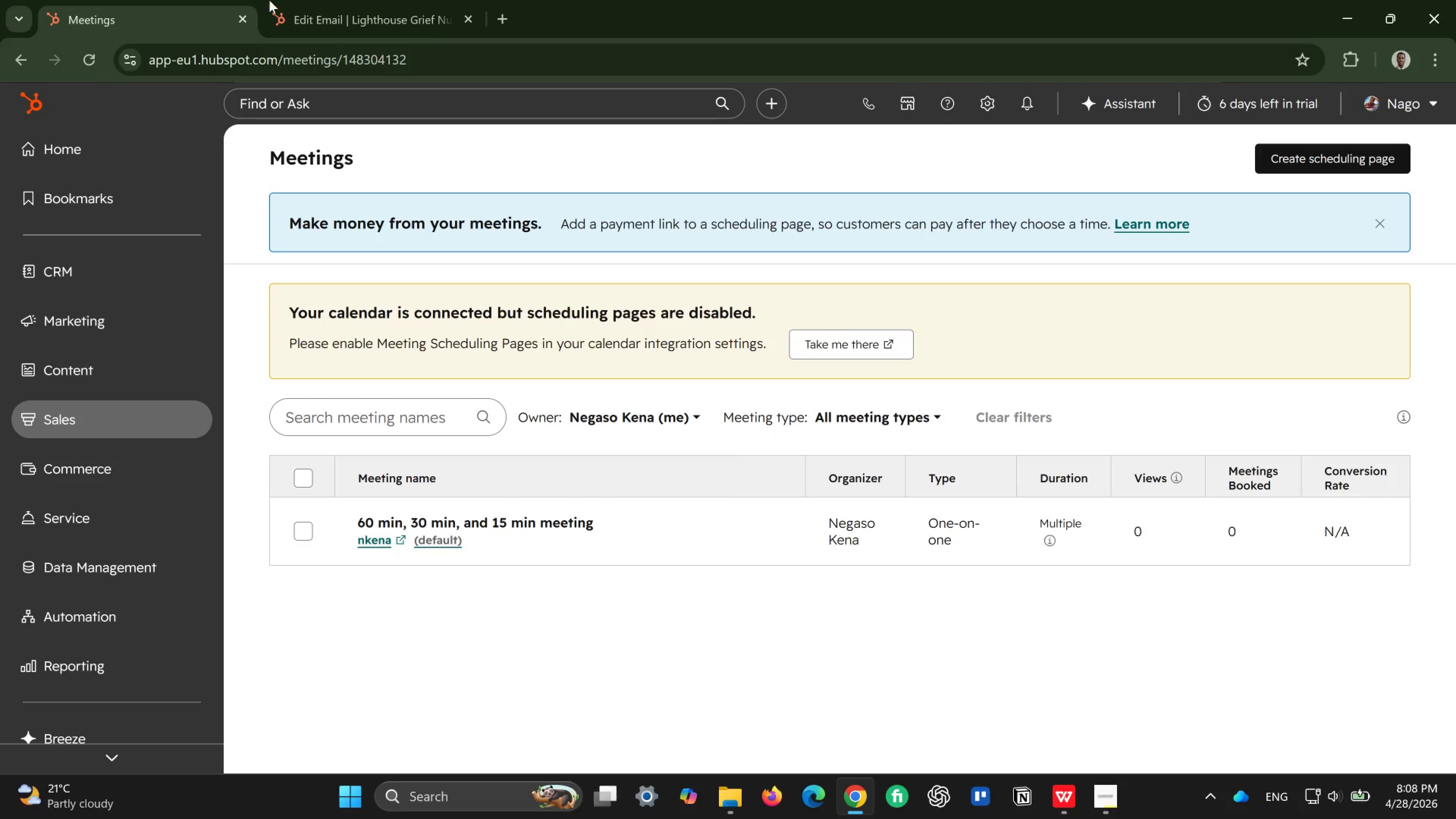 
left_click([363, 17])
 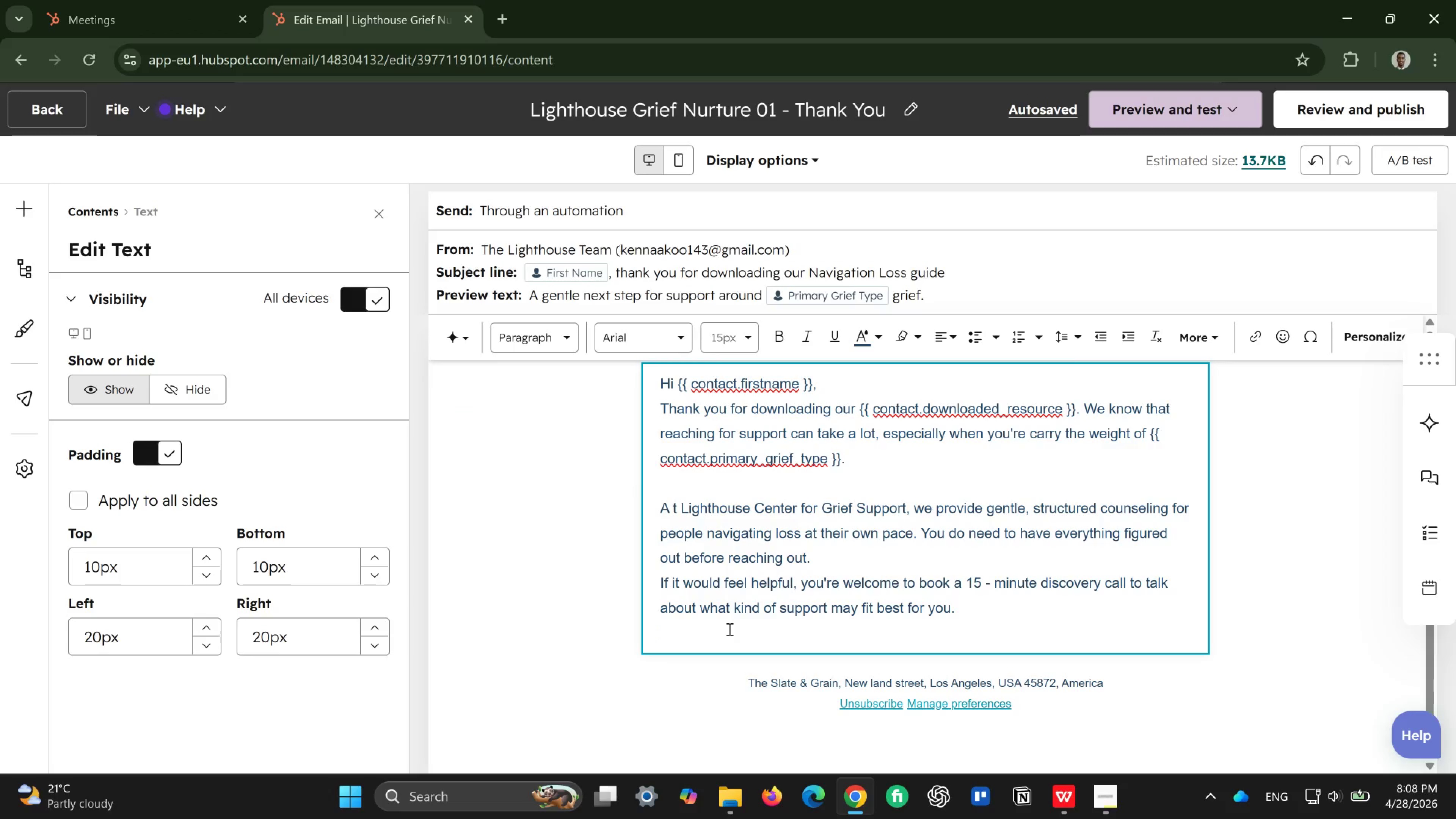 
wait(5.68)
 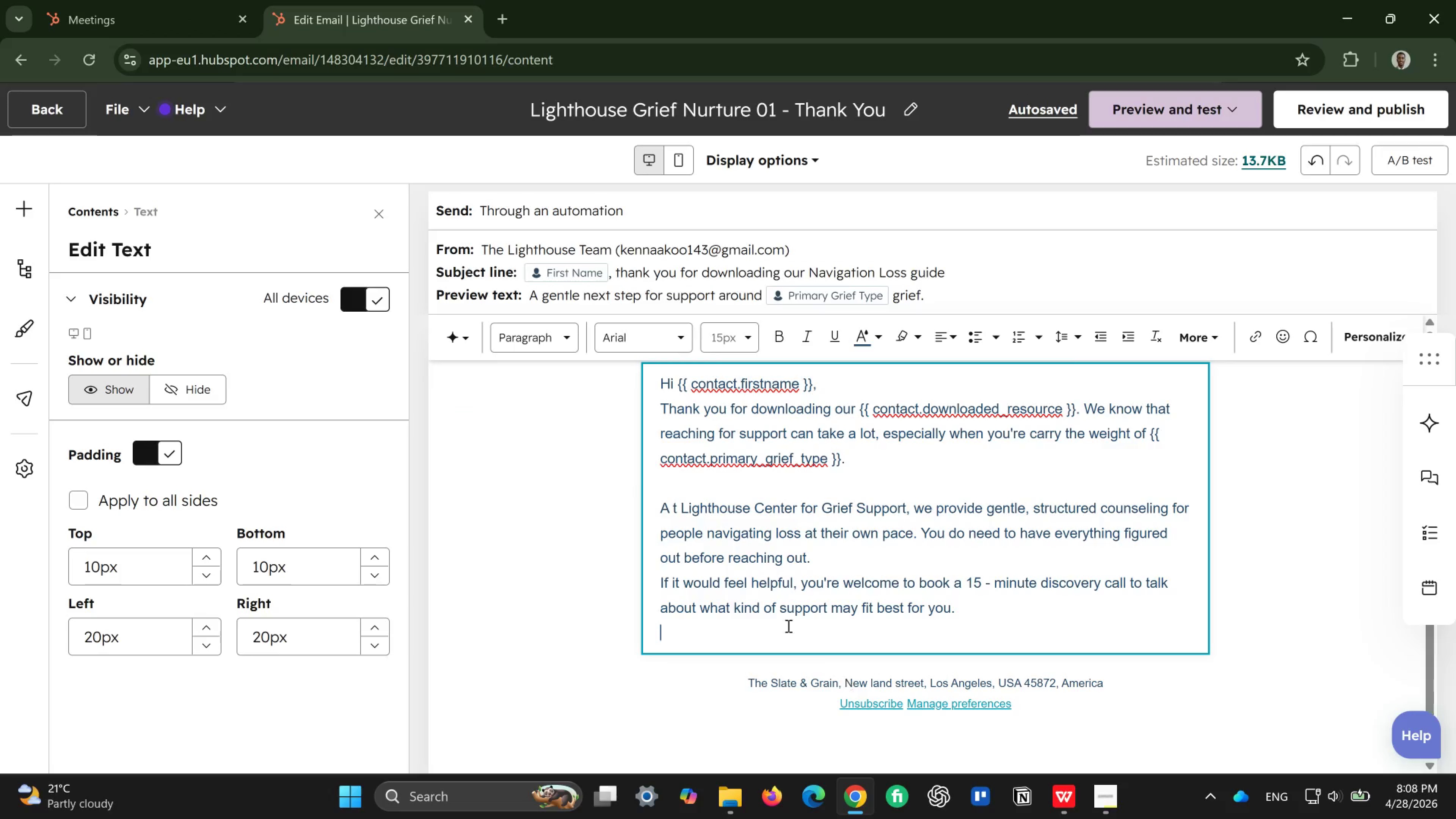 
type(Book)
 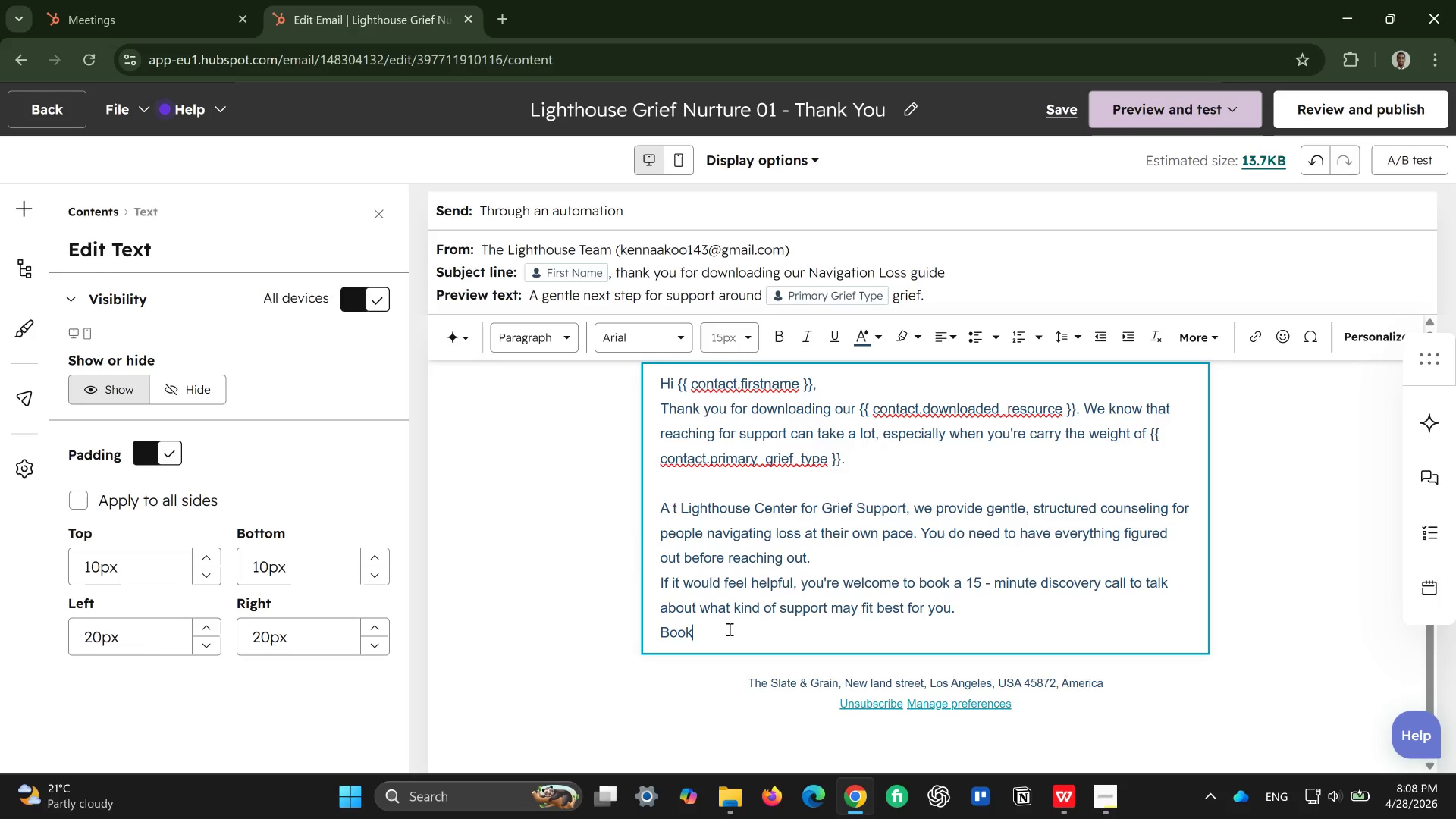 
key(Space)
 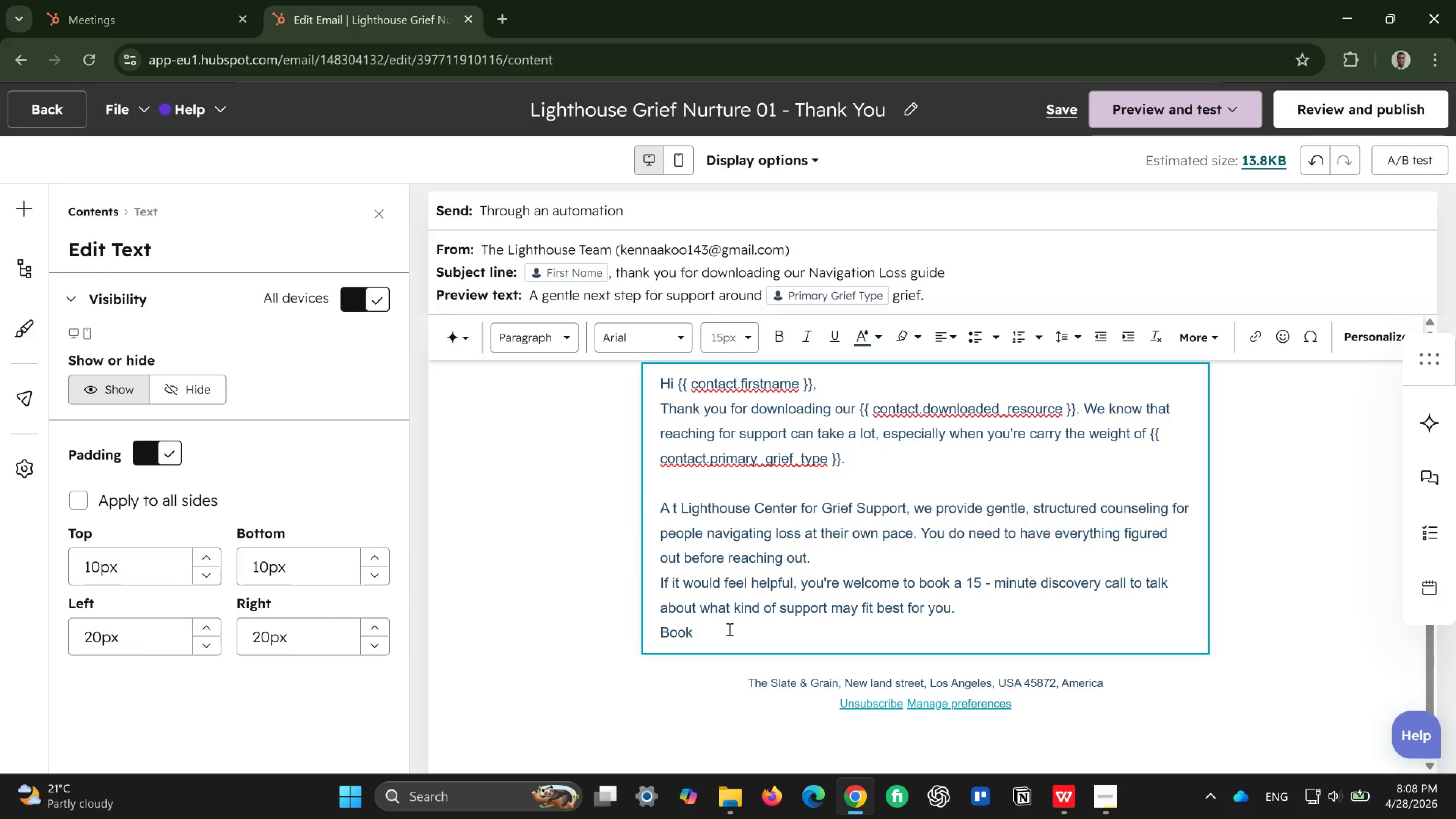 
key(A)
 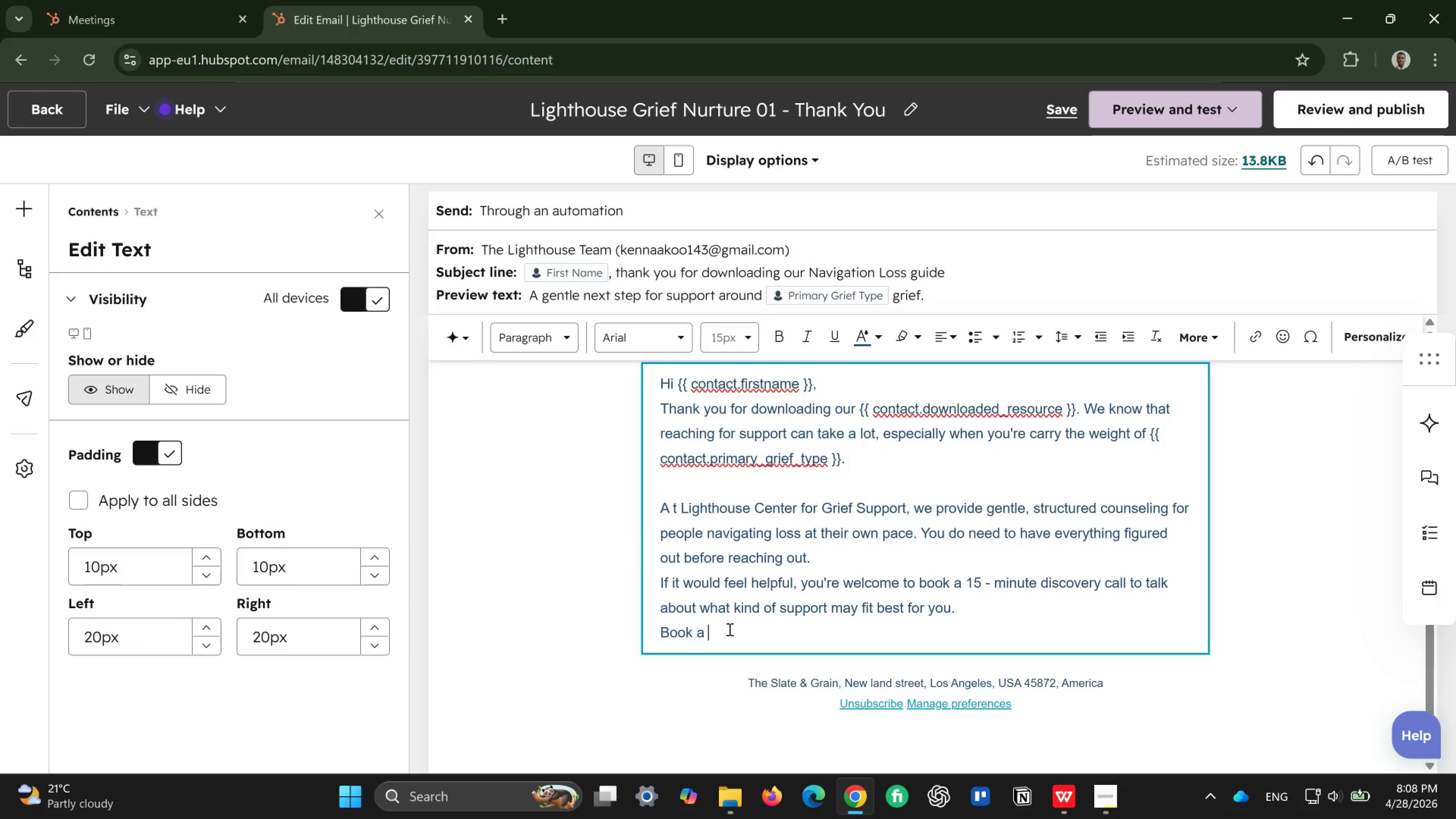 
key(Space)
 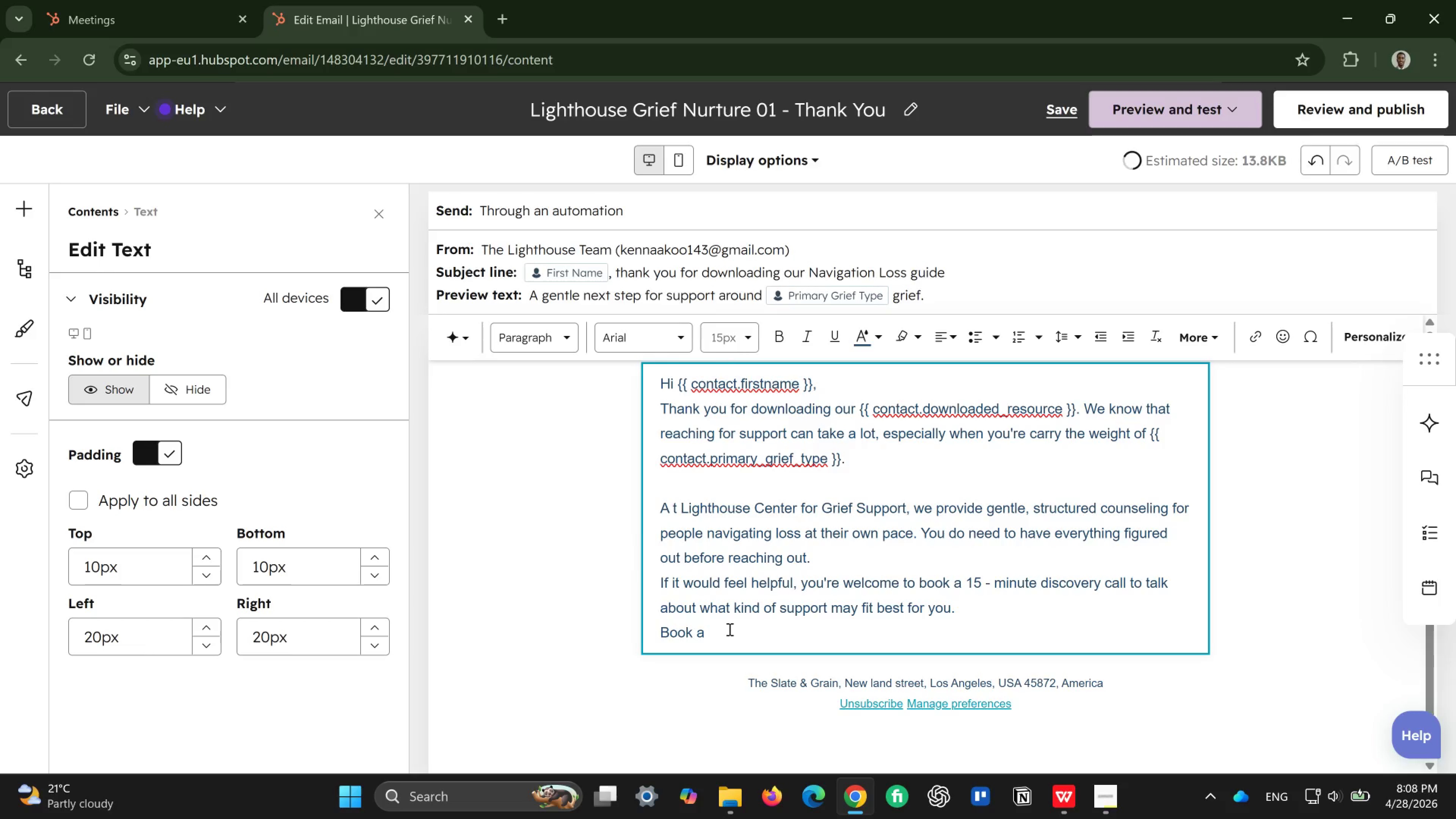 
key(Backspace)
 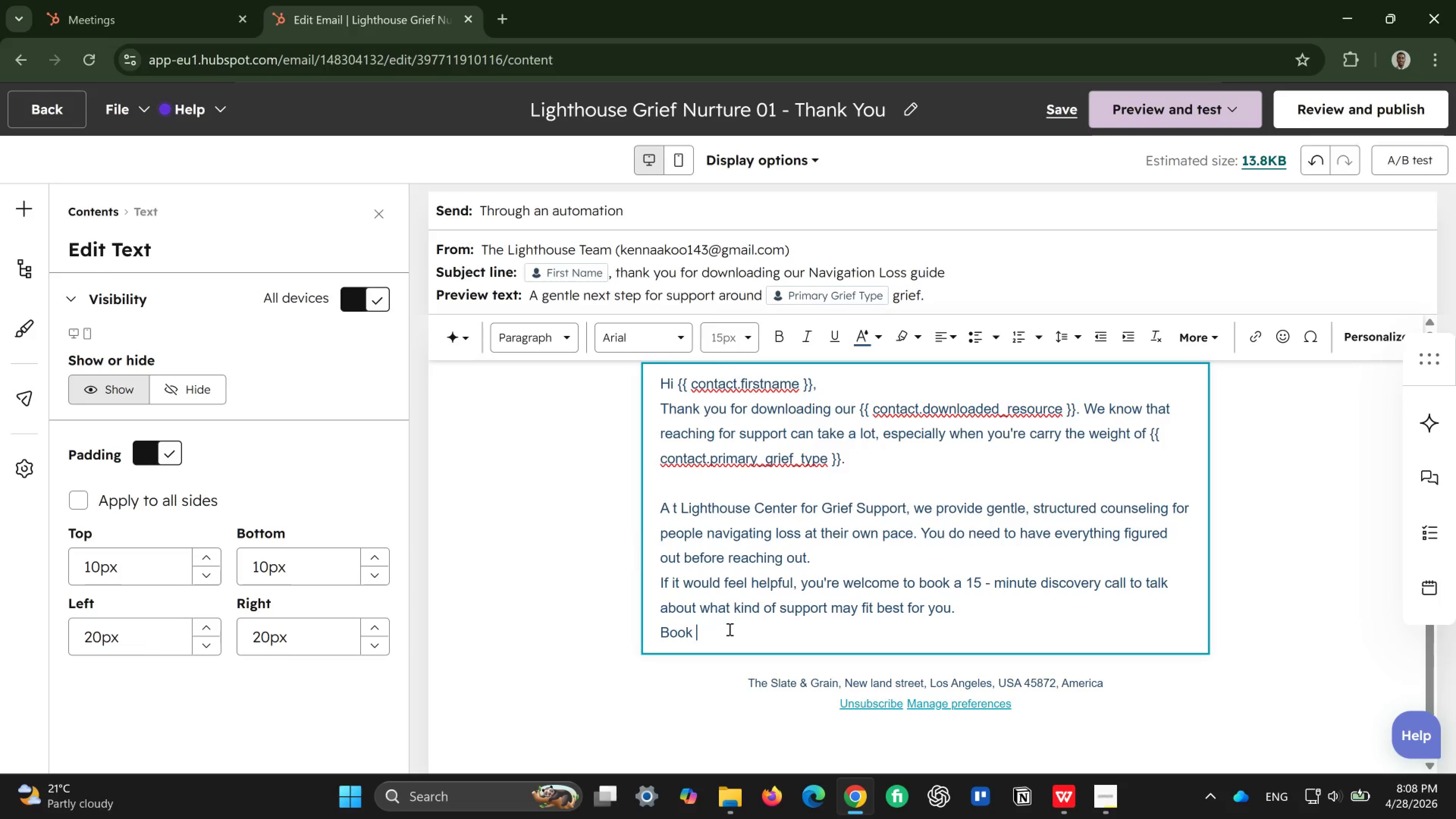 
key(Backspace)
 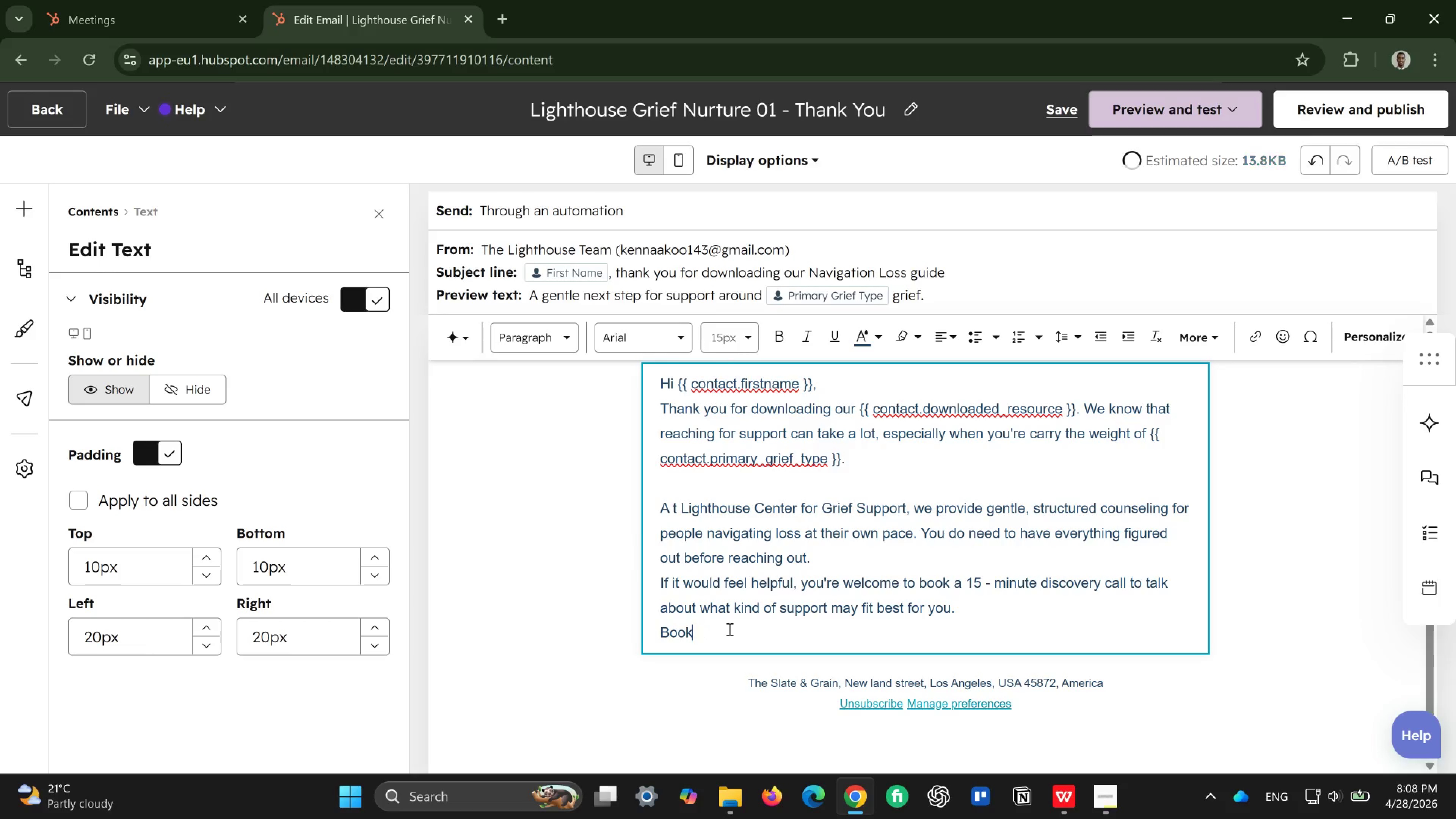 
key(Backspace)
 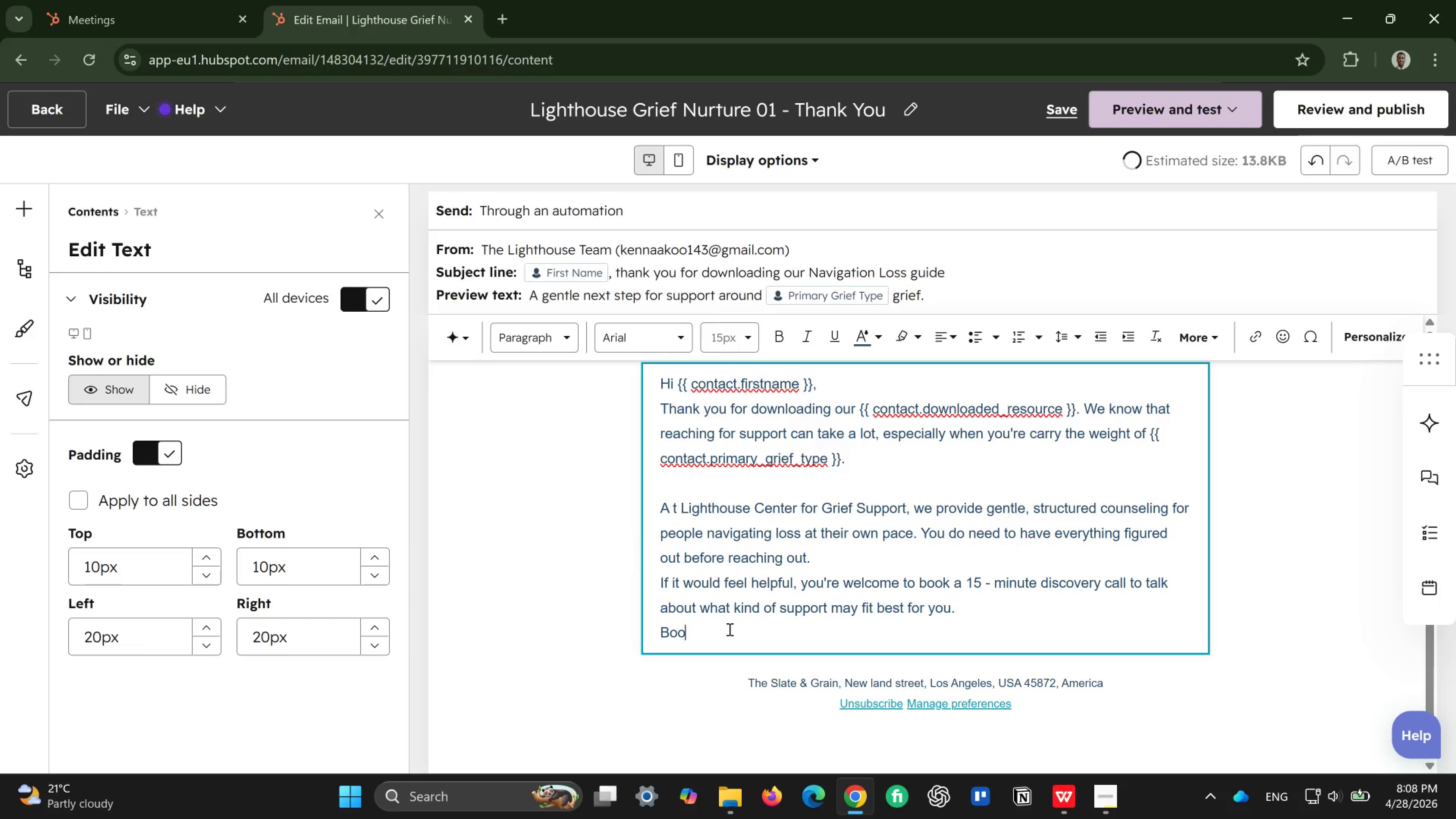 
key(Backspace)
 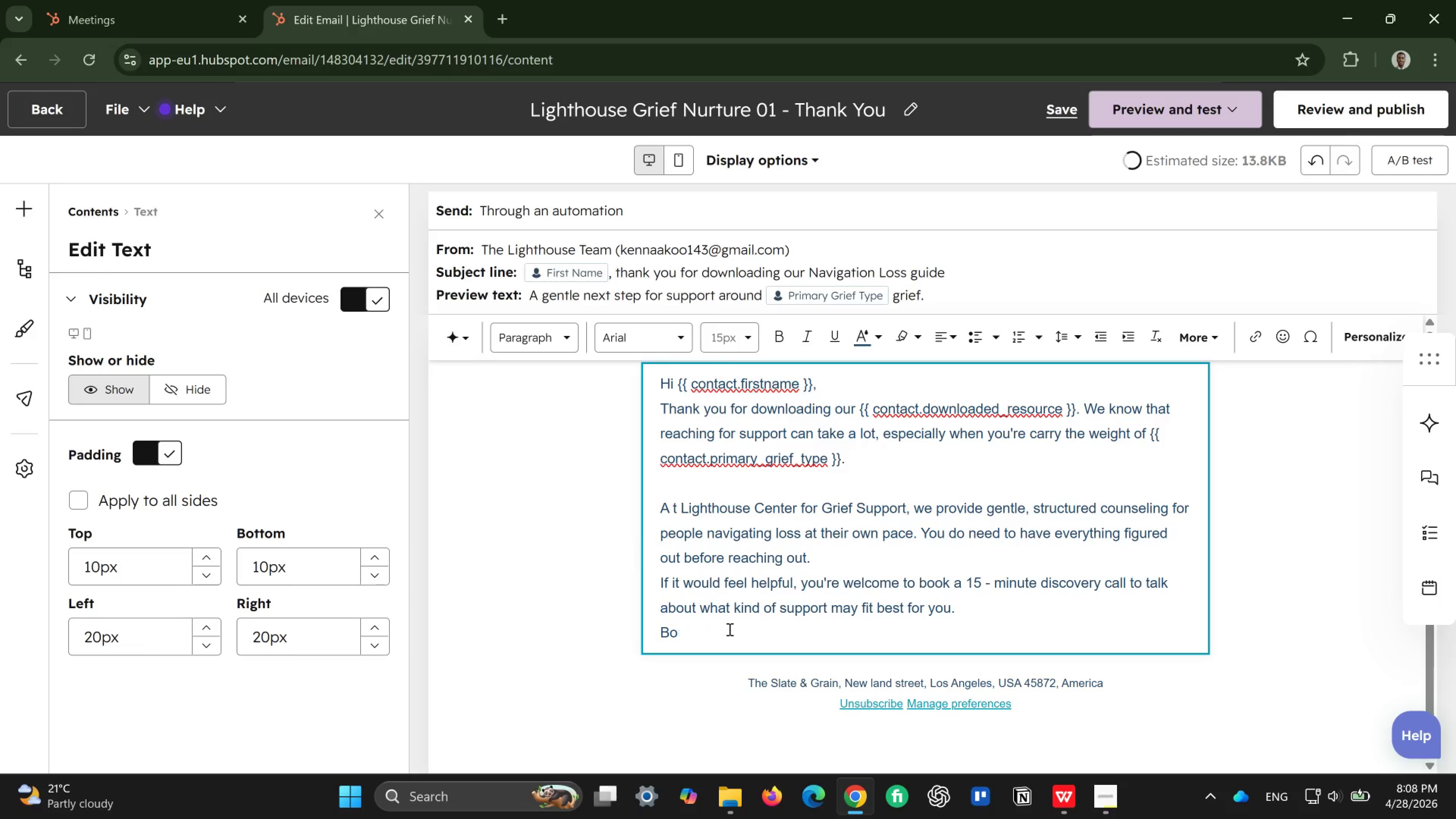 
key(Backspace)
 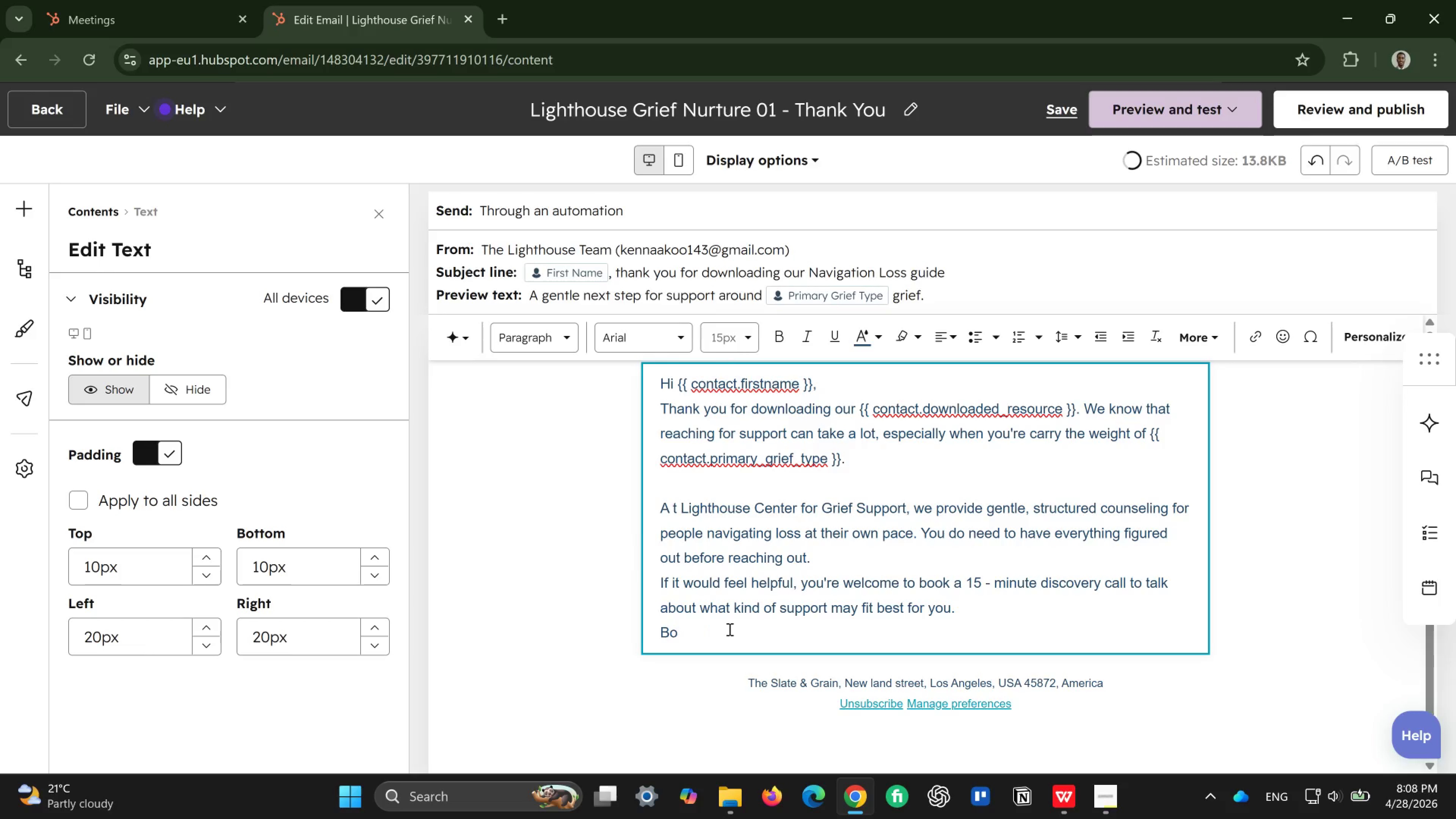 
key(Backspace)
 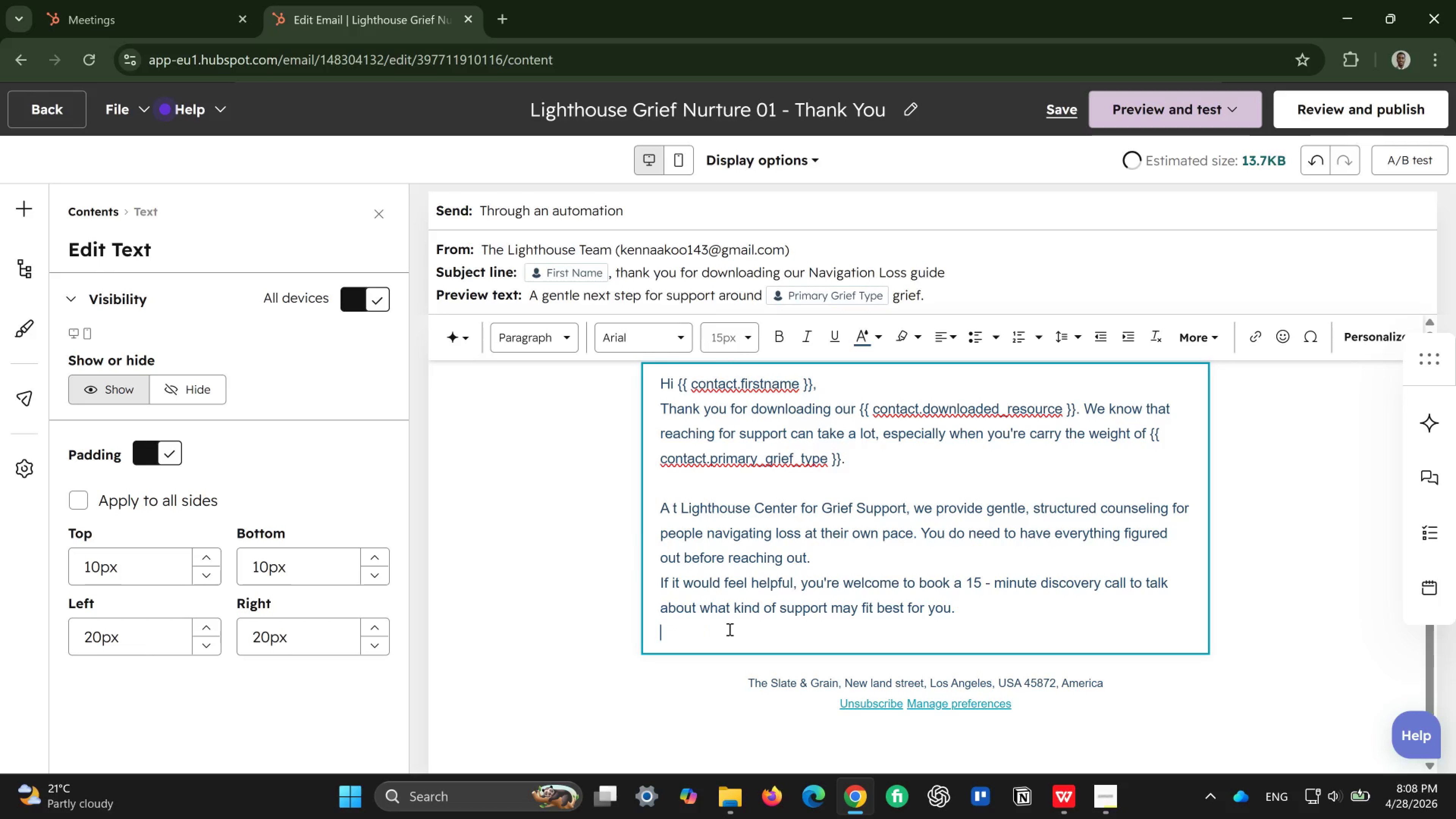 
key(Backspace)
 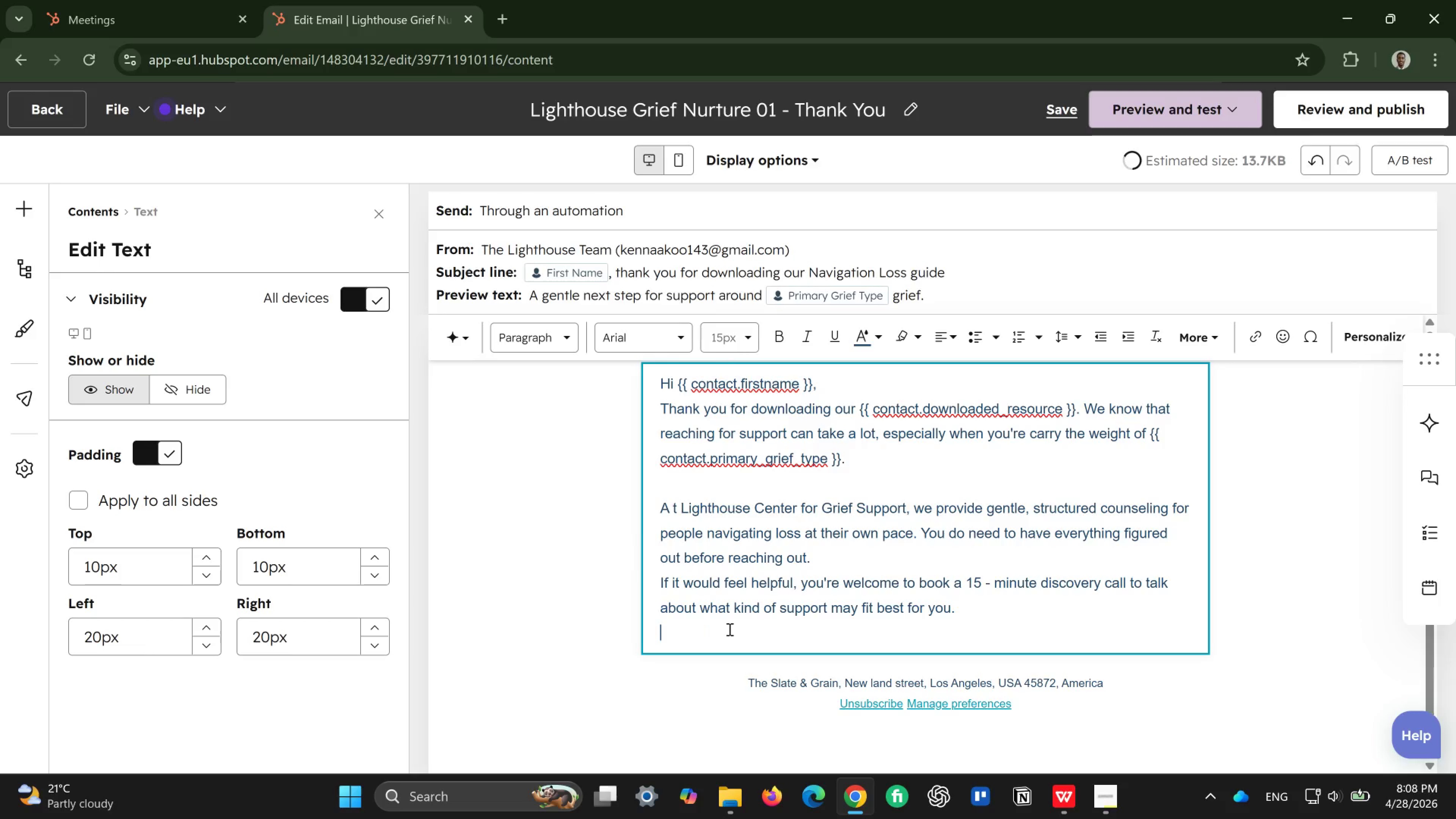 
key(Space)
 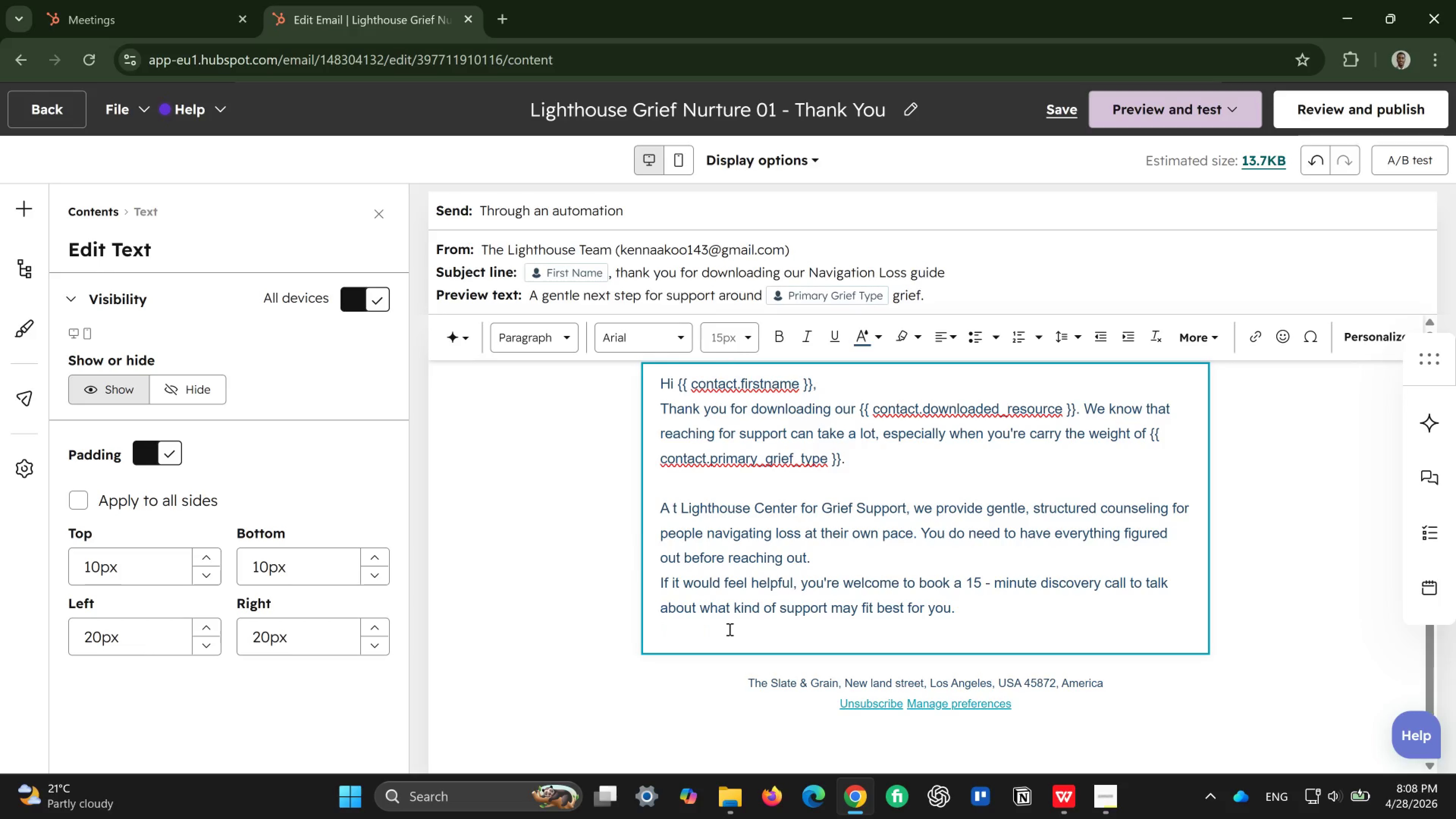 
key(Backspace)
 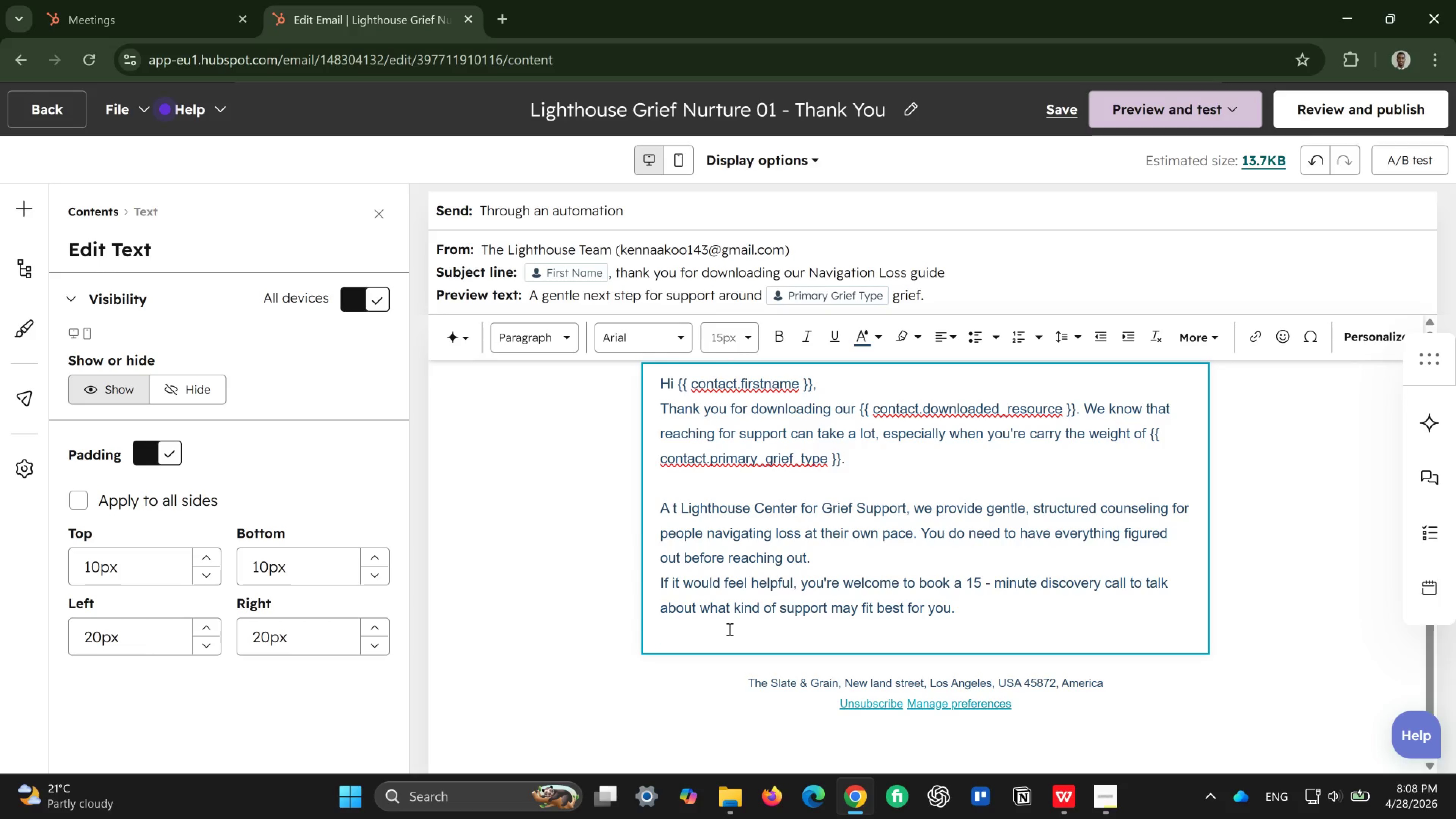 
key(Enter)
 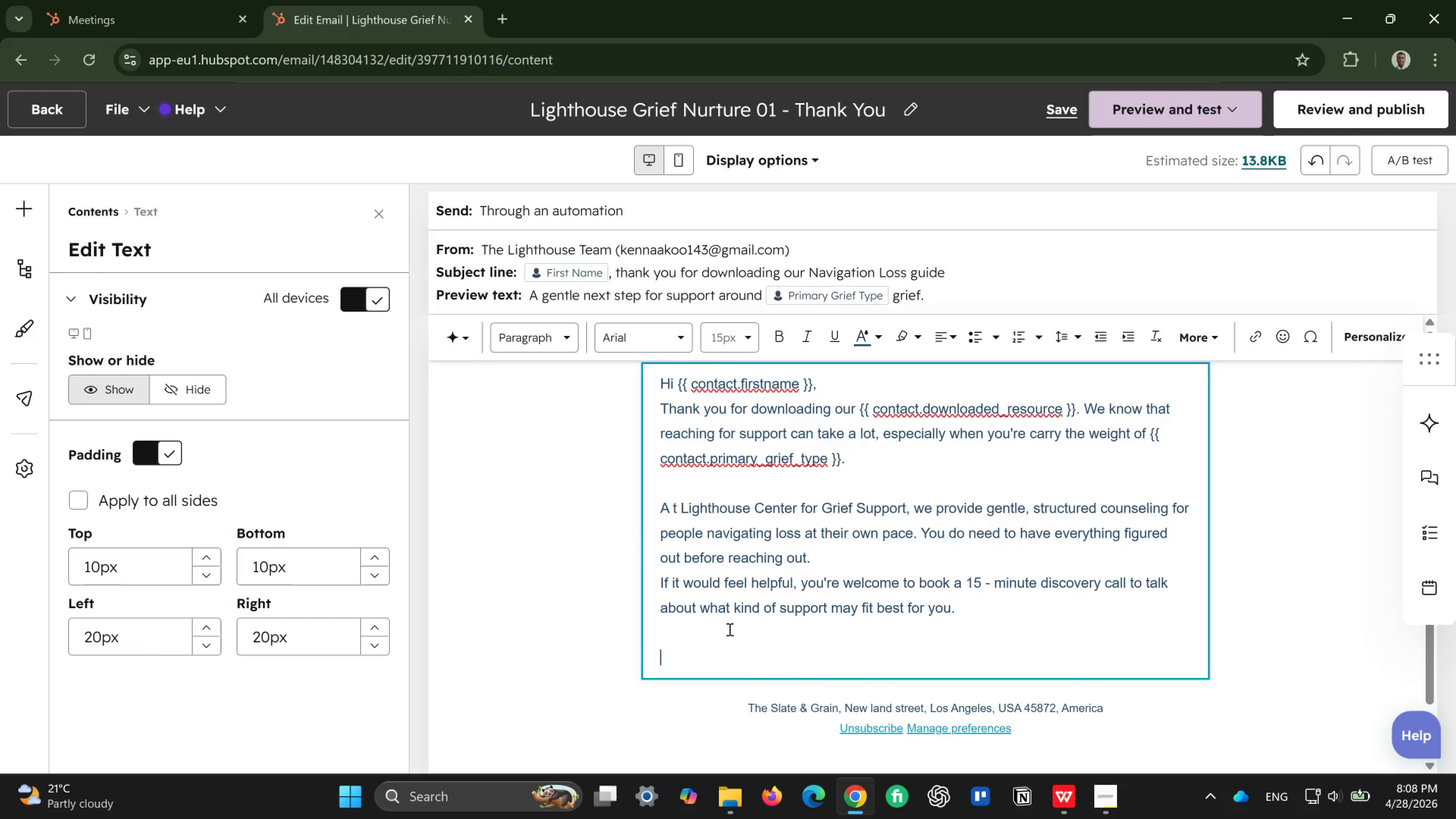 
type(Book a 15 - minute discoveery)
key(Backspace)
key(Backspace)
key(Backspace)
type(ry call )
 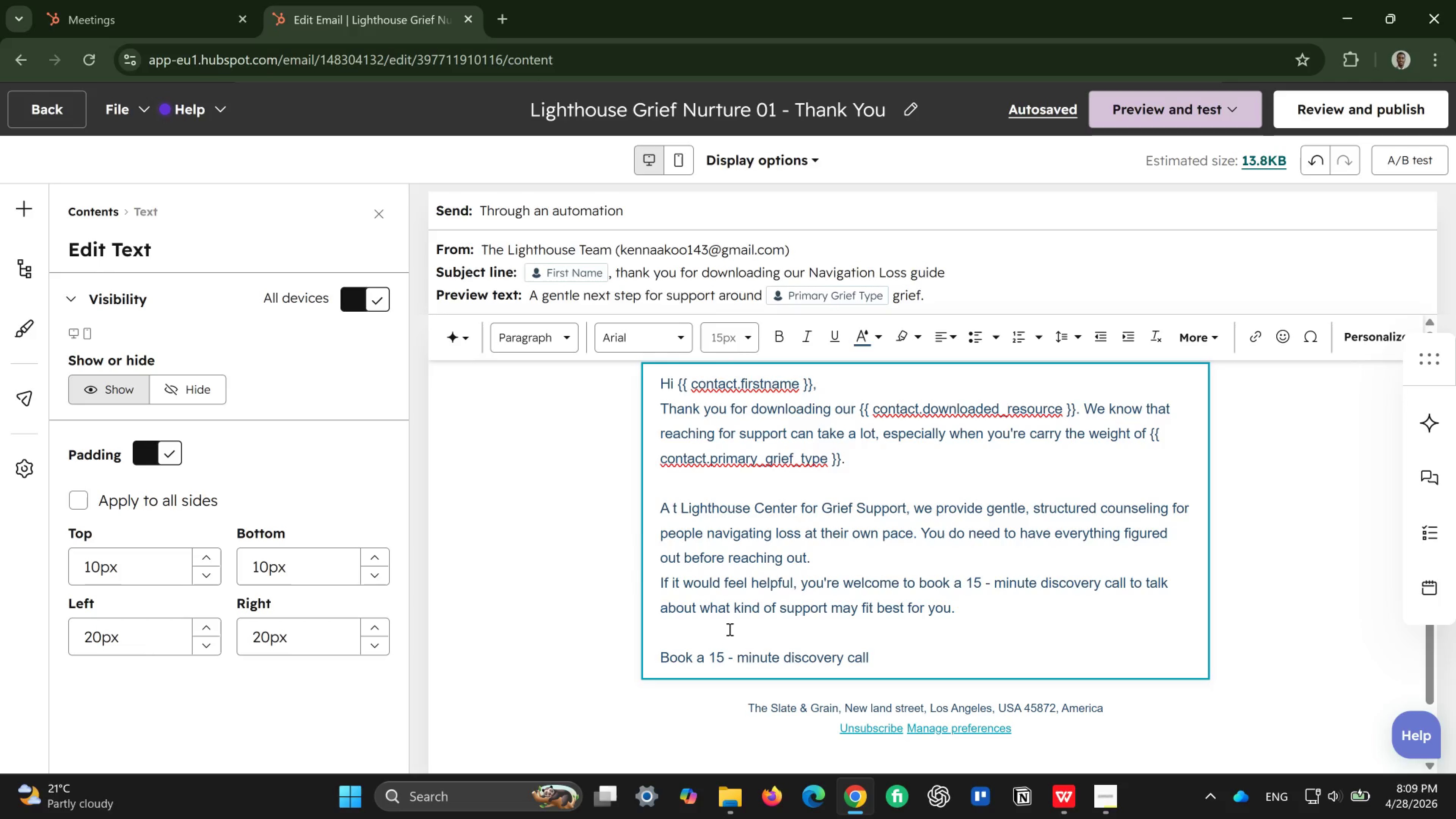 
wait(6.99)
 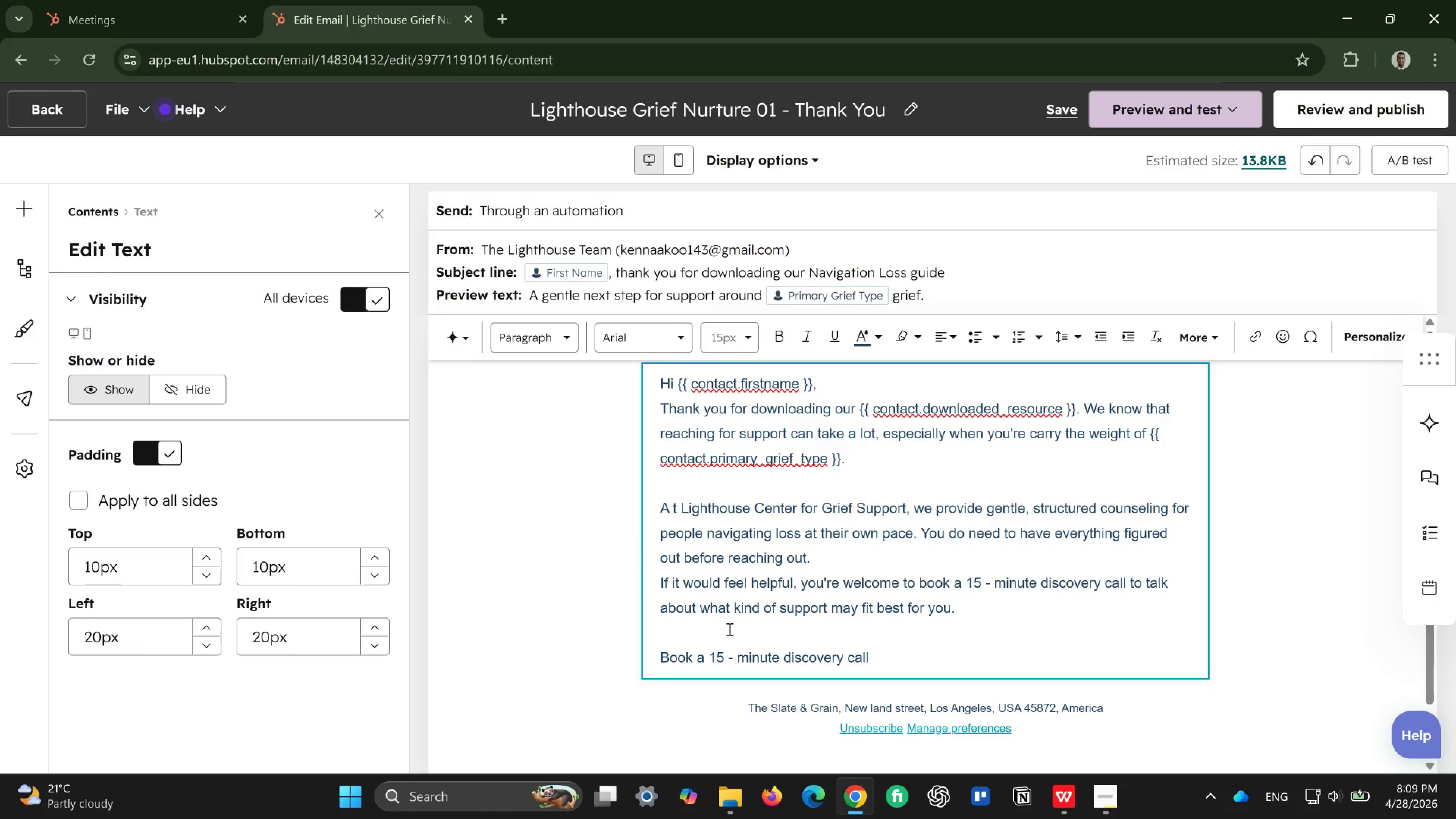 
key(Backspace)
type(. here is the link: )
 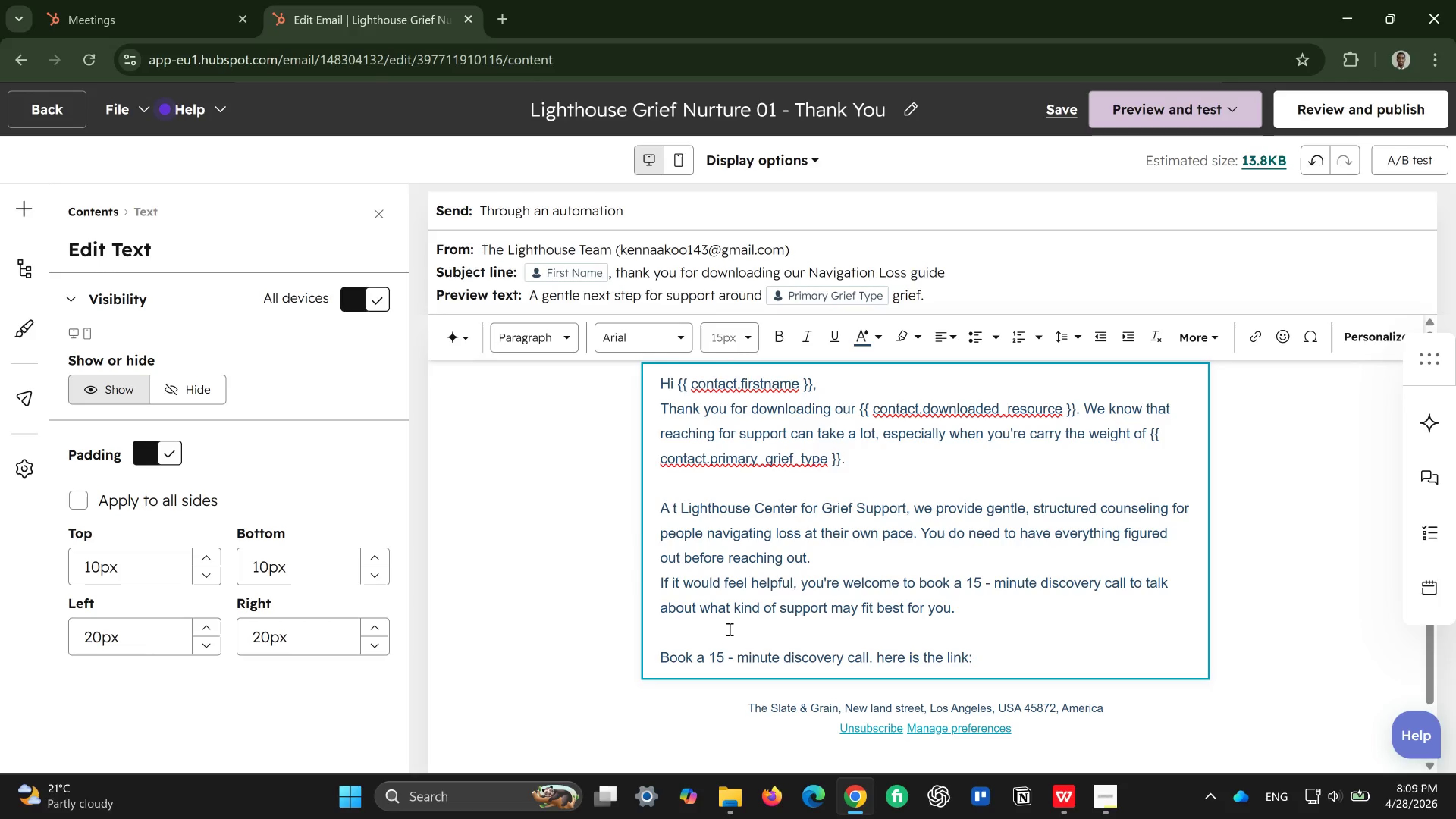 
key(Control+V)
 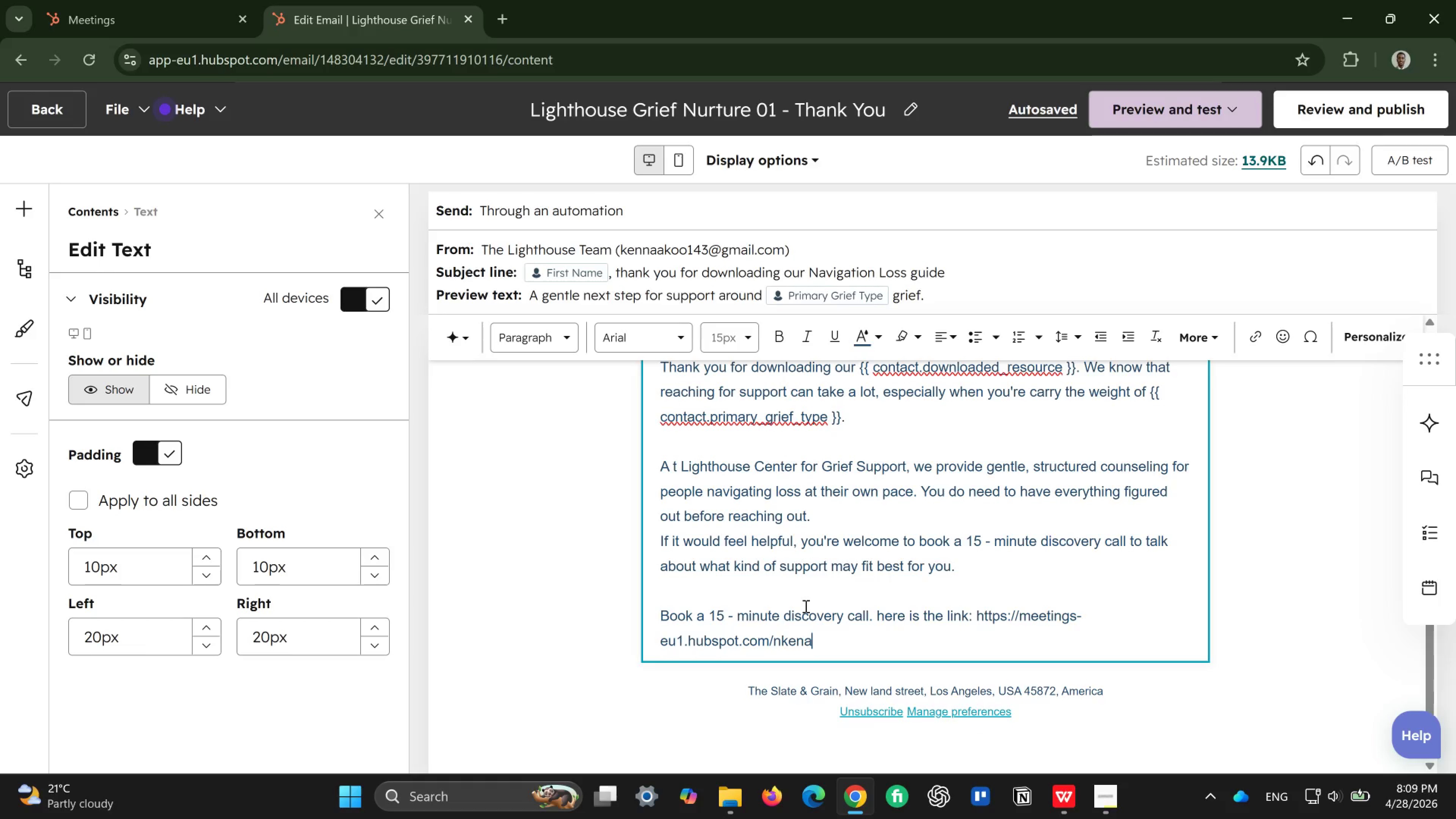 
key(Enter)
 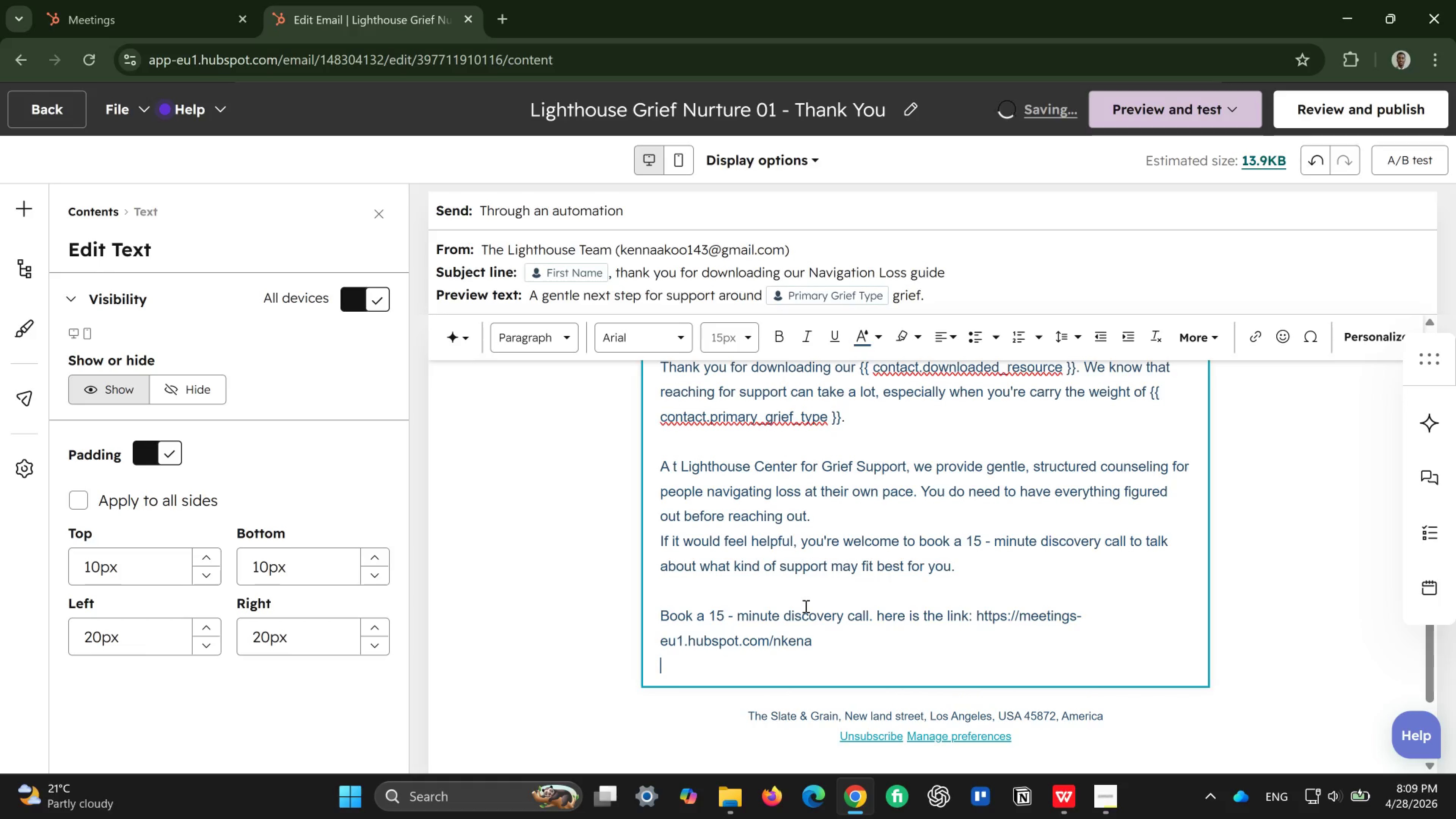 
wait(8.36)
 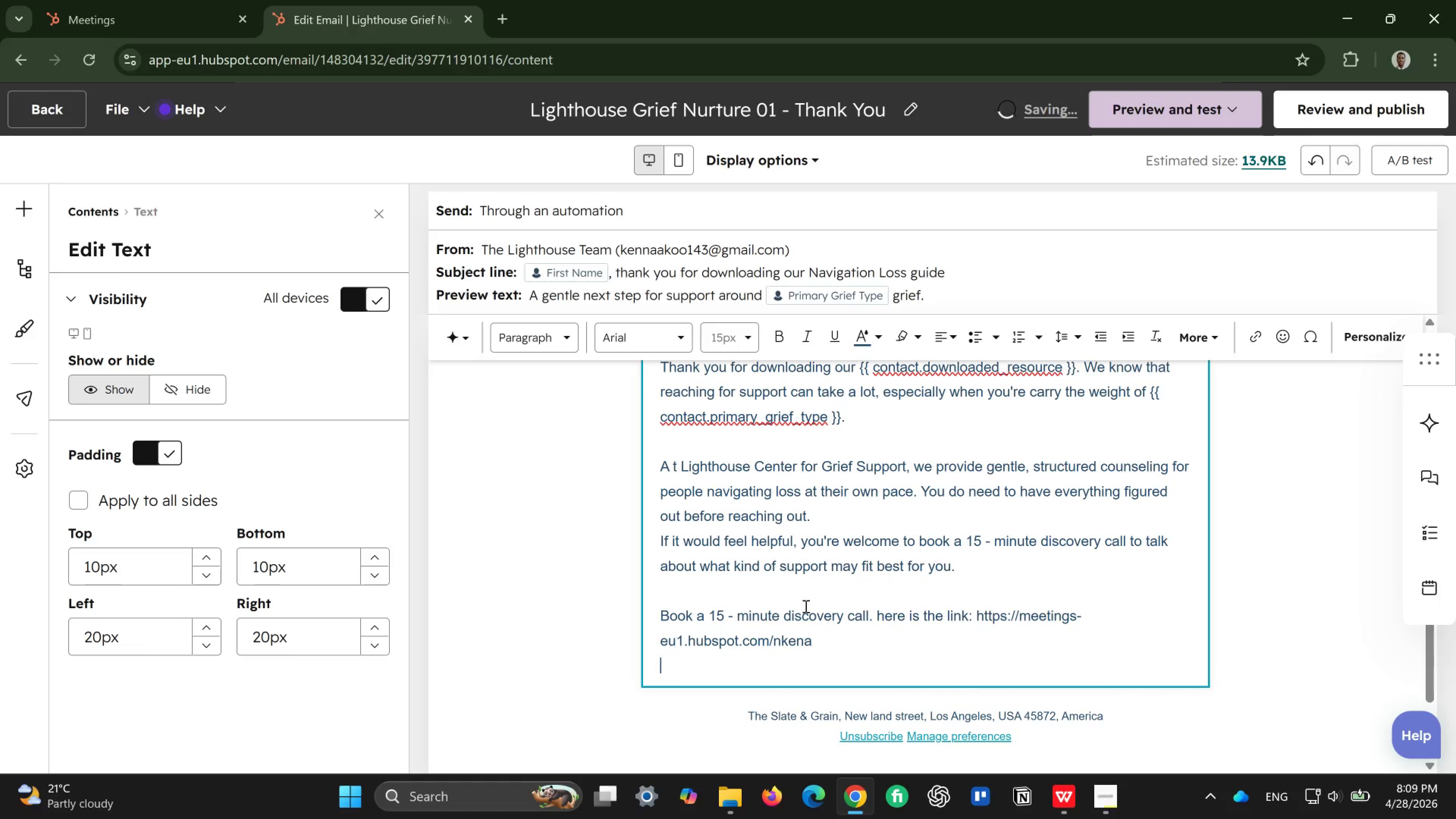 
type(Wamly)
 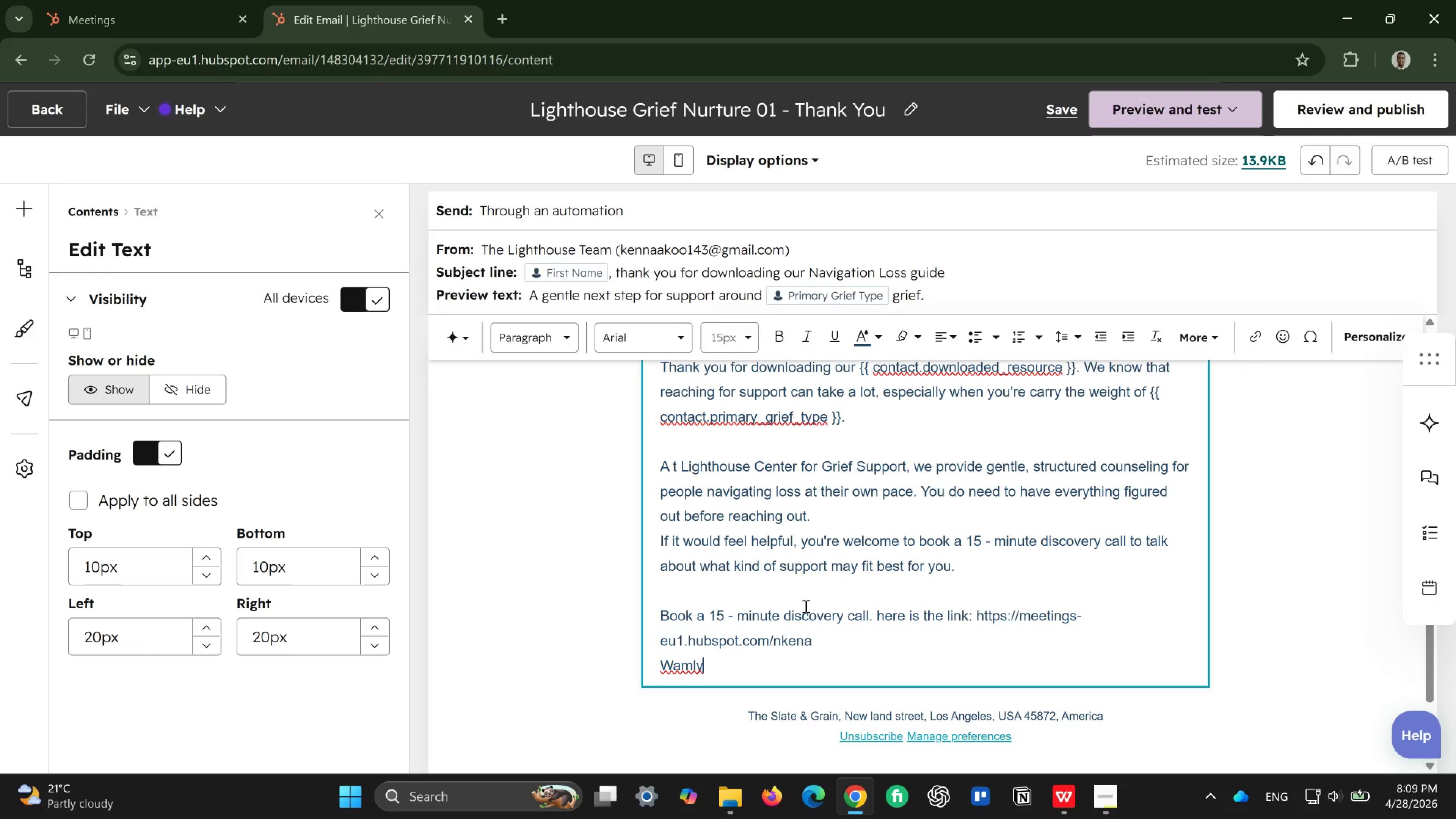 
key(Comma)
 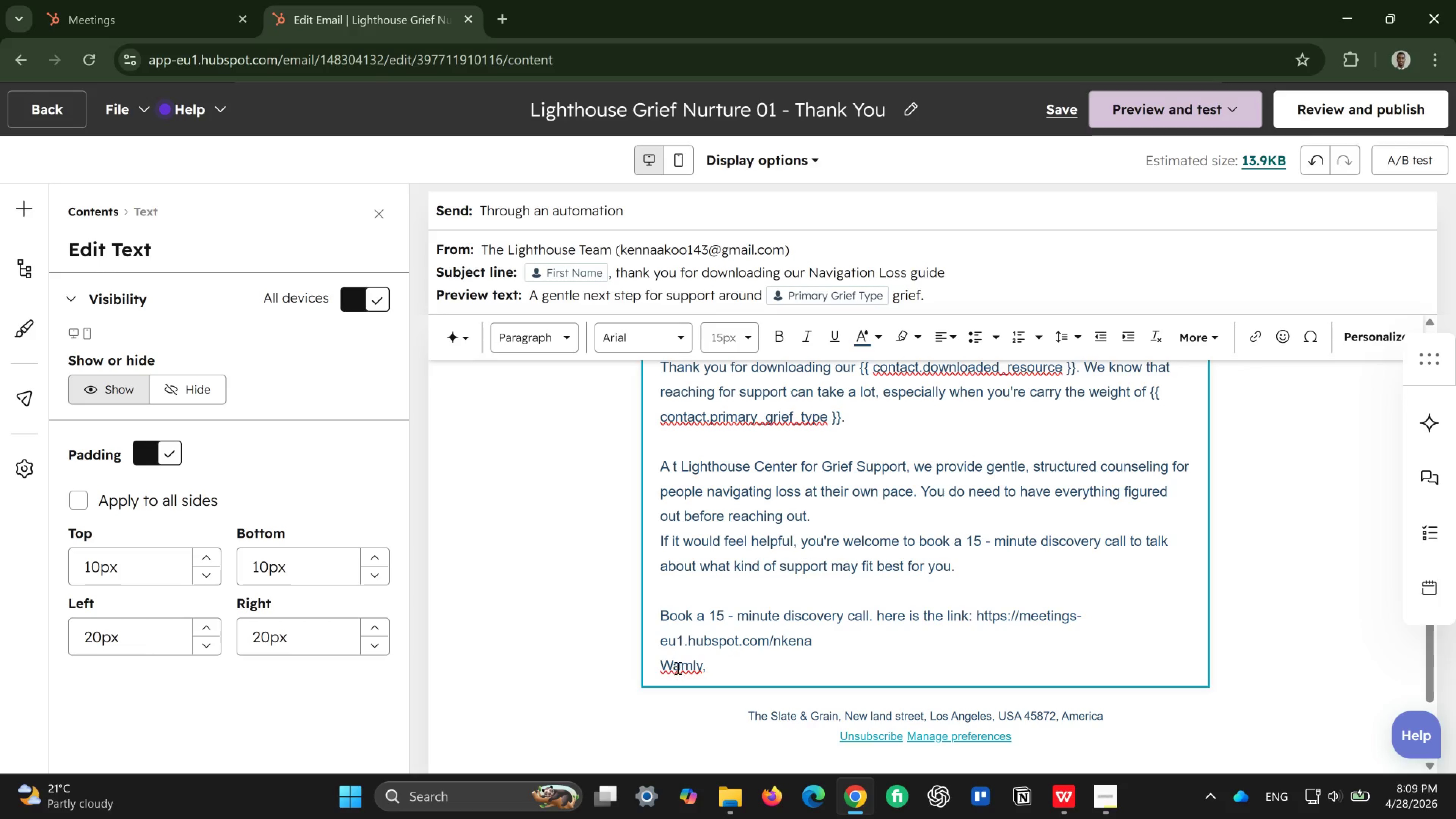 
left_click([678, 667])
 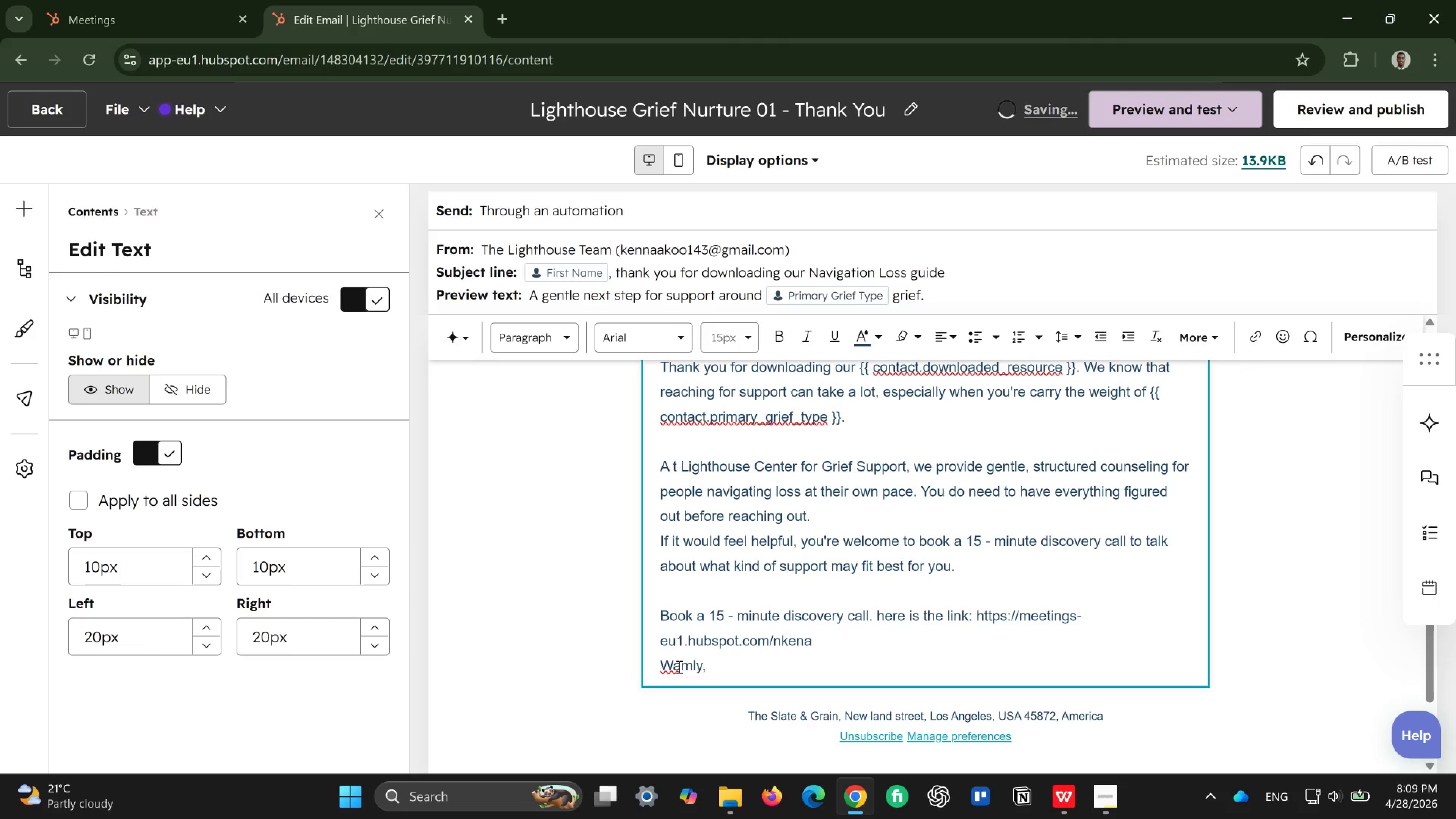 
key(R)
 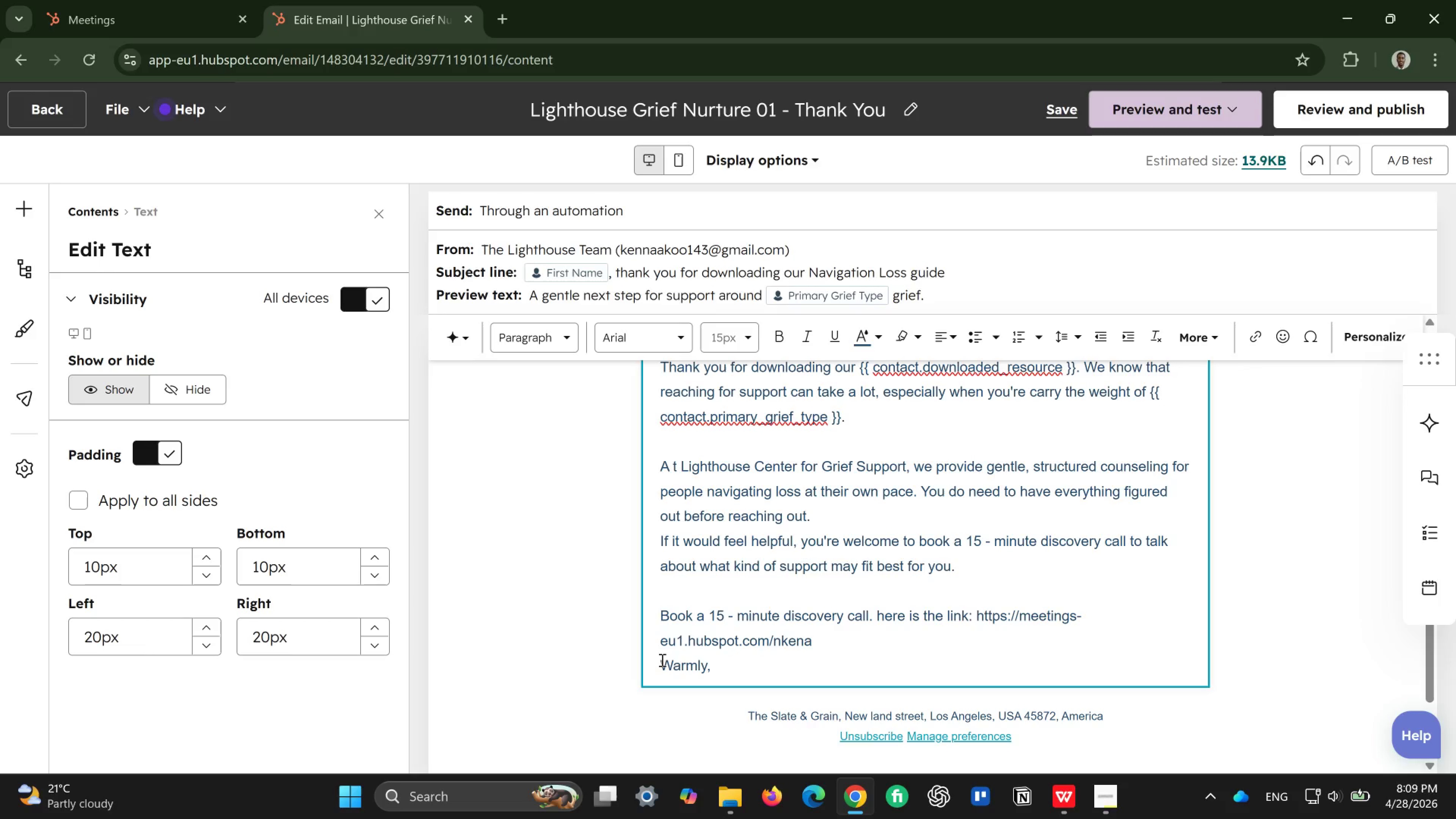 
left_click([661, 660])
 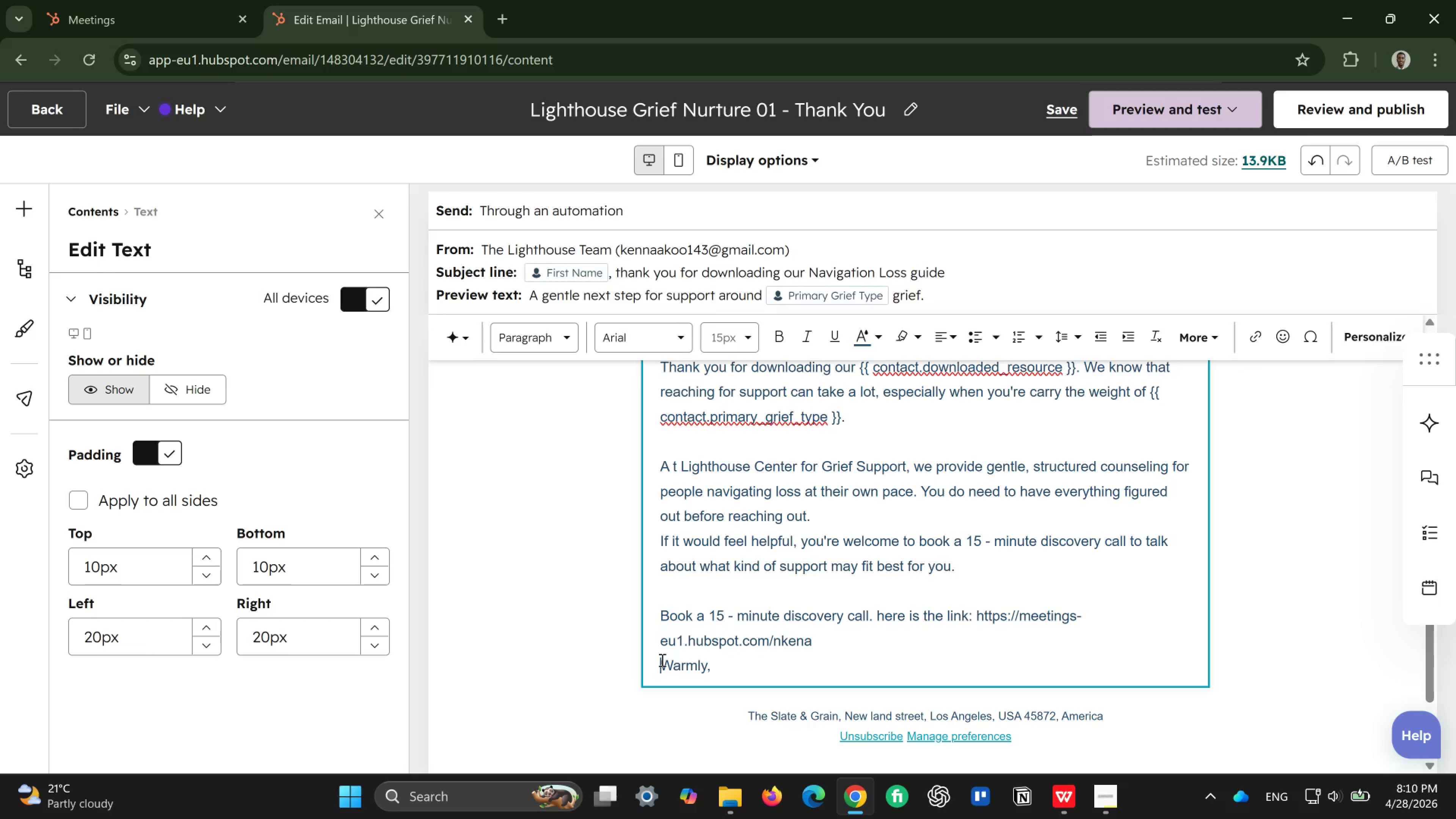 
key(Enter)
 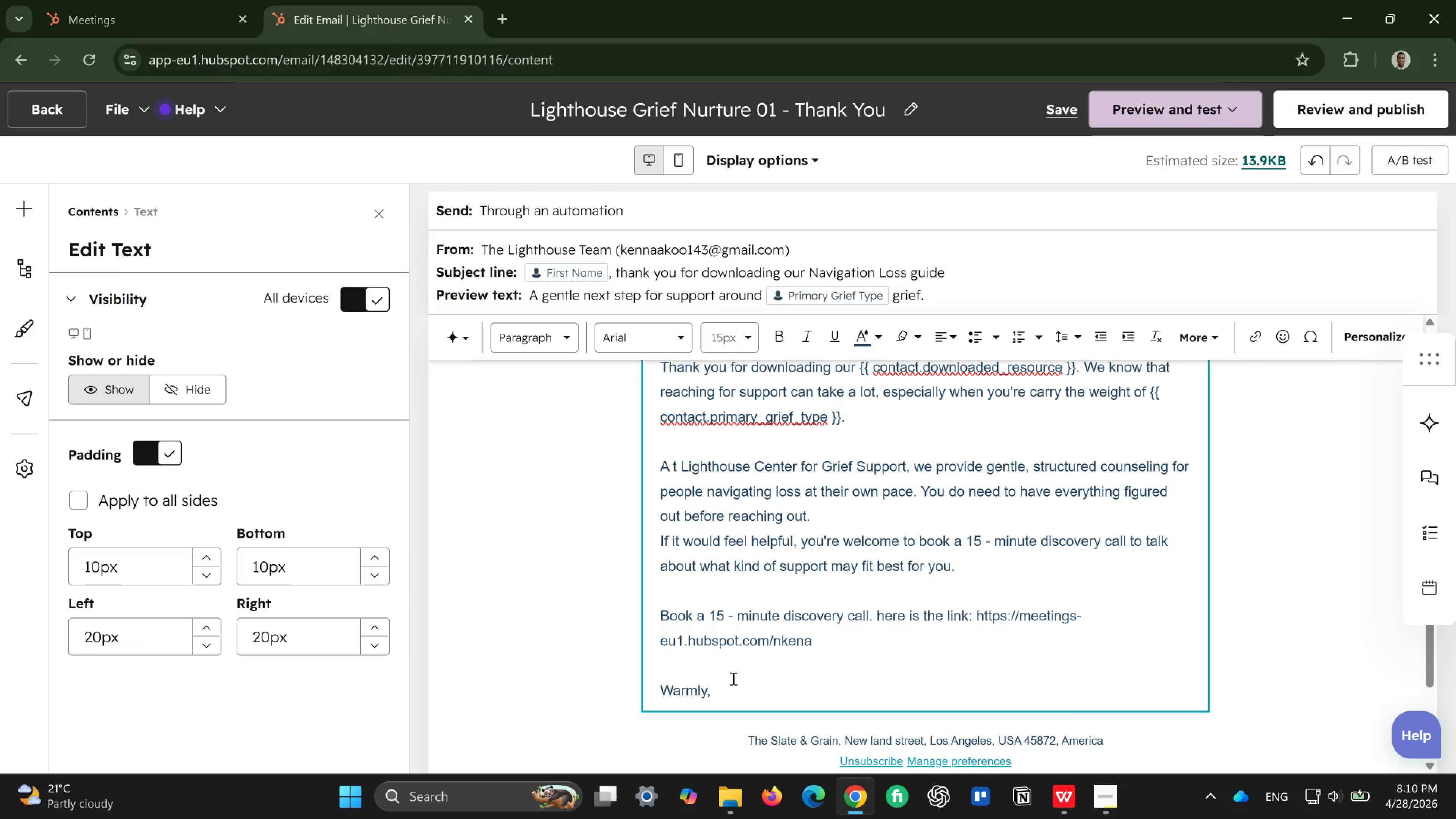 
left_click([733, 678])
 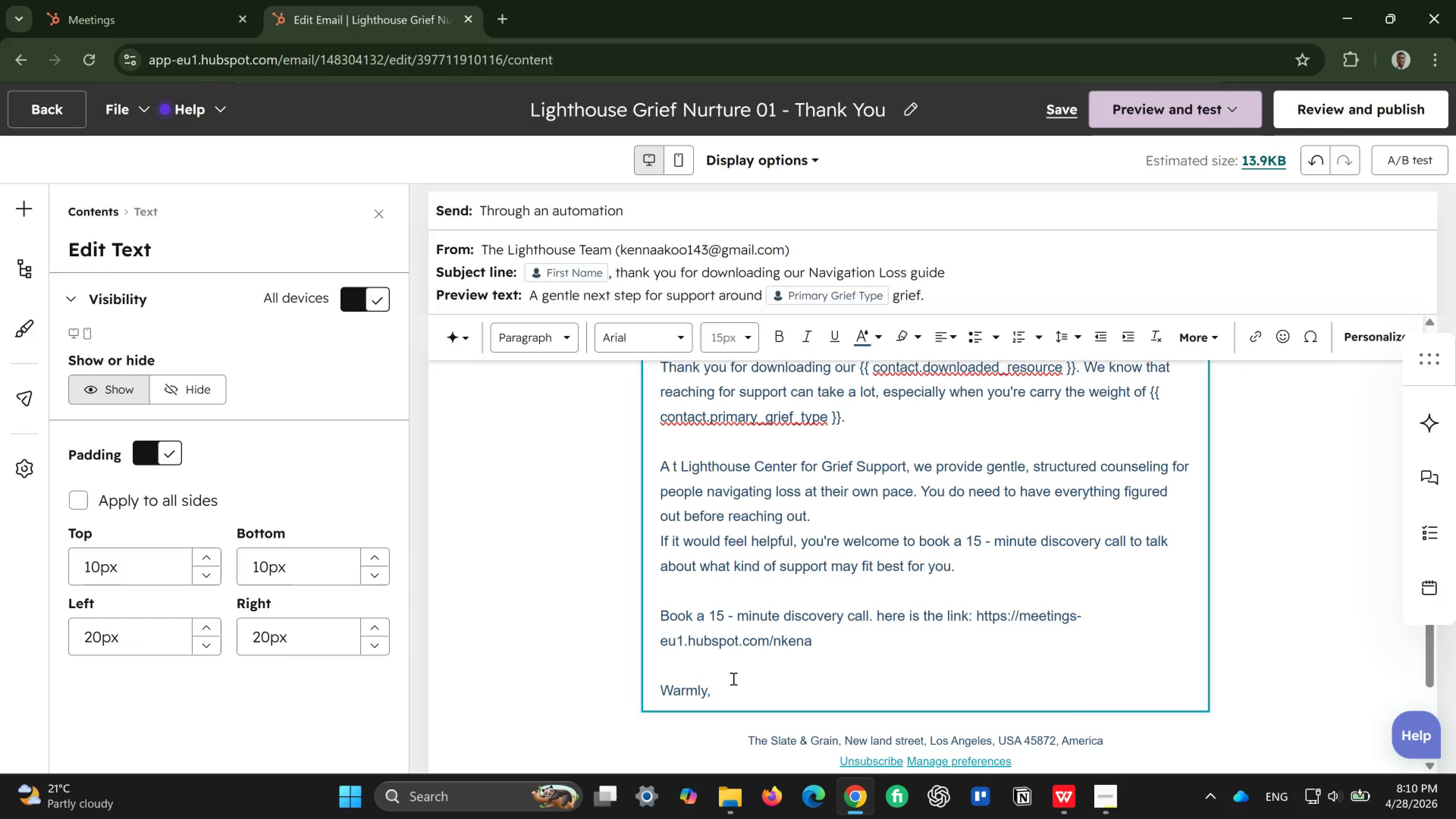 
key(Enter)
 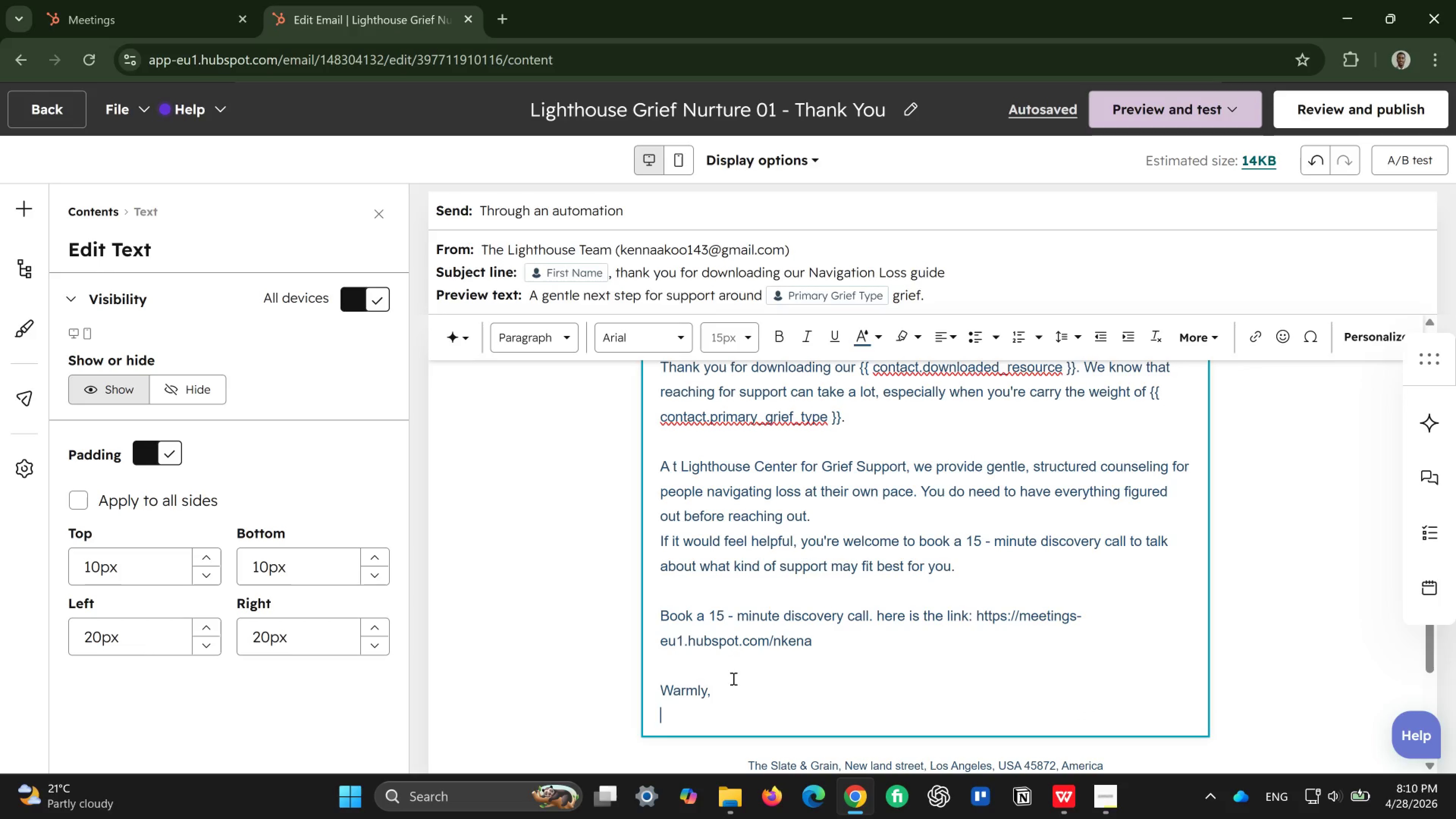 
type(Lighthoue CEN)
key(Backspace)
key(Backspace)
type(enter for Grief Support)
 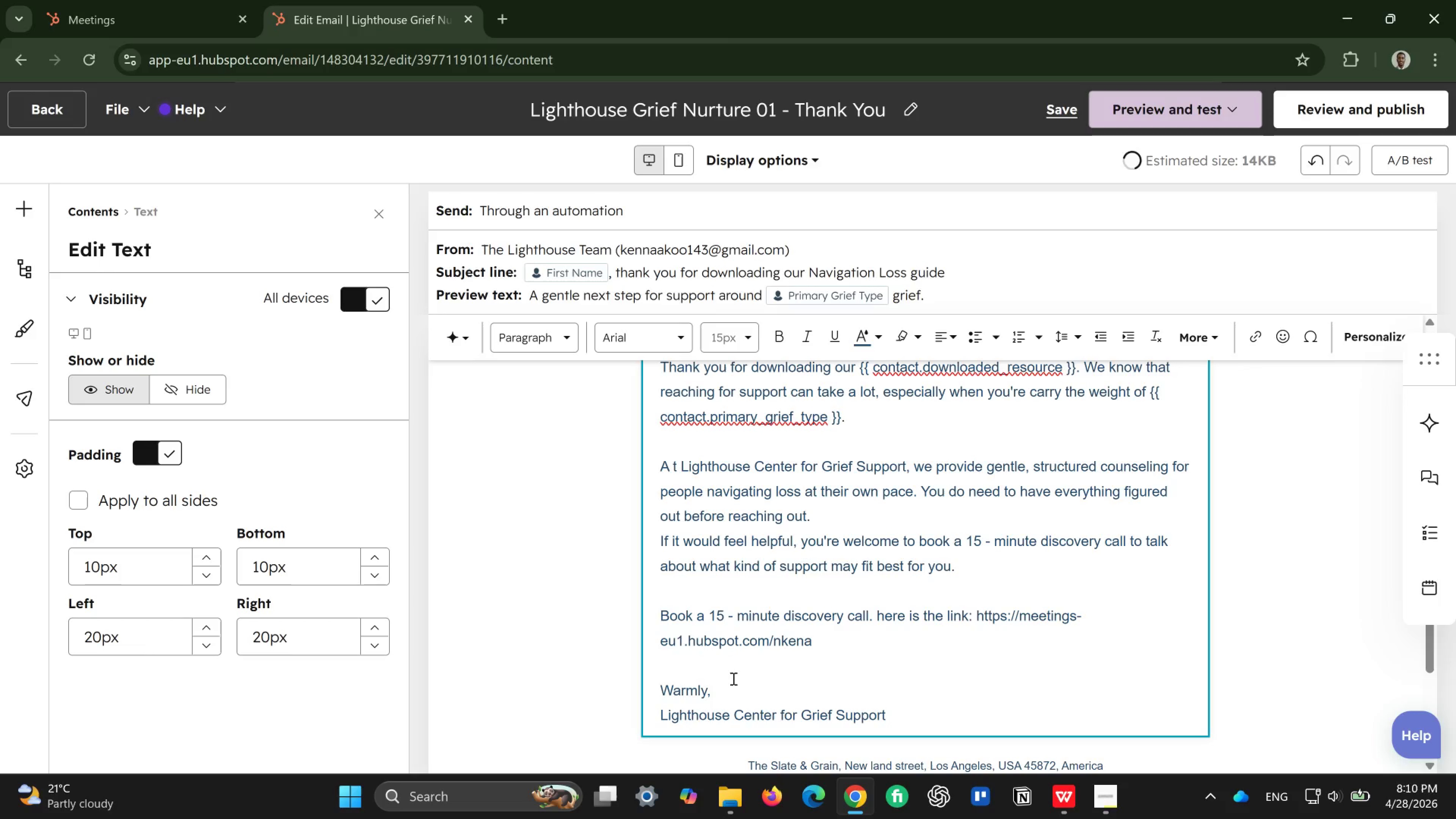 
left_click([827, 384])
 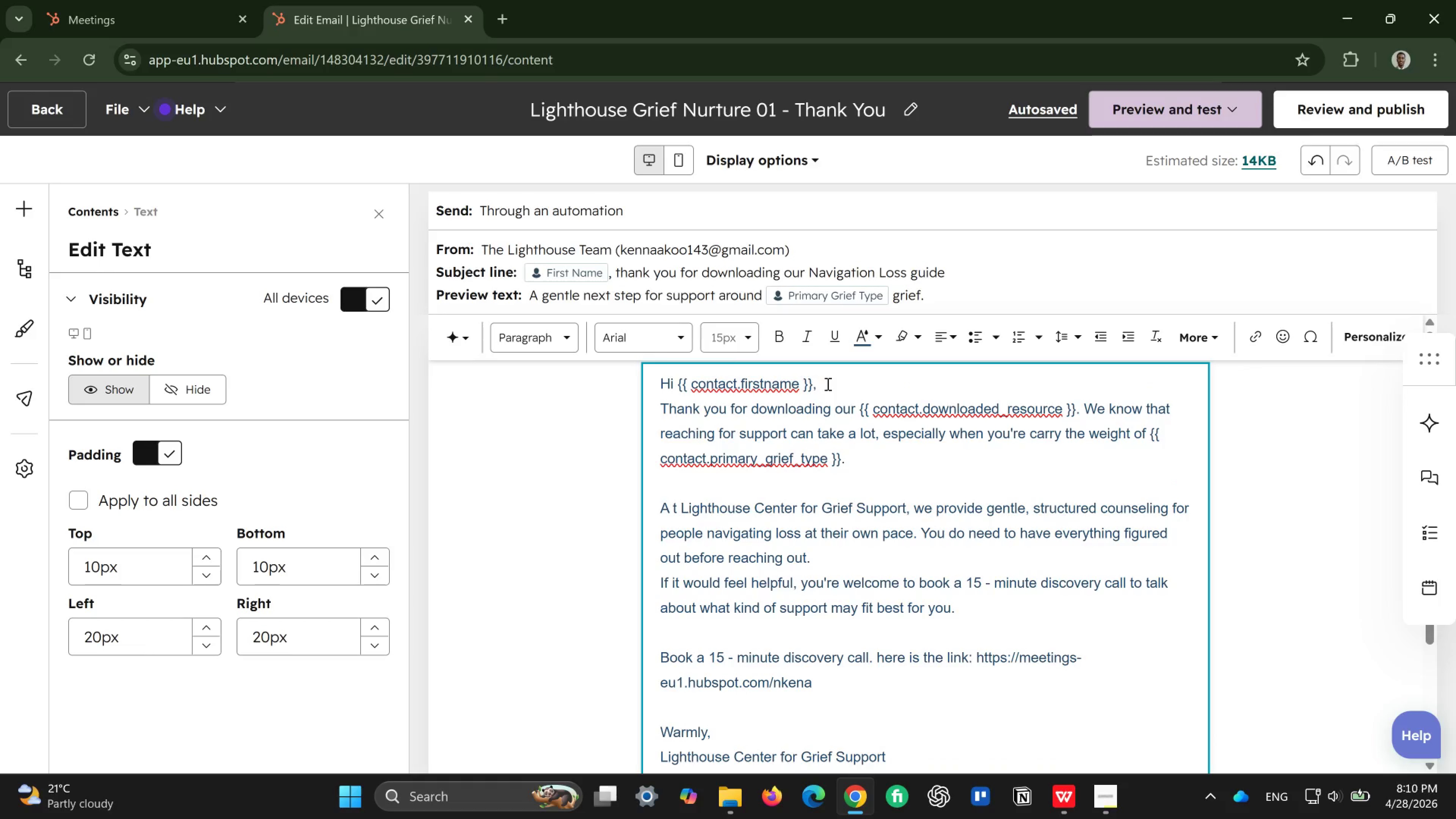 
key(Enter)
 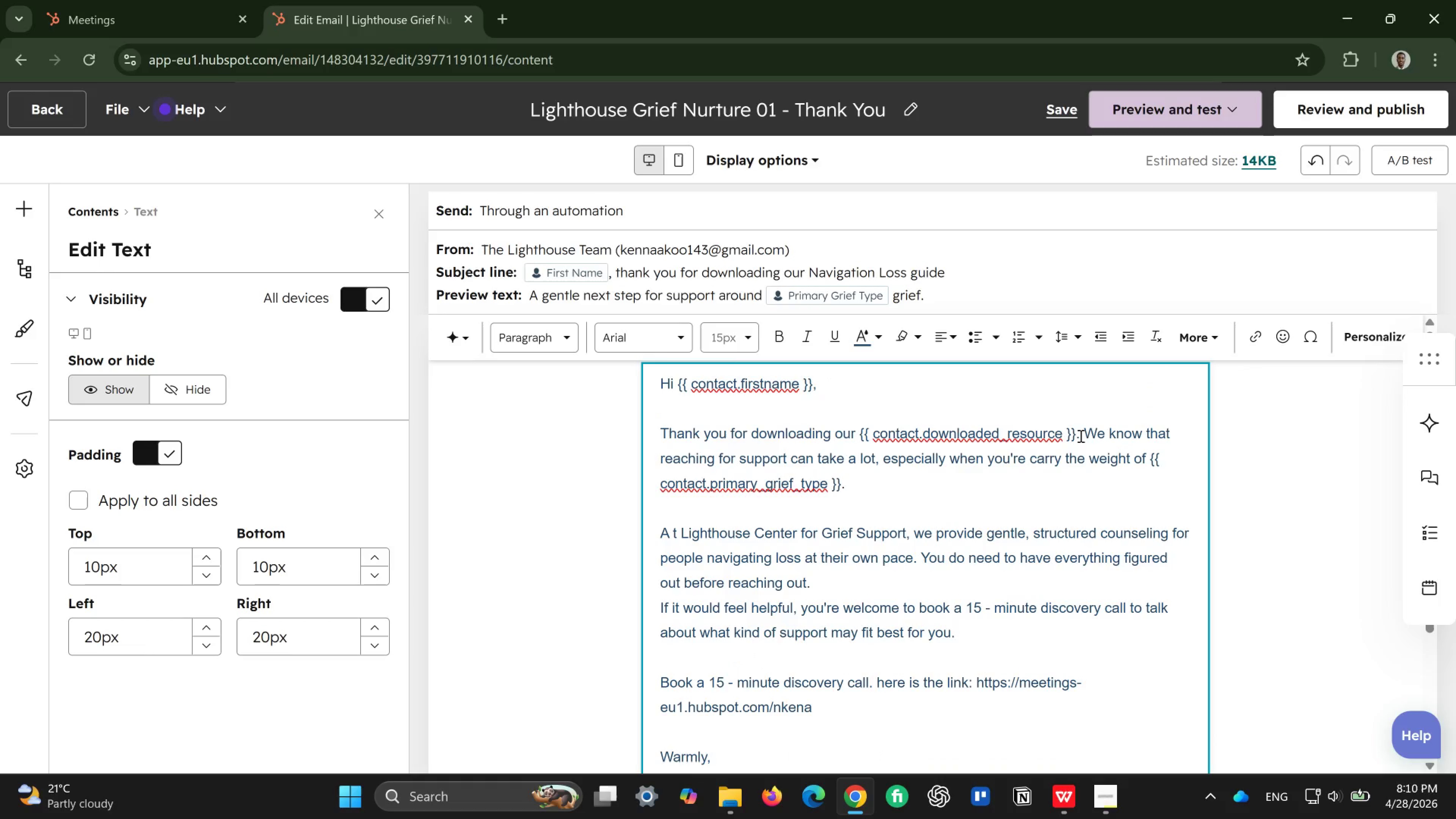 
left_click_drag(start_coordinate=[1079, 436], to_coordinate=[858, 440])
 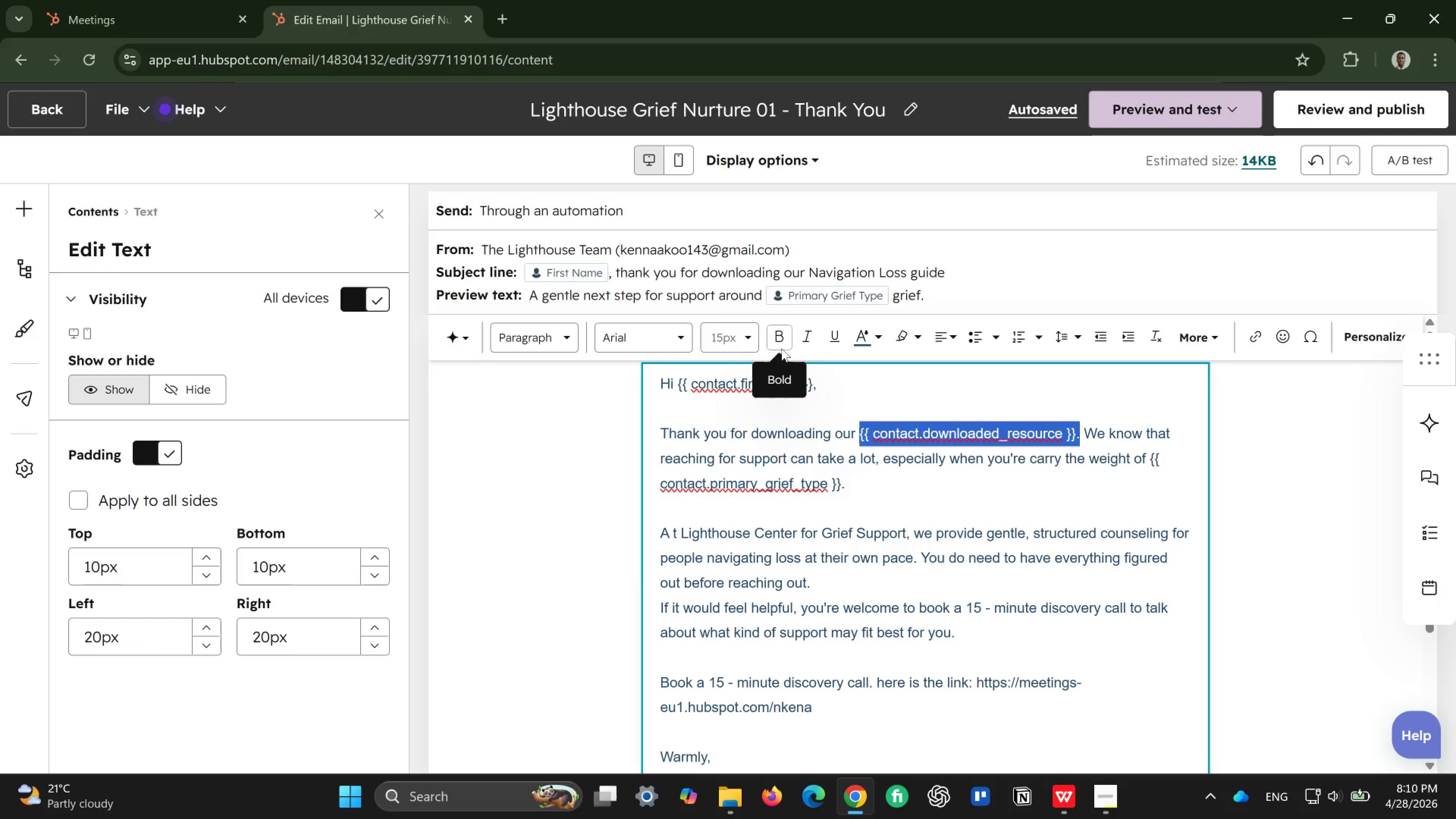 
left_click([781, 343])
 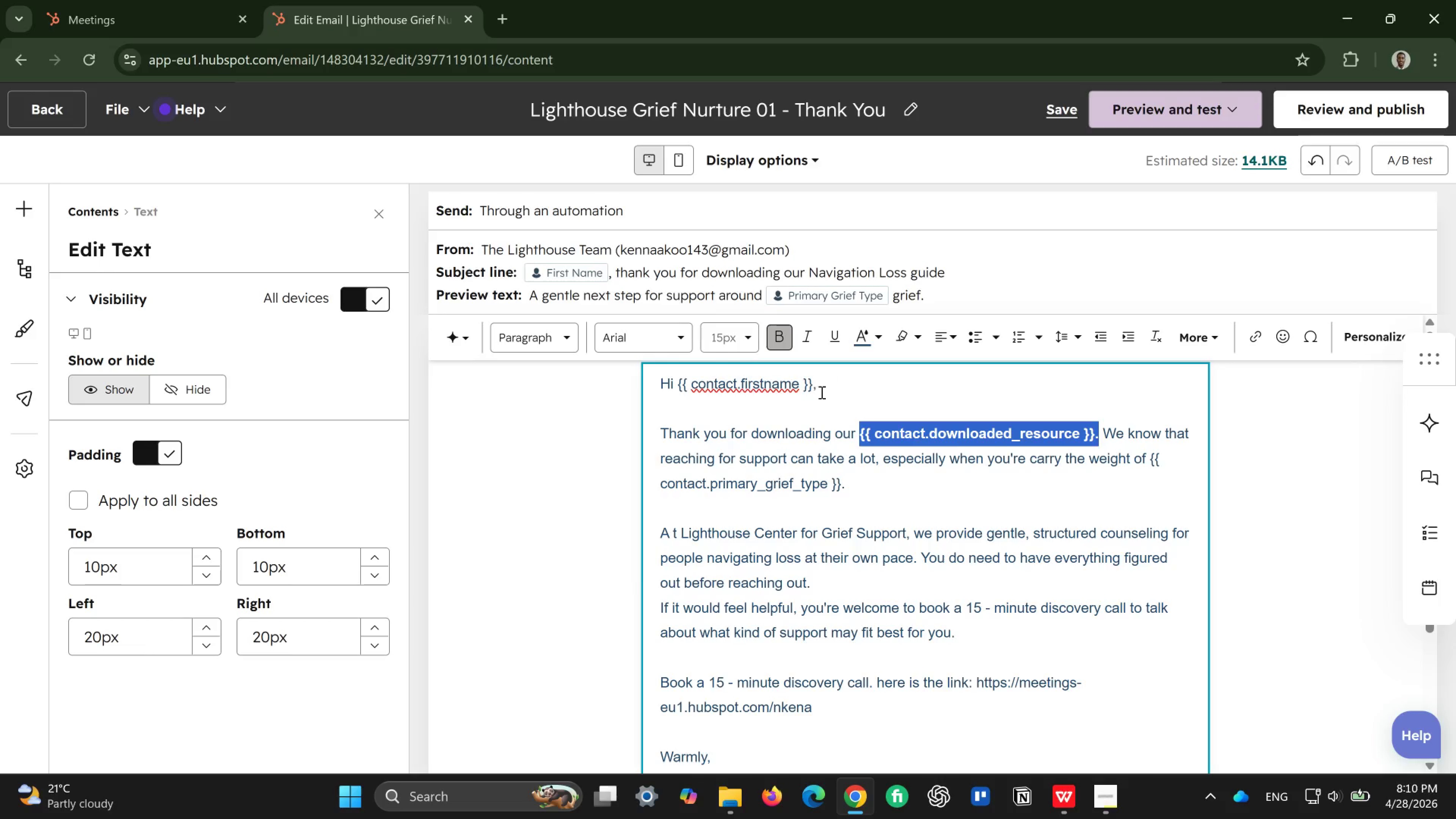 
left_click_drag(start_coordinate=[821, 392], to_coordinate=[653, 392])
 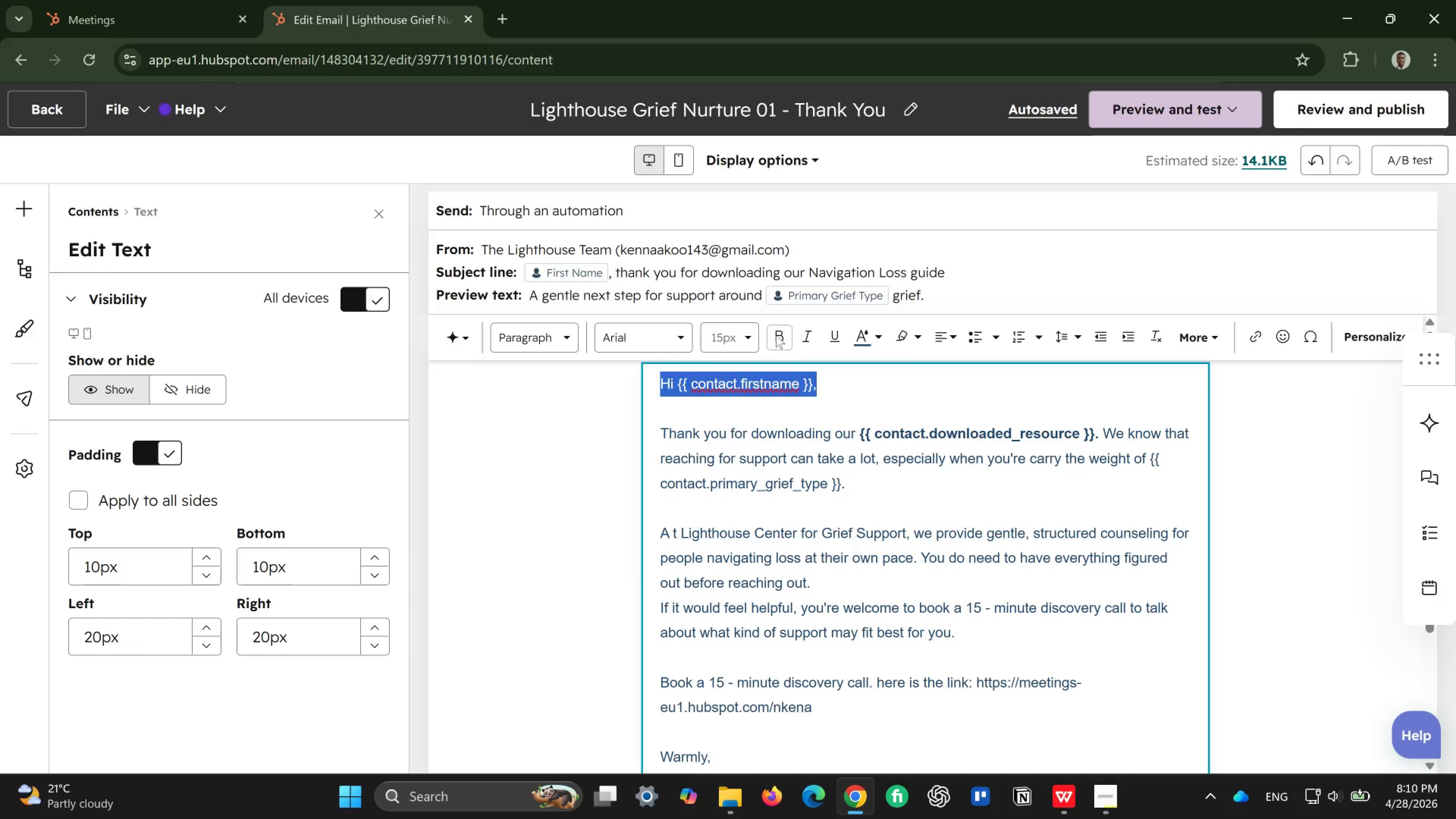 
left_click([776, 334])
 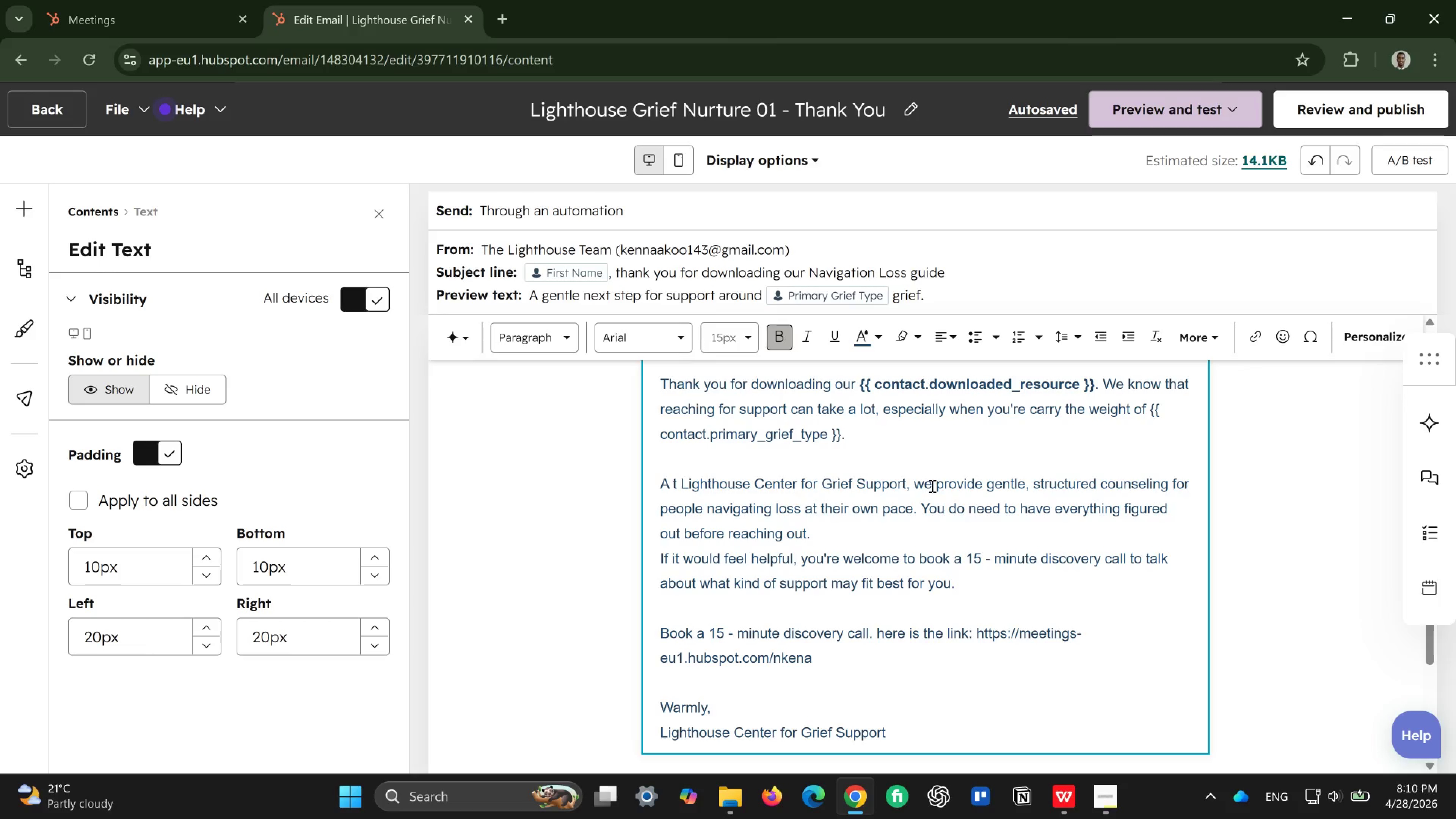 
wait(5.94)
 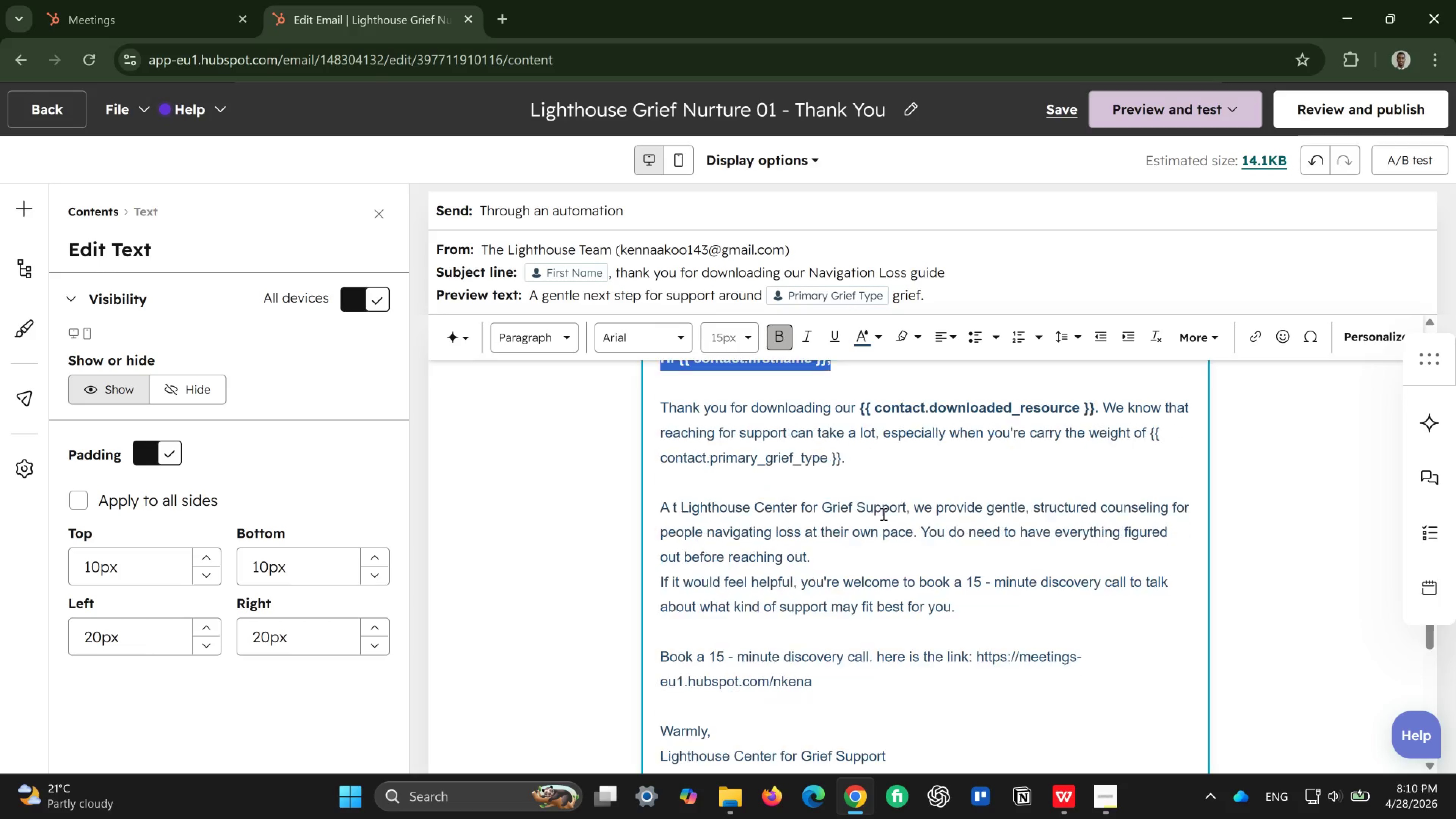 
left_click_drag(start_coordinate=[841, 437], to_coordinate=[1150, 415])
 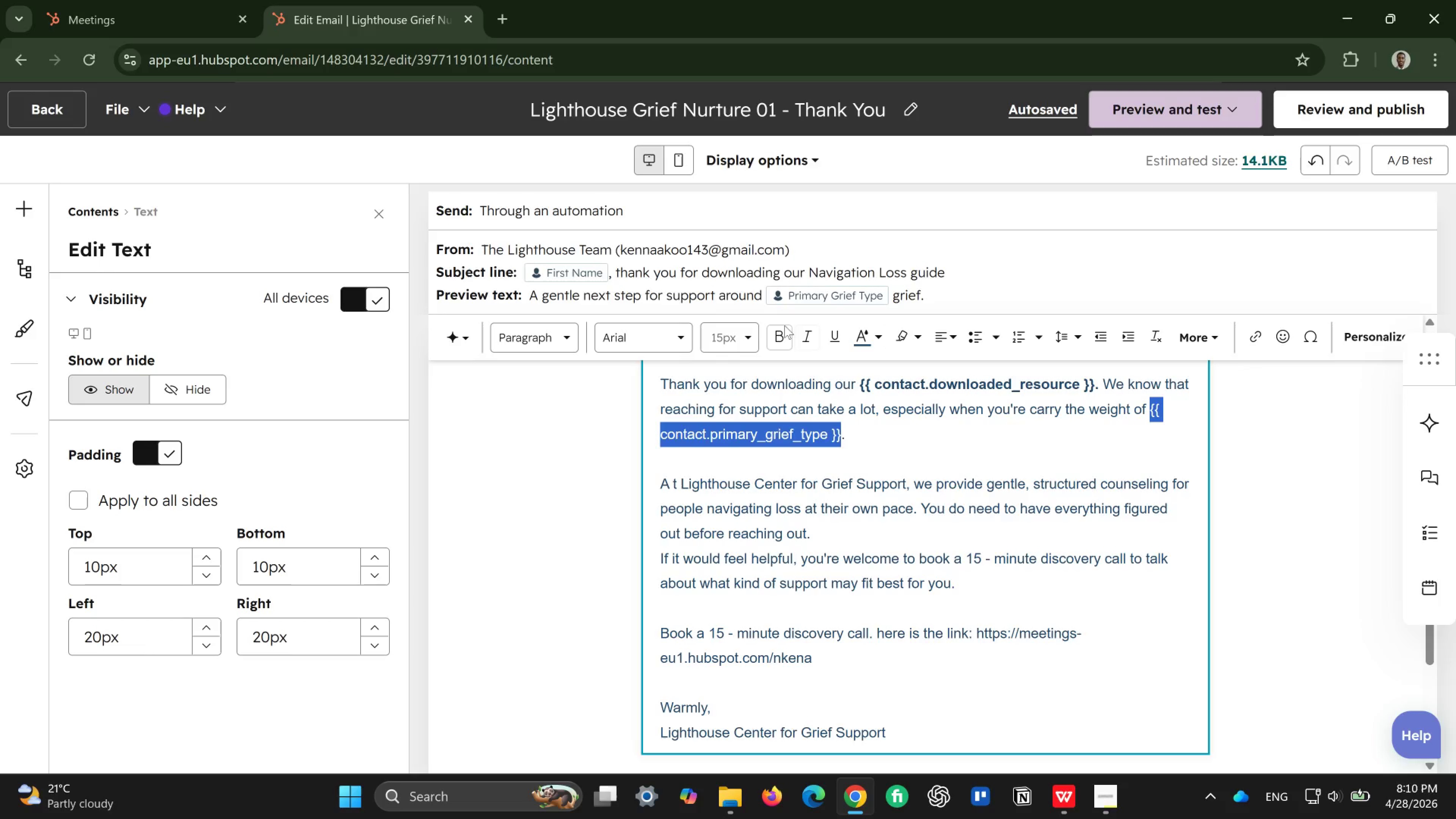 
left_click([782, 329])
 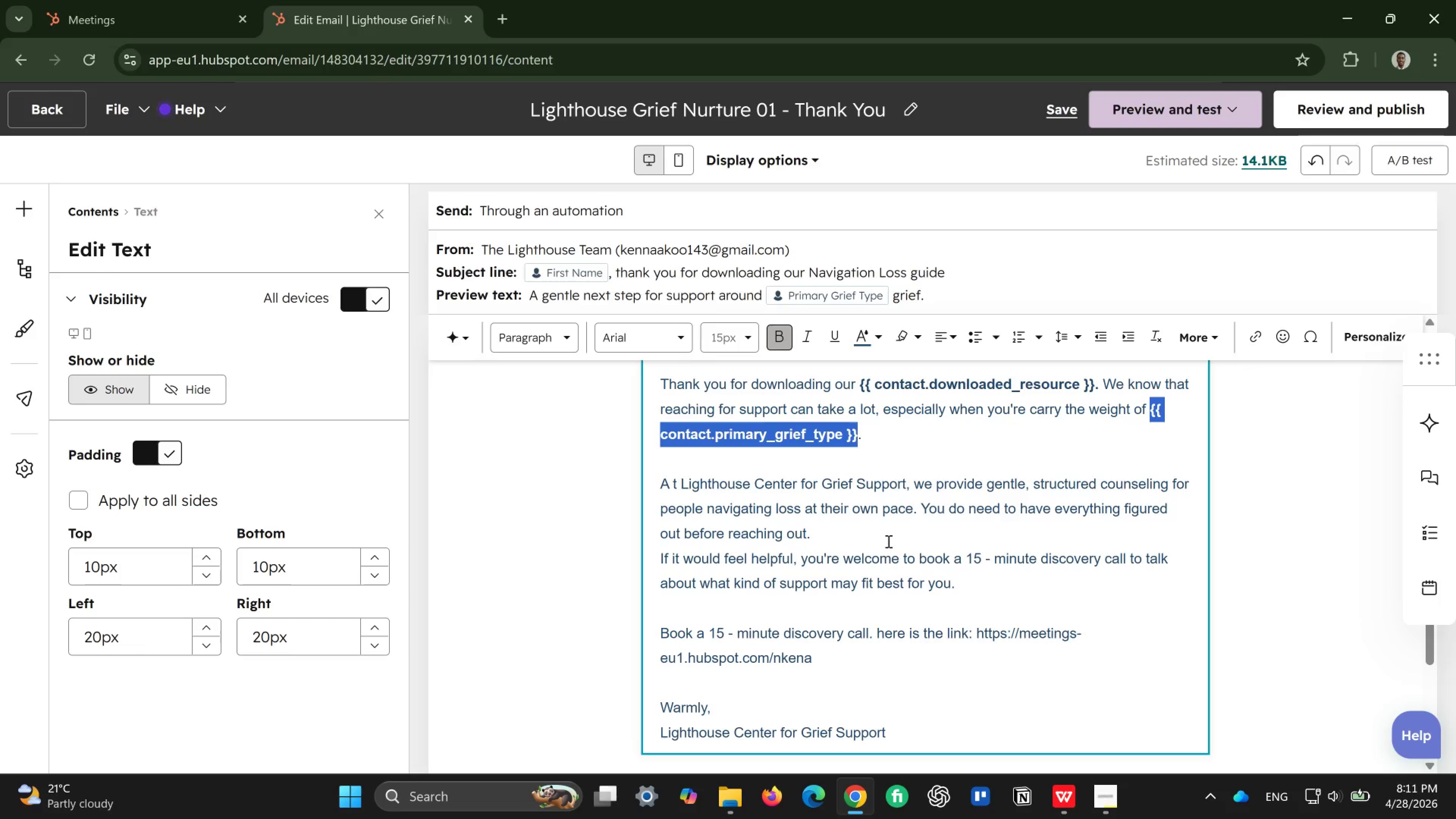 
left_click([888, 541])
 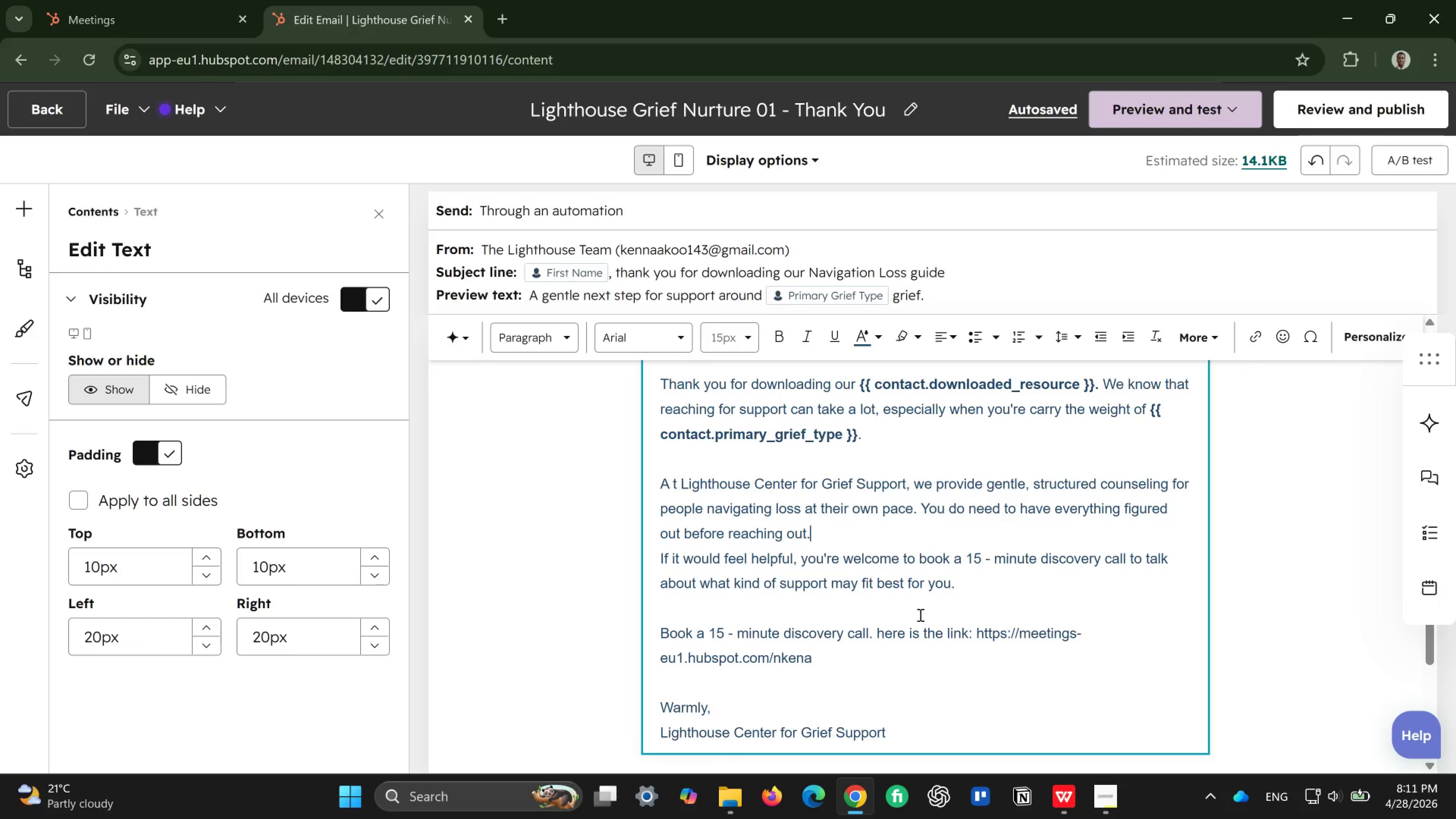 
wait(8.57)
 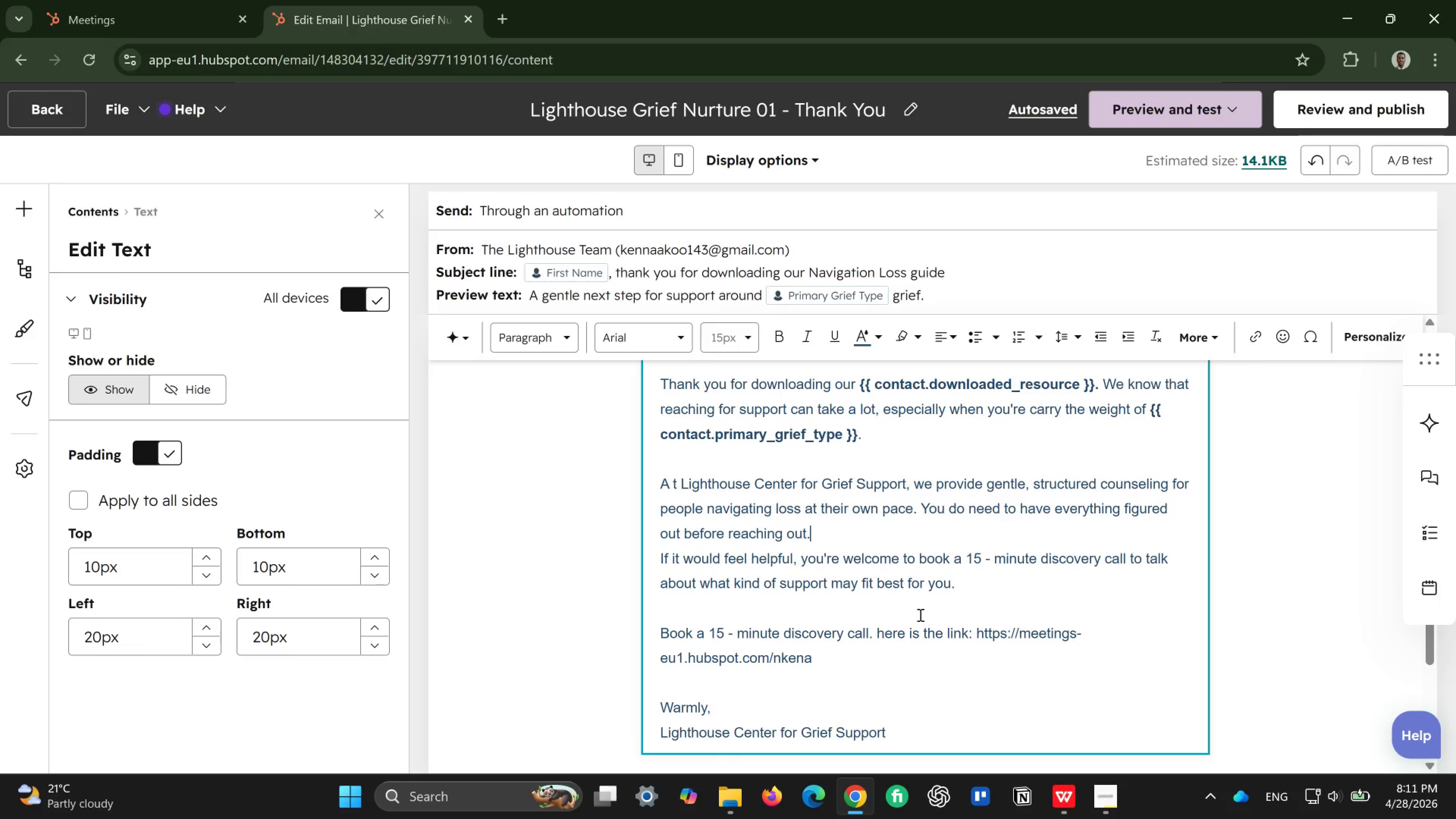 
key(Enter)
 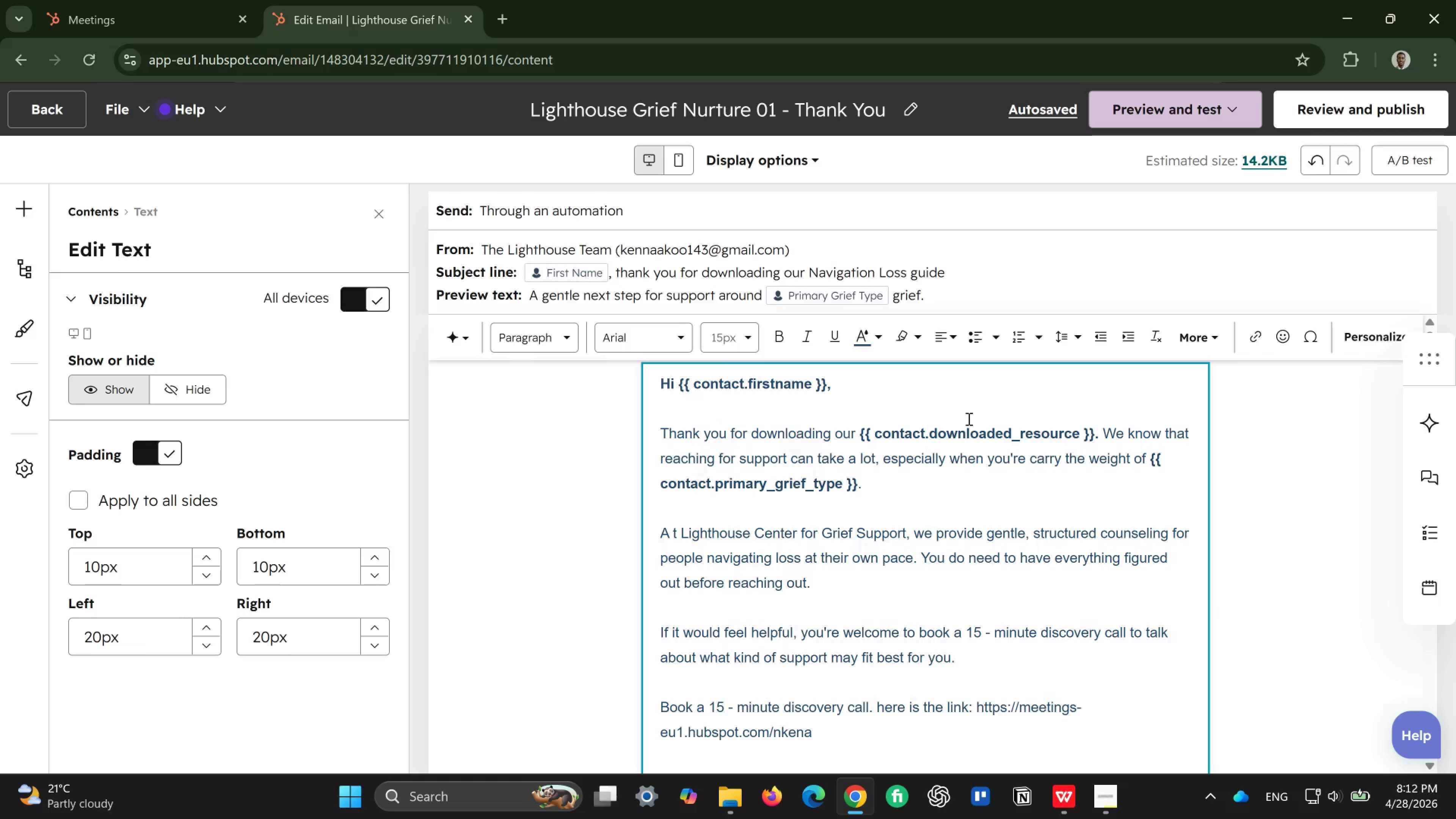 
wait(57.74)
 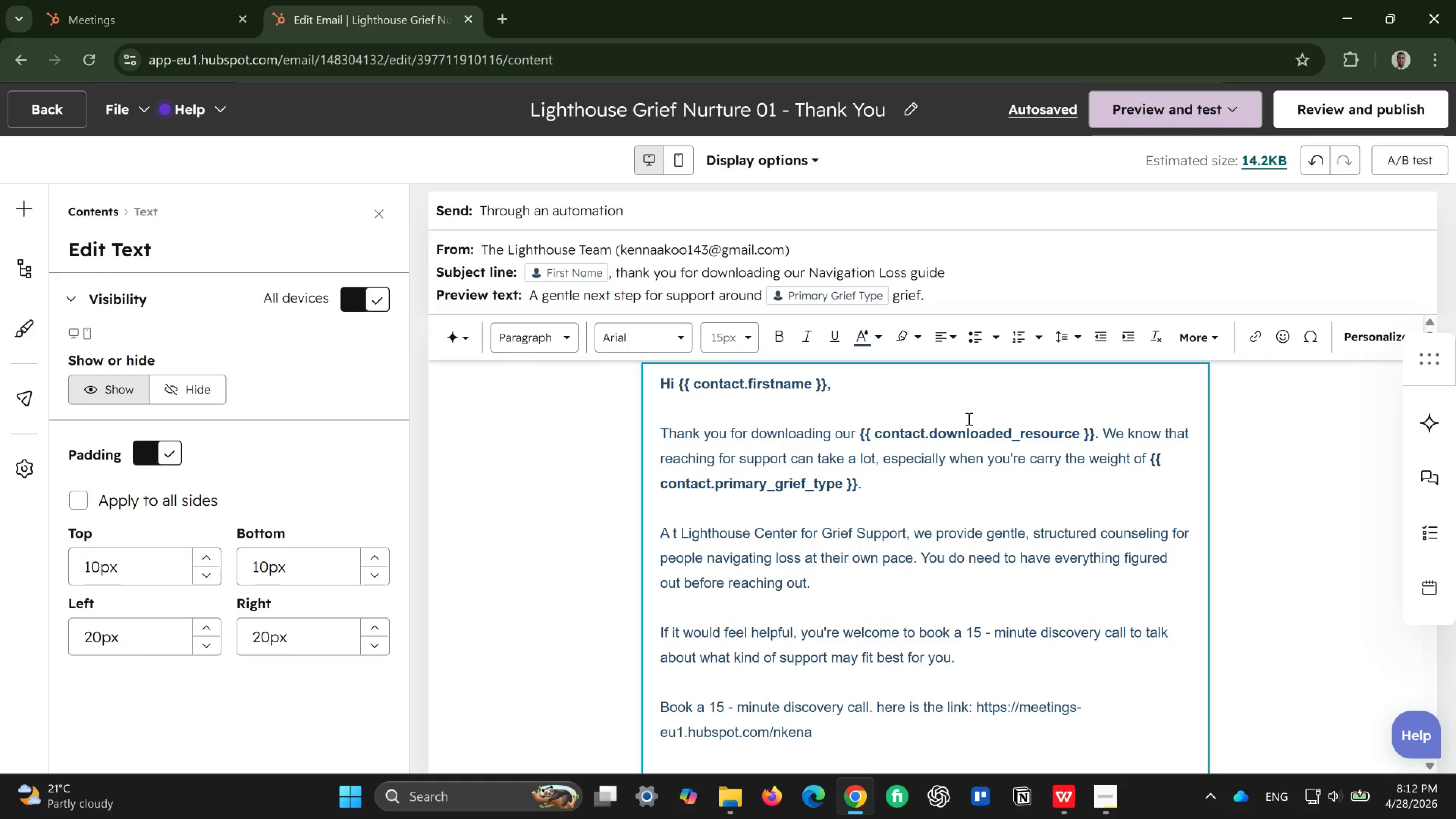 
left_click([776, 663])
 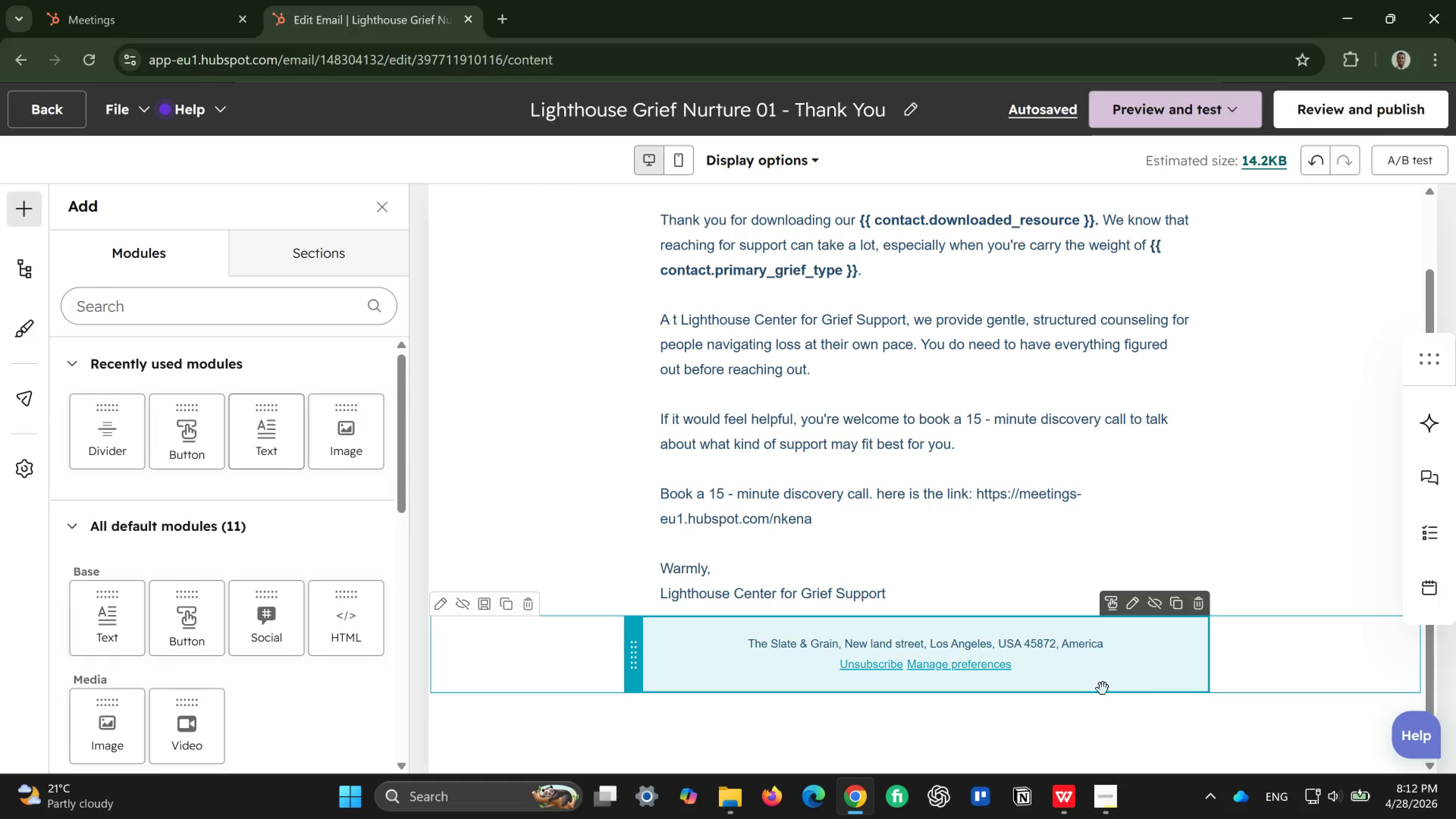 
left_click([1134, 611])
 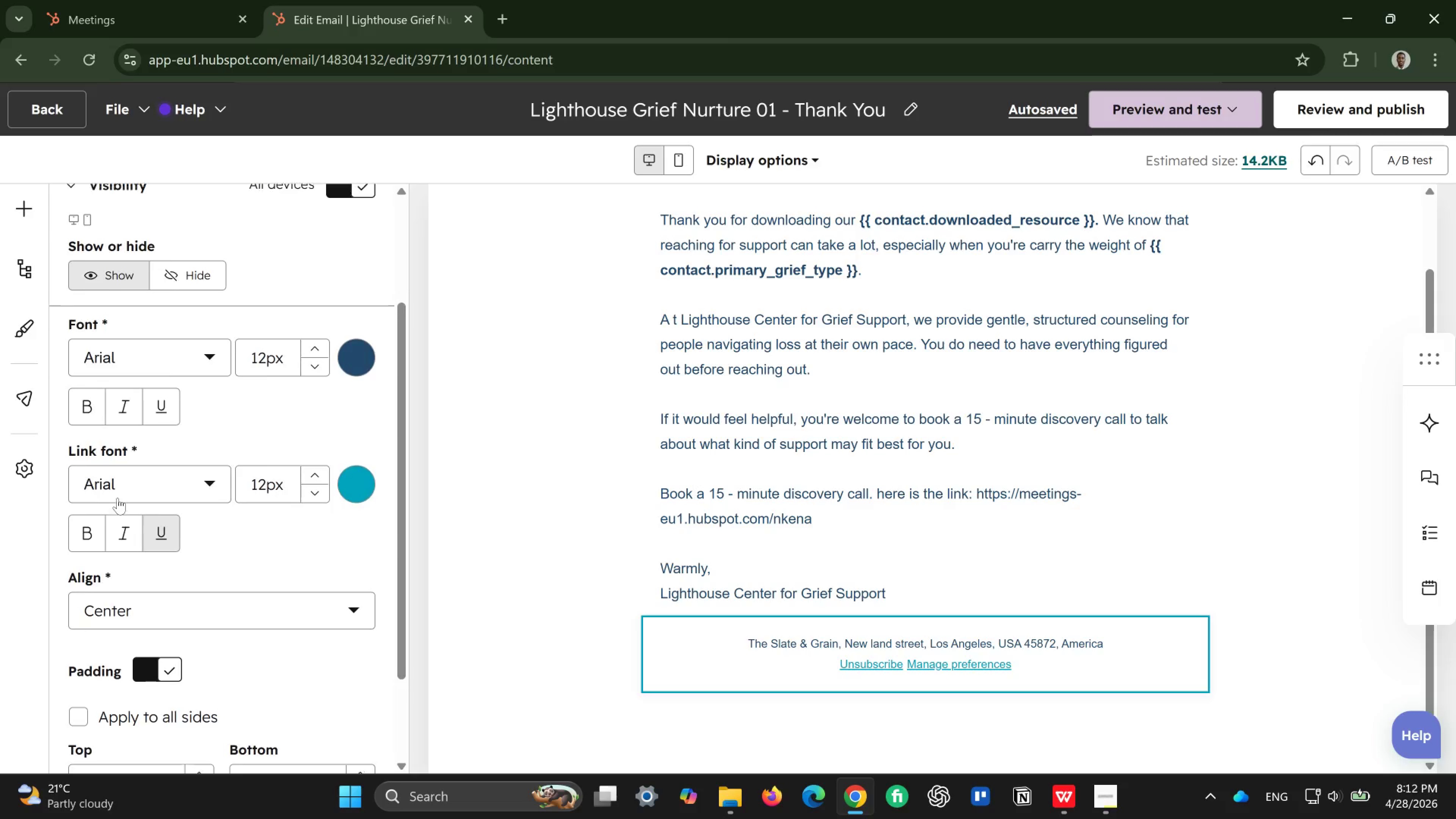 
wait(7.18)
 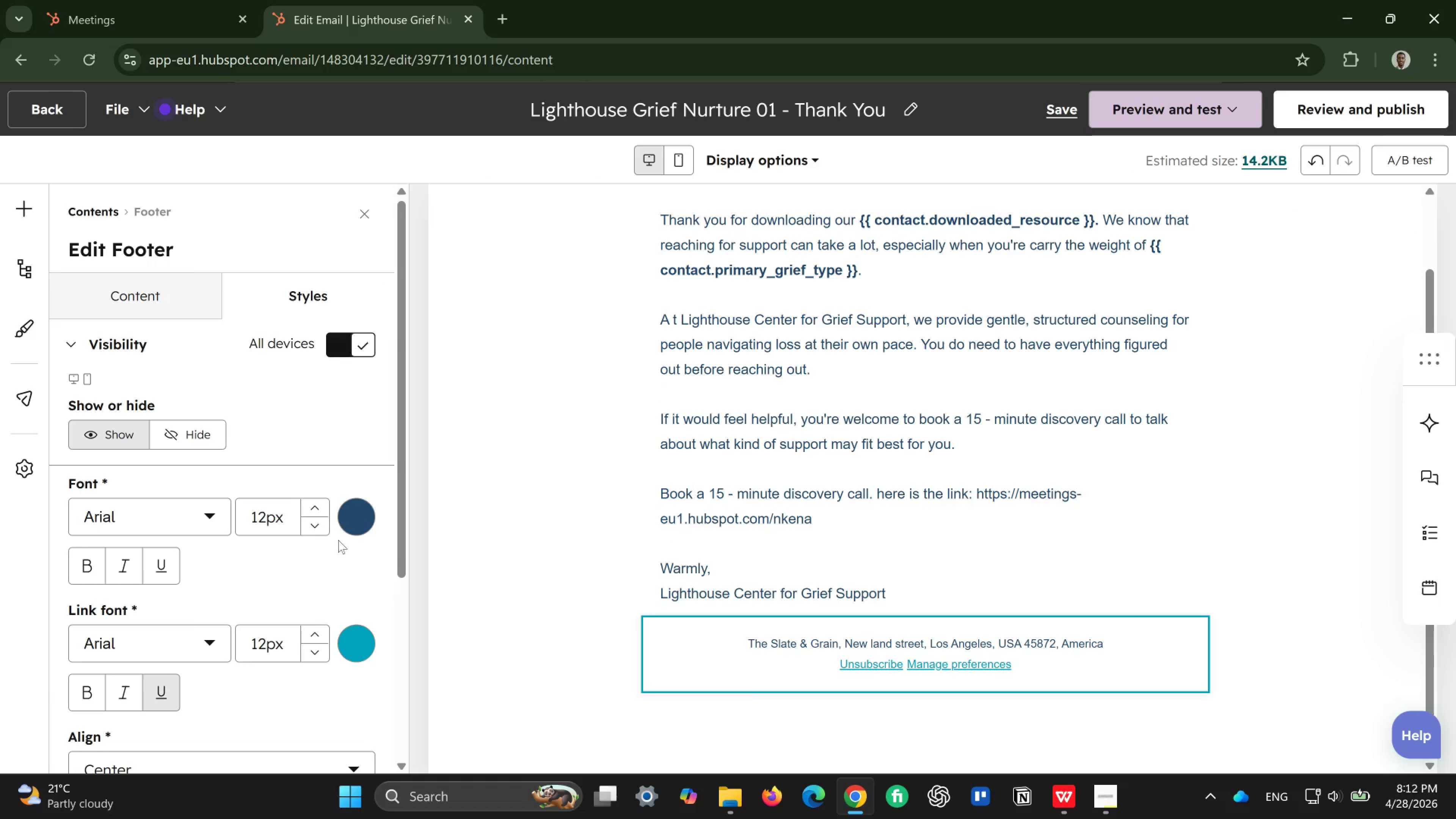 
left_click([169, 281])
 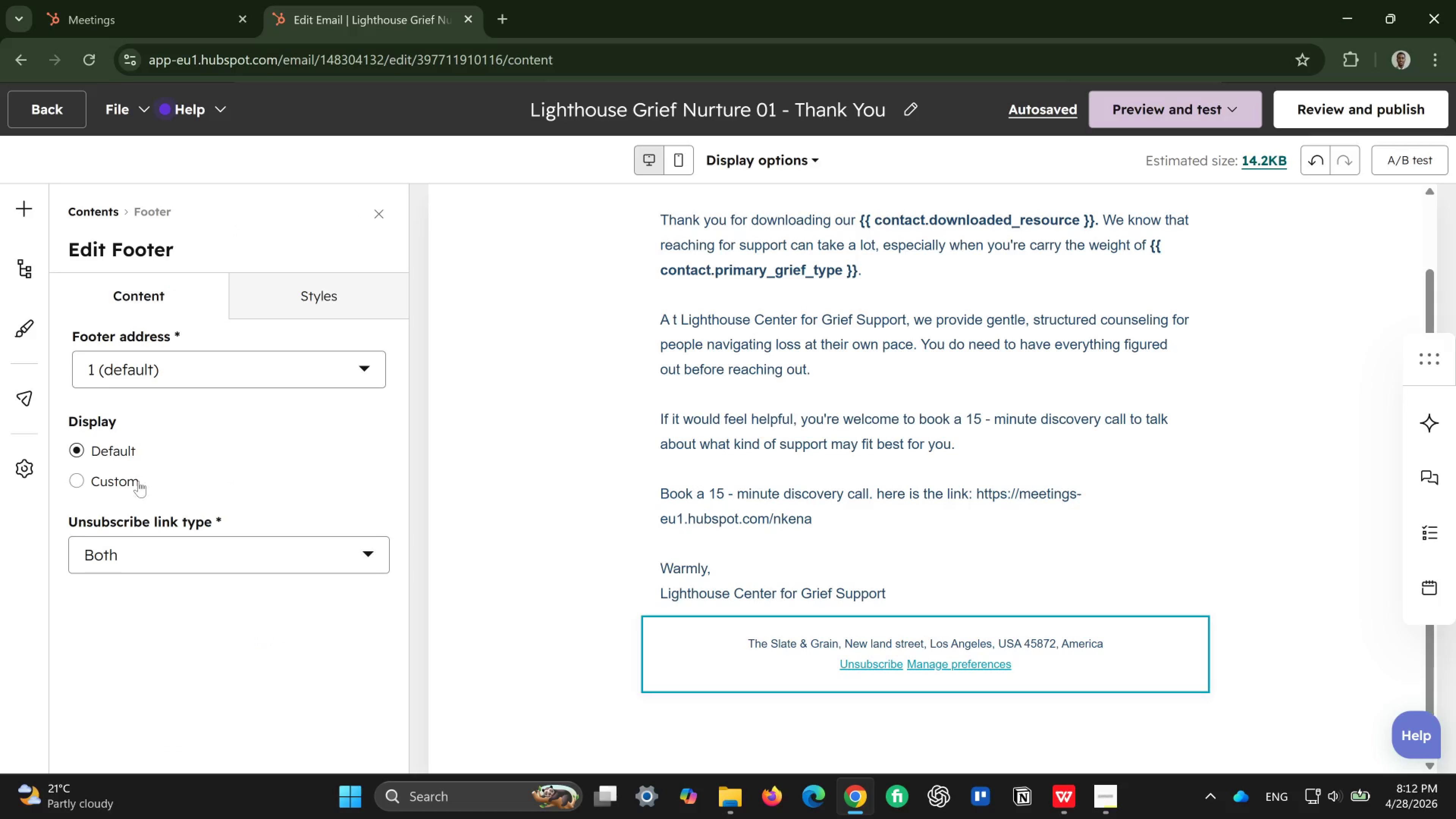 
left_click([134, 488])
 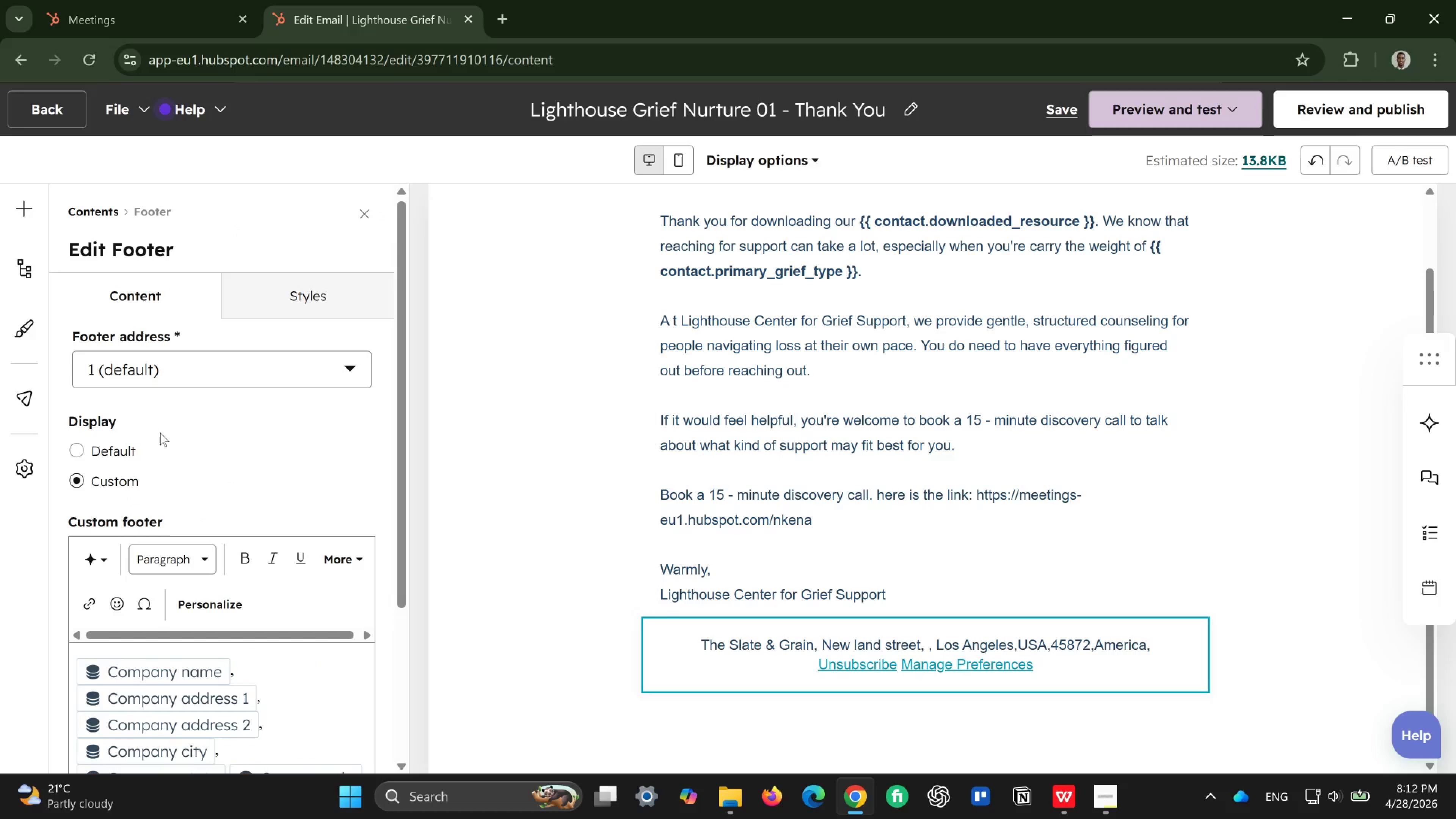 
left_click([219, 366])
 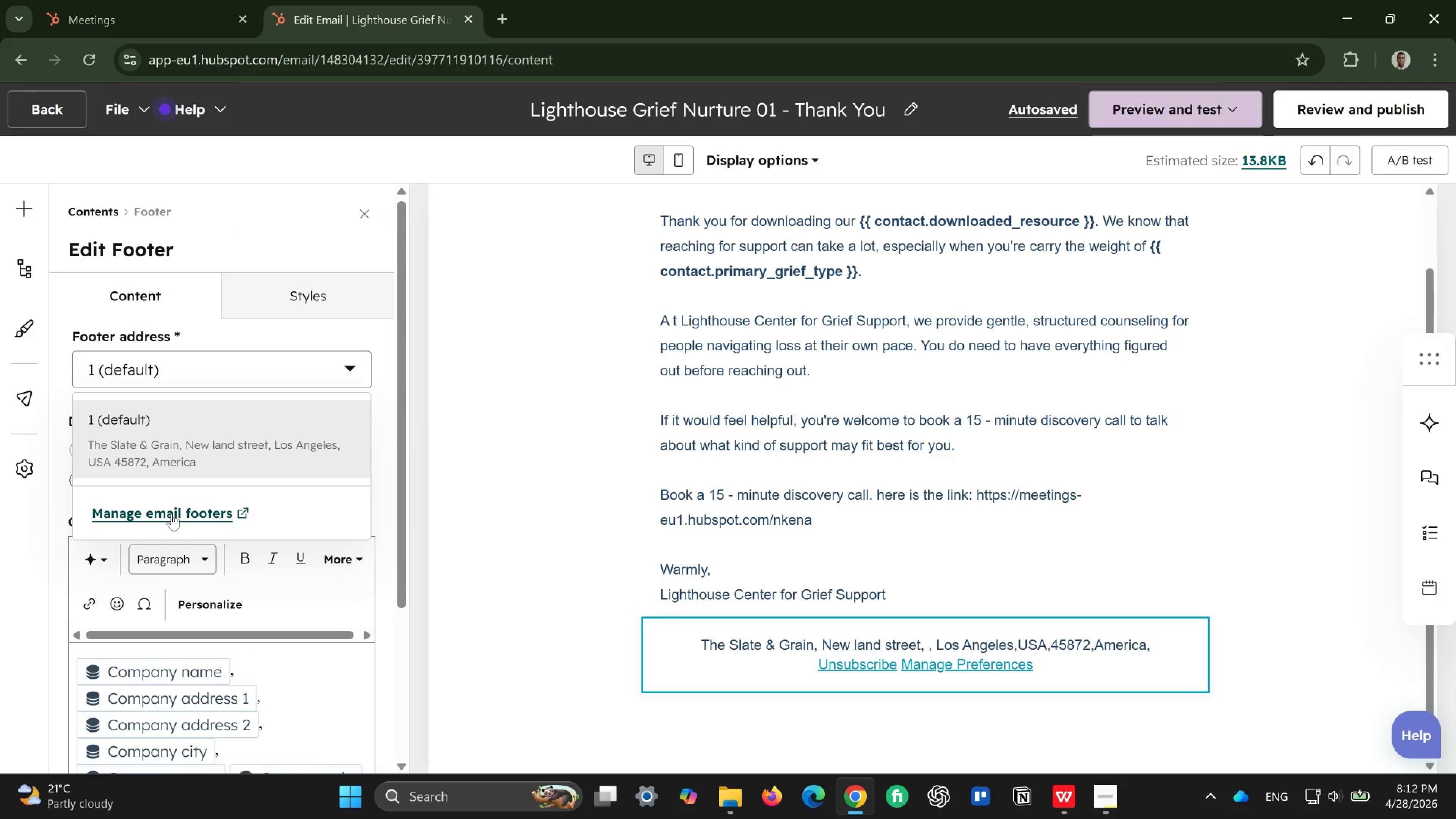 
left_click([172, 514])
 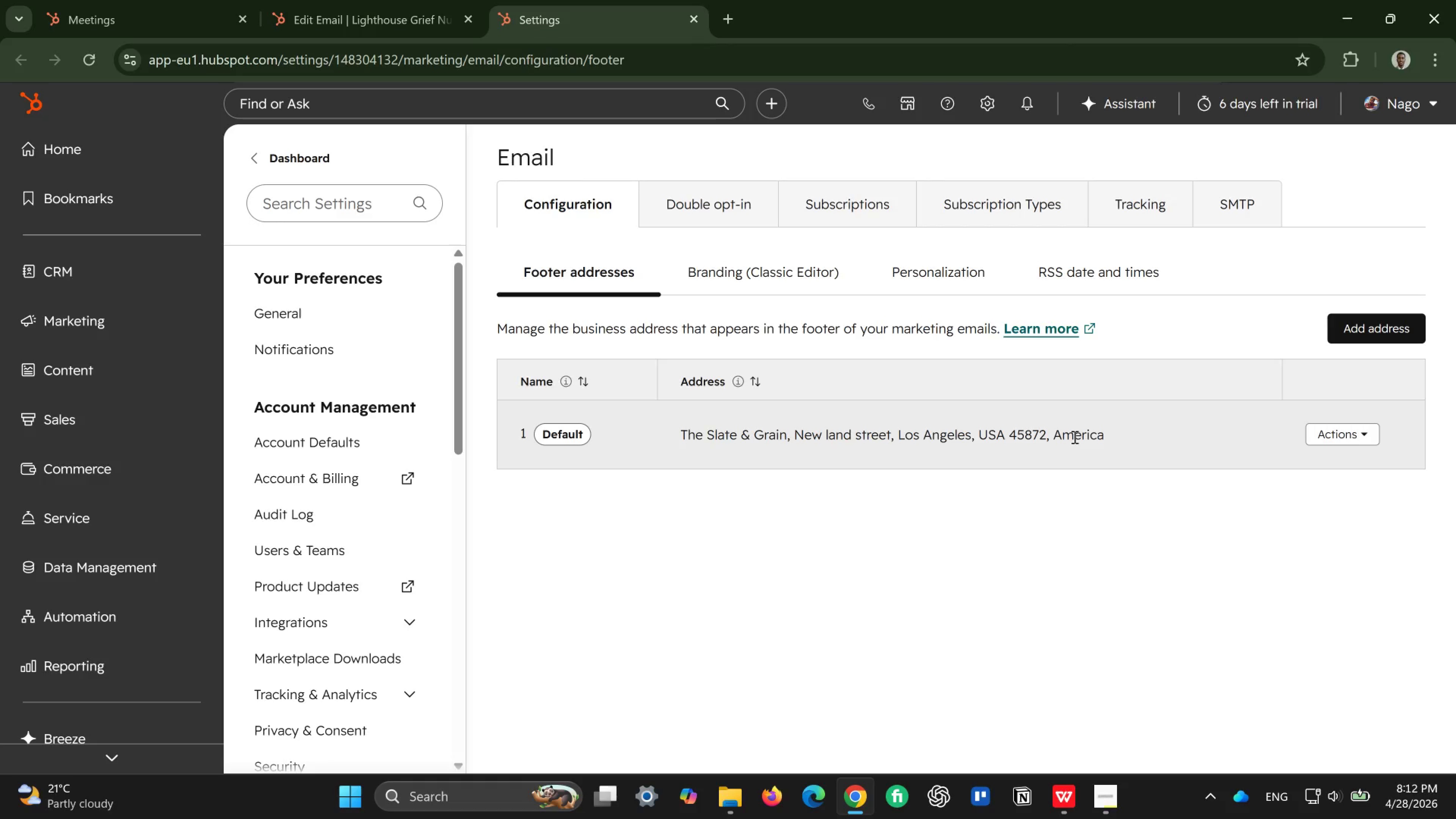 
wait(6.76)
 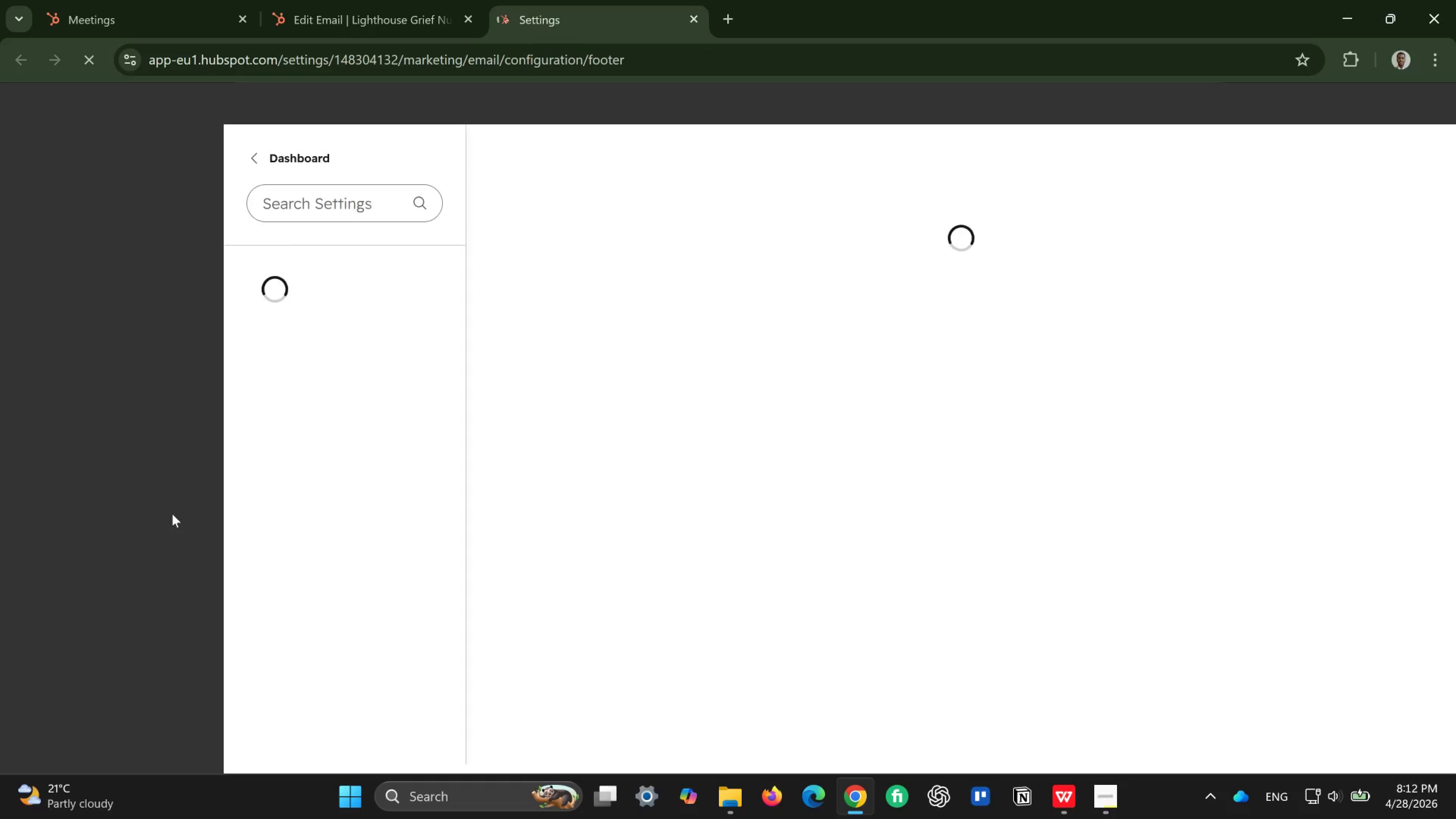 
left_click([1354, 442])
 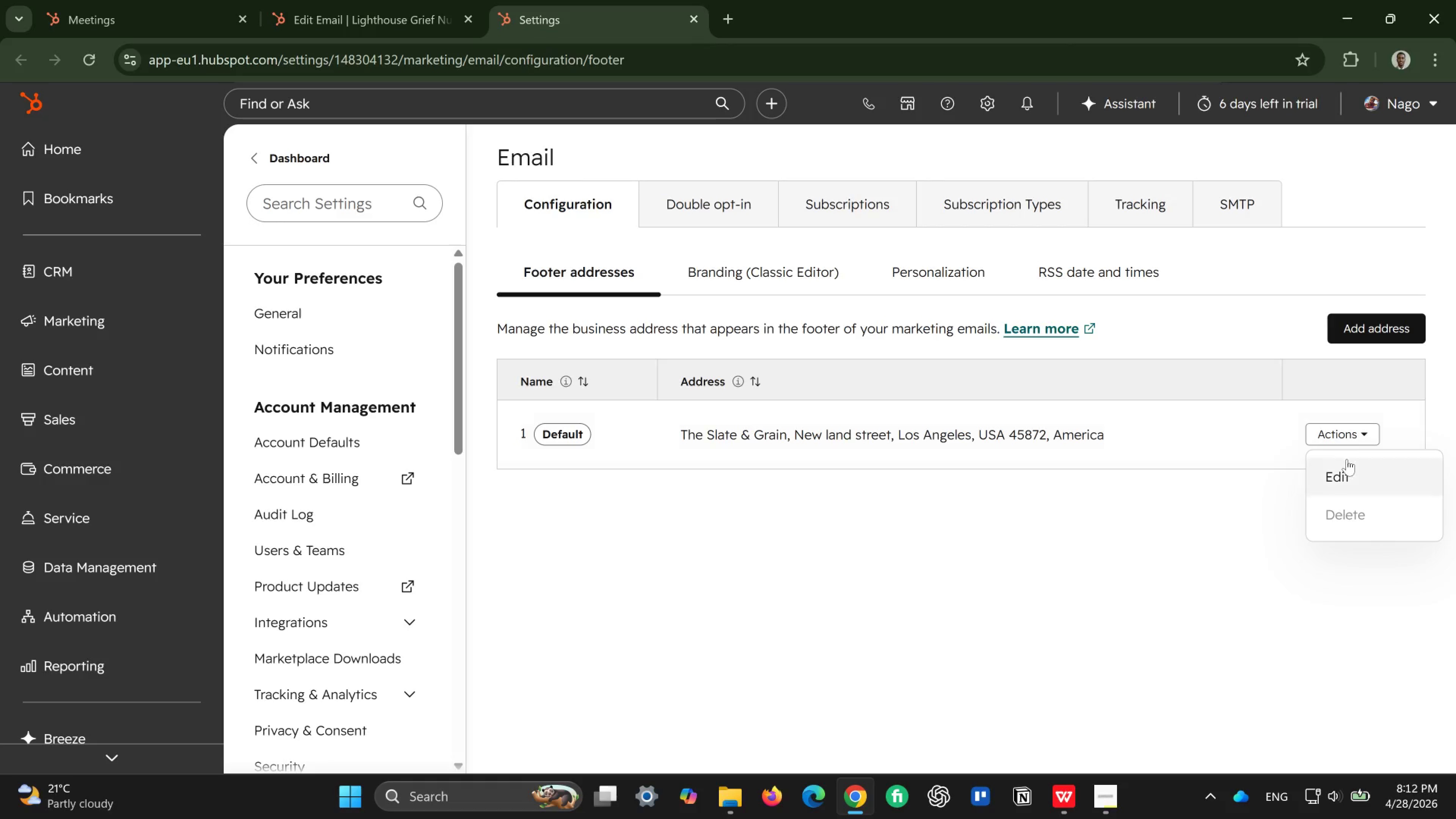 
left_click([1347, 461])
 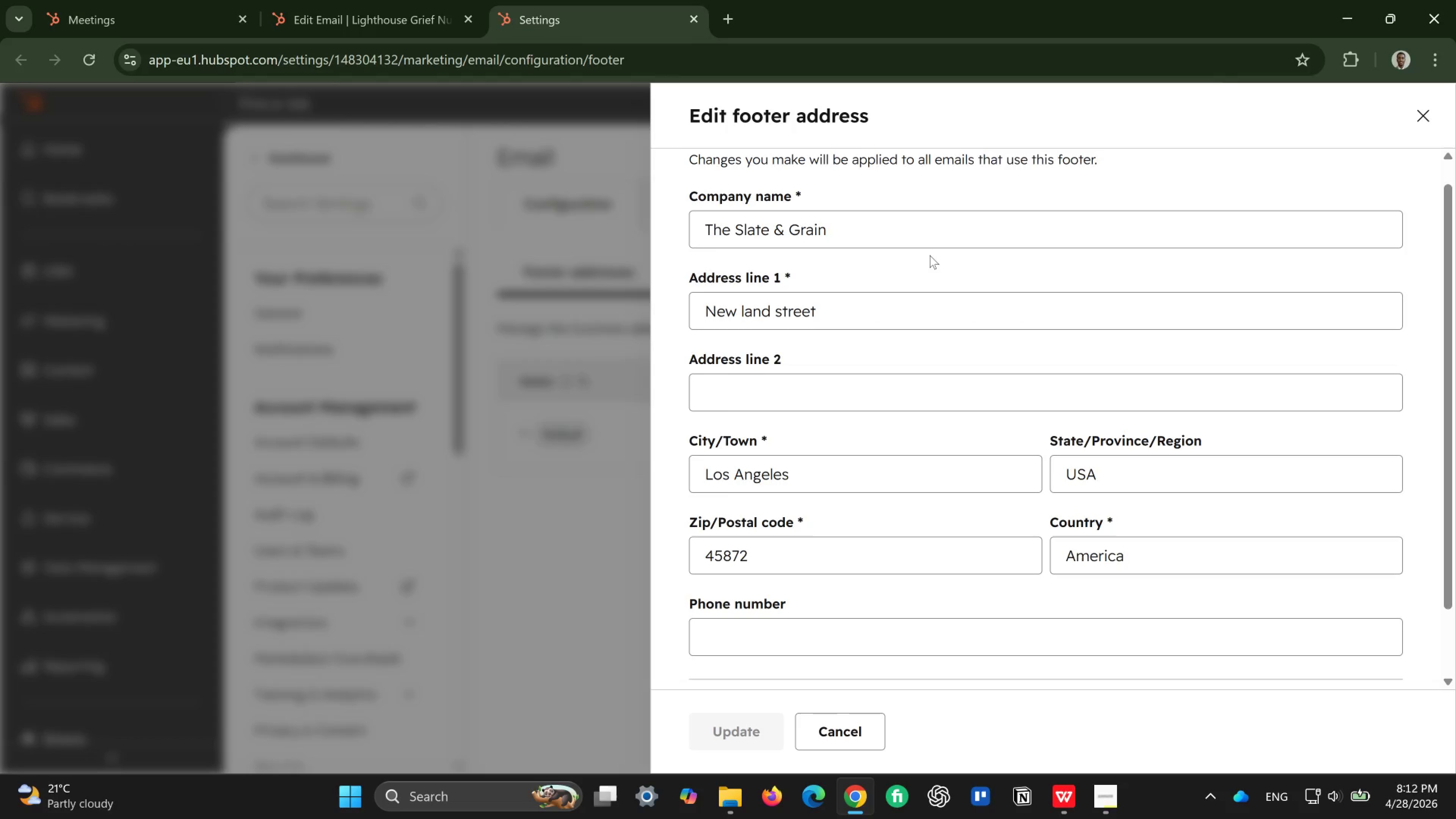 
left_click_drag(start_coordinate=[828, 223], to_coordinate=[653, 215])
 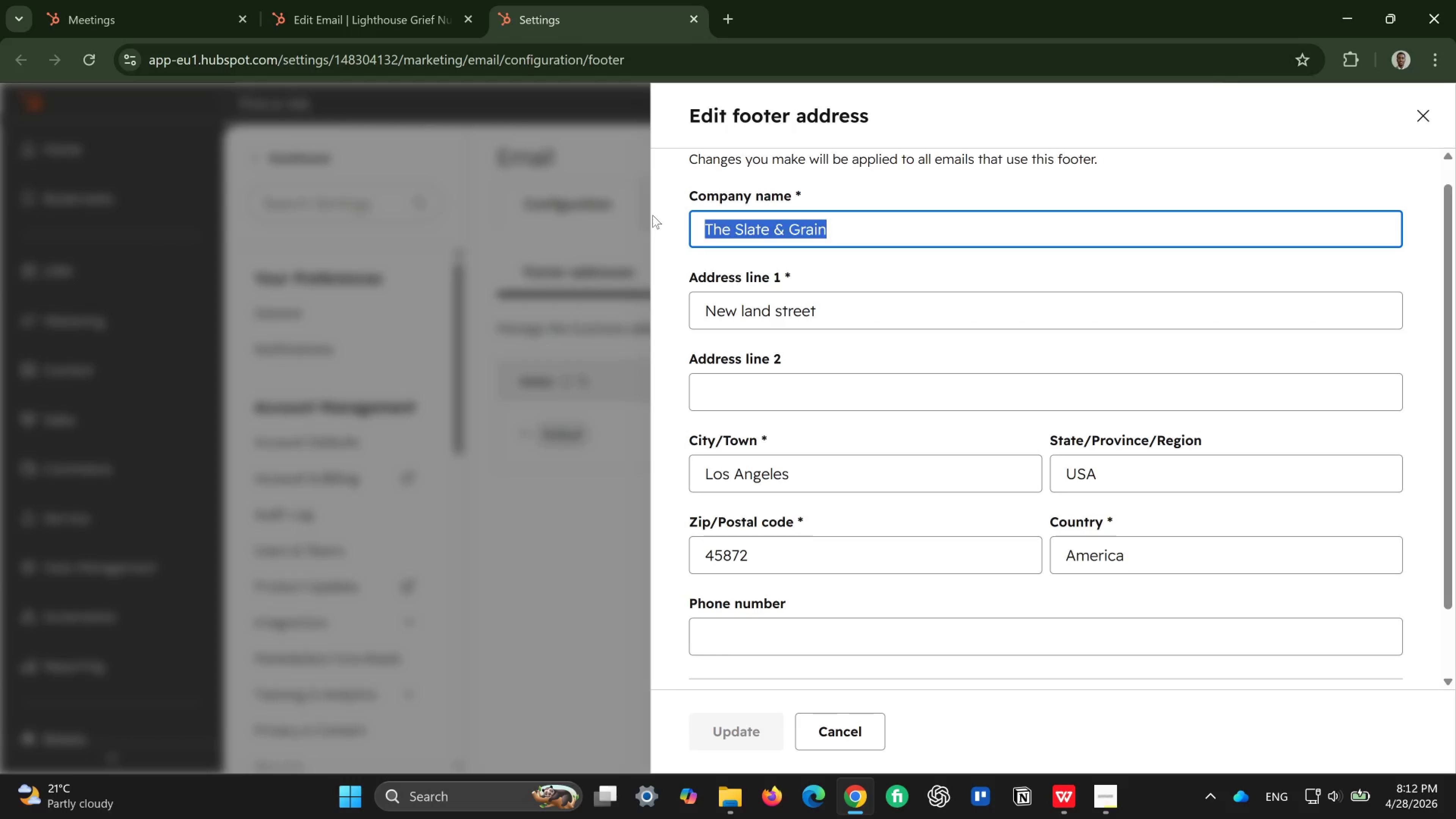 
key(Backspace)
type(The Light )
key(Backspace)
type(house )
 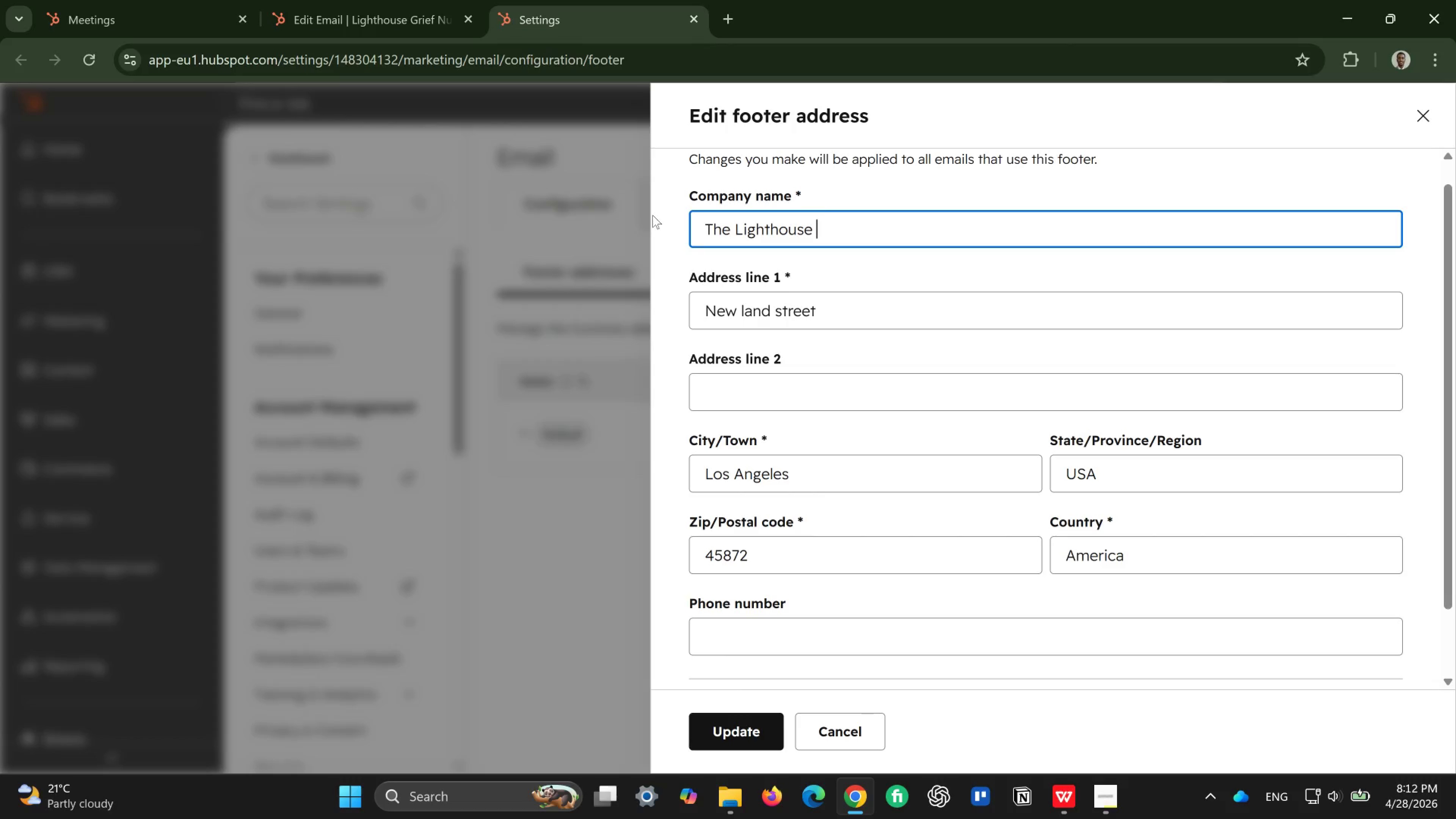 
type(Center for Grief Support)
 